 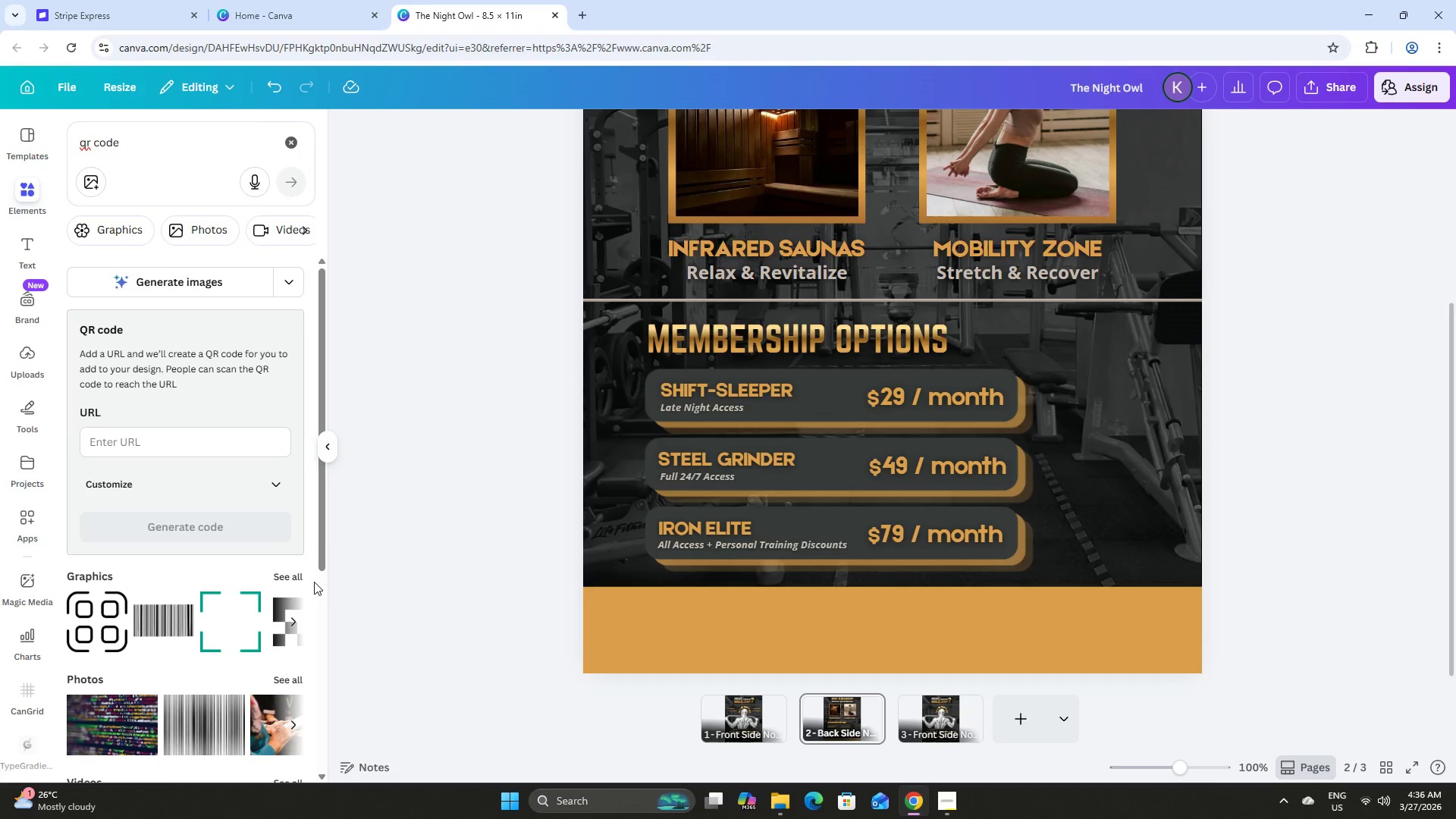 
left_click([281, 573])
 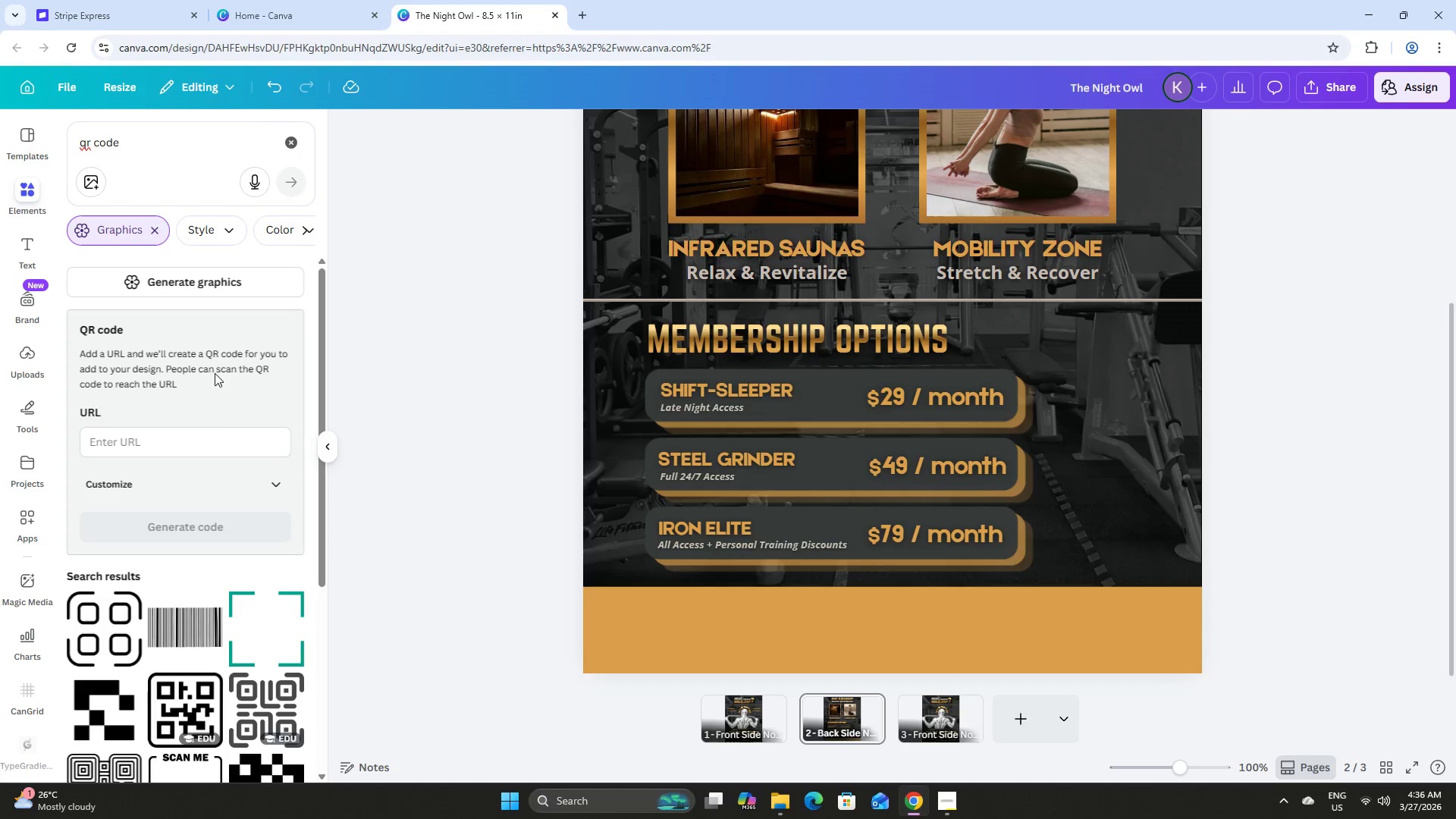 
scroll: coordinate [204, 368], scroll_direction: down, amount: 4.0
 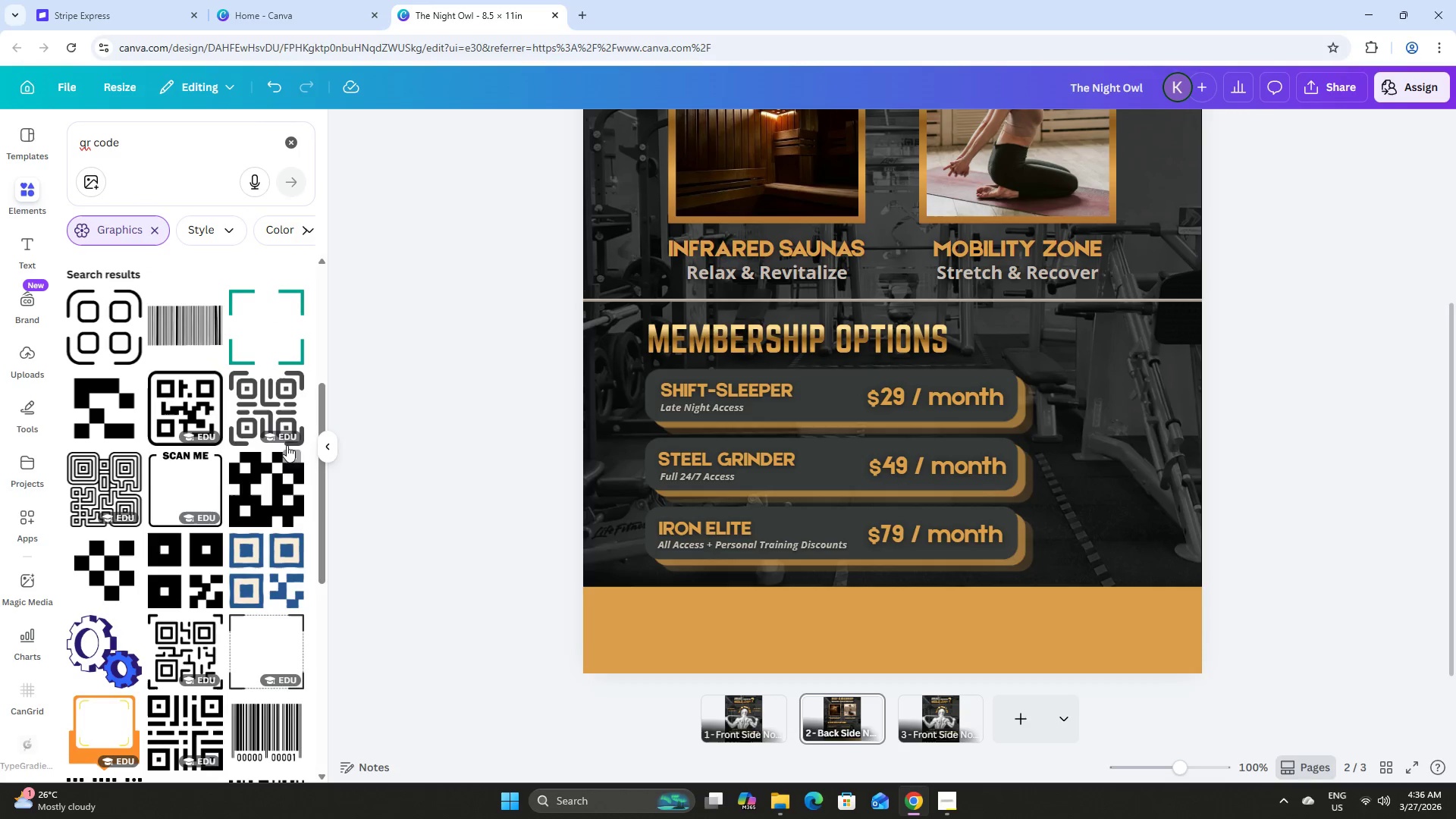 
left_click([184, 400])
 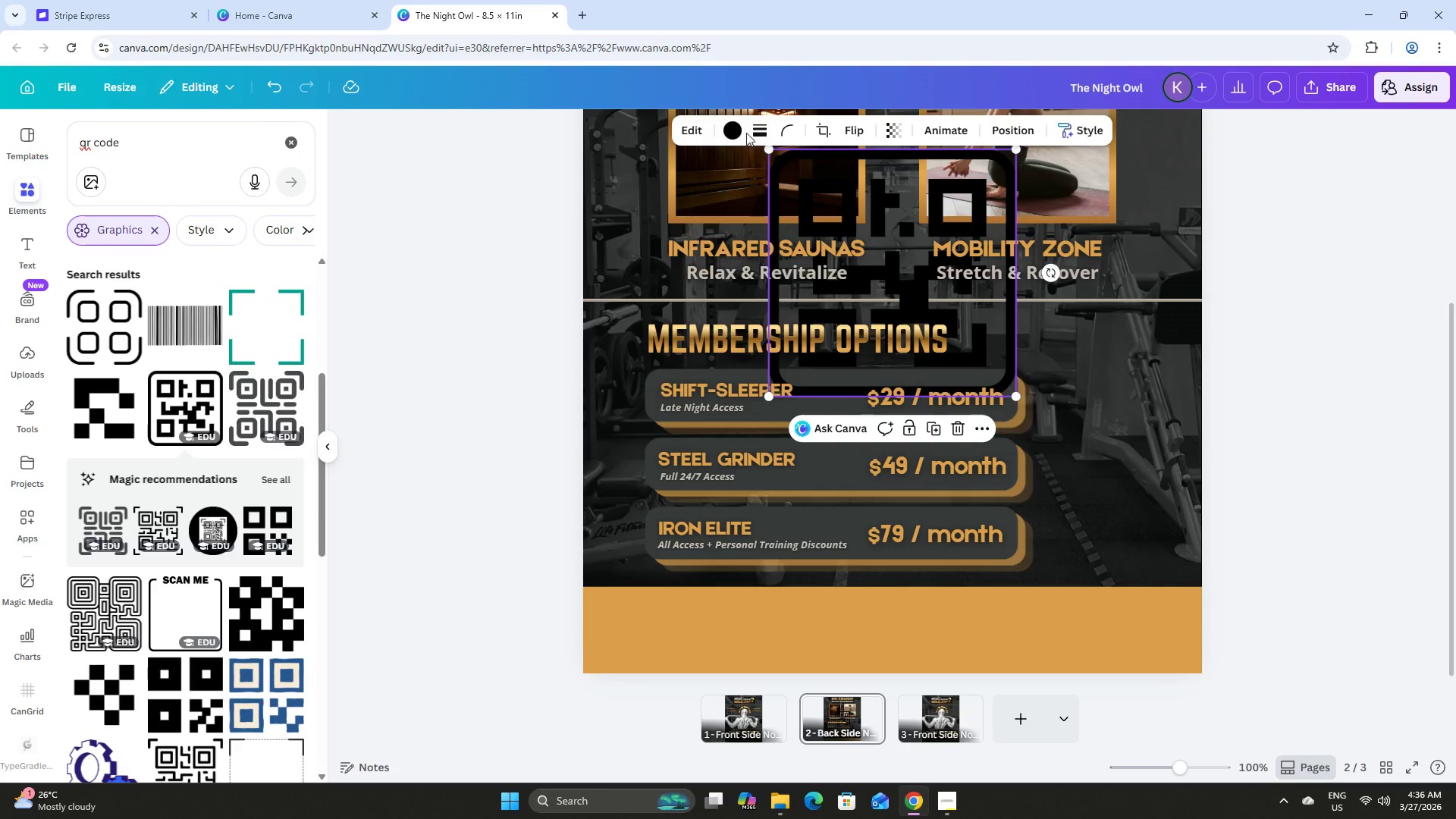 
left_click([735, 127])
 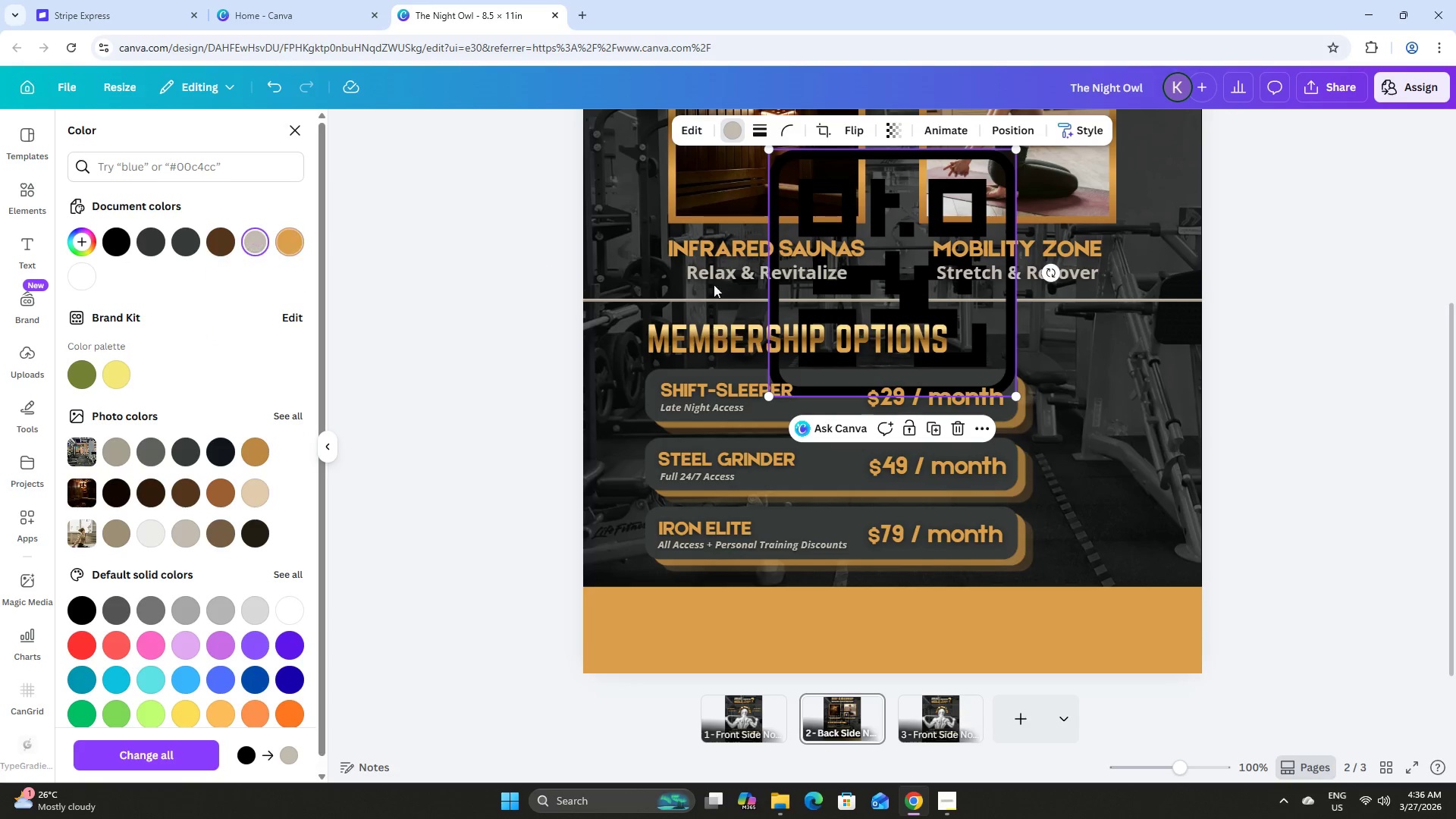 
left_click_drag(start_coordinate=[971, 316], to_coordinate=[1248, 500])
 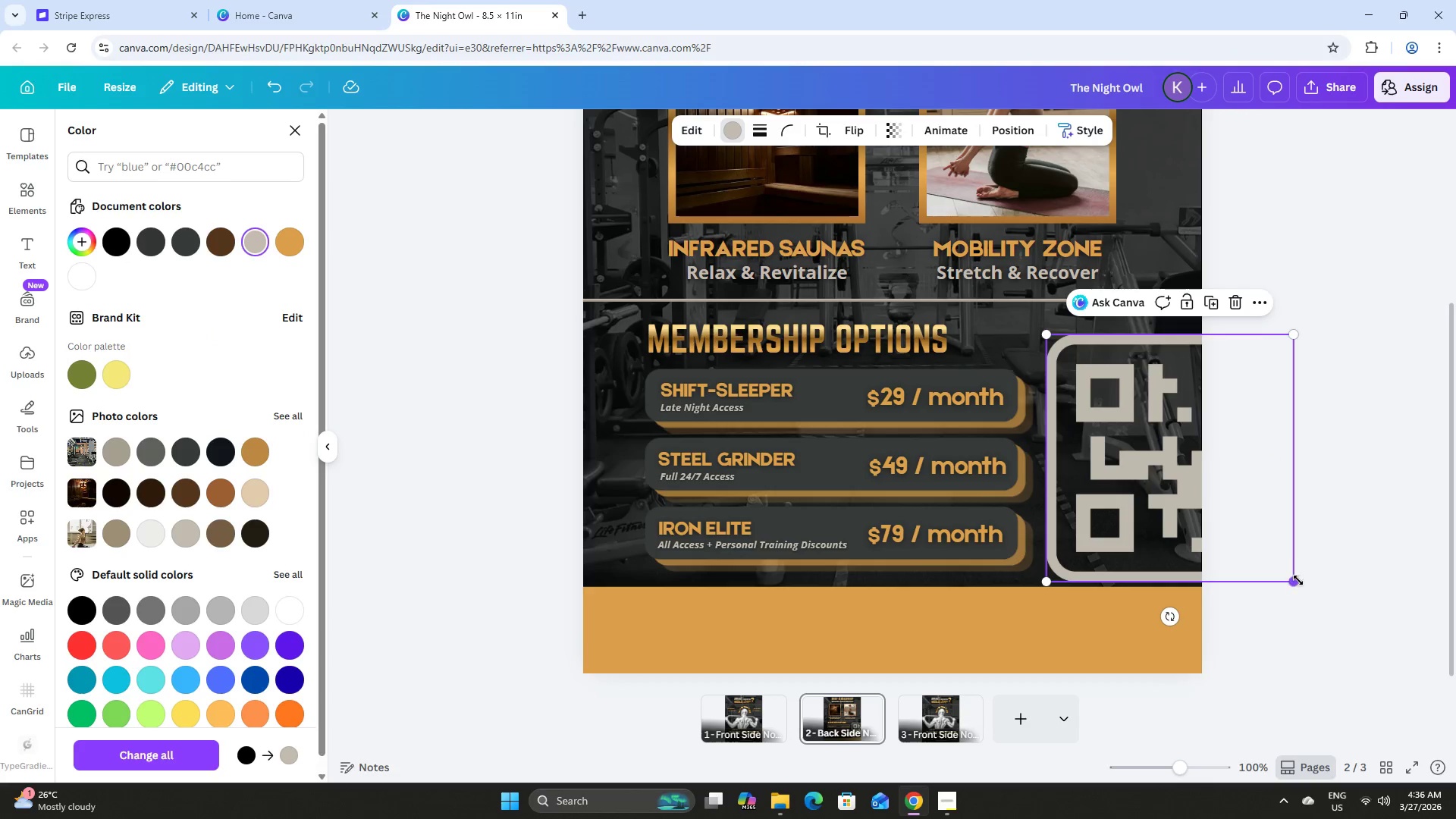 
left_click_drag(start_coordinate=[1298, 580], to_coordinate=[1207, 502])
 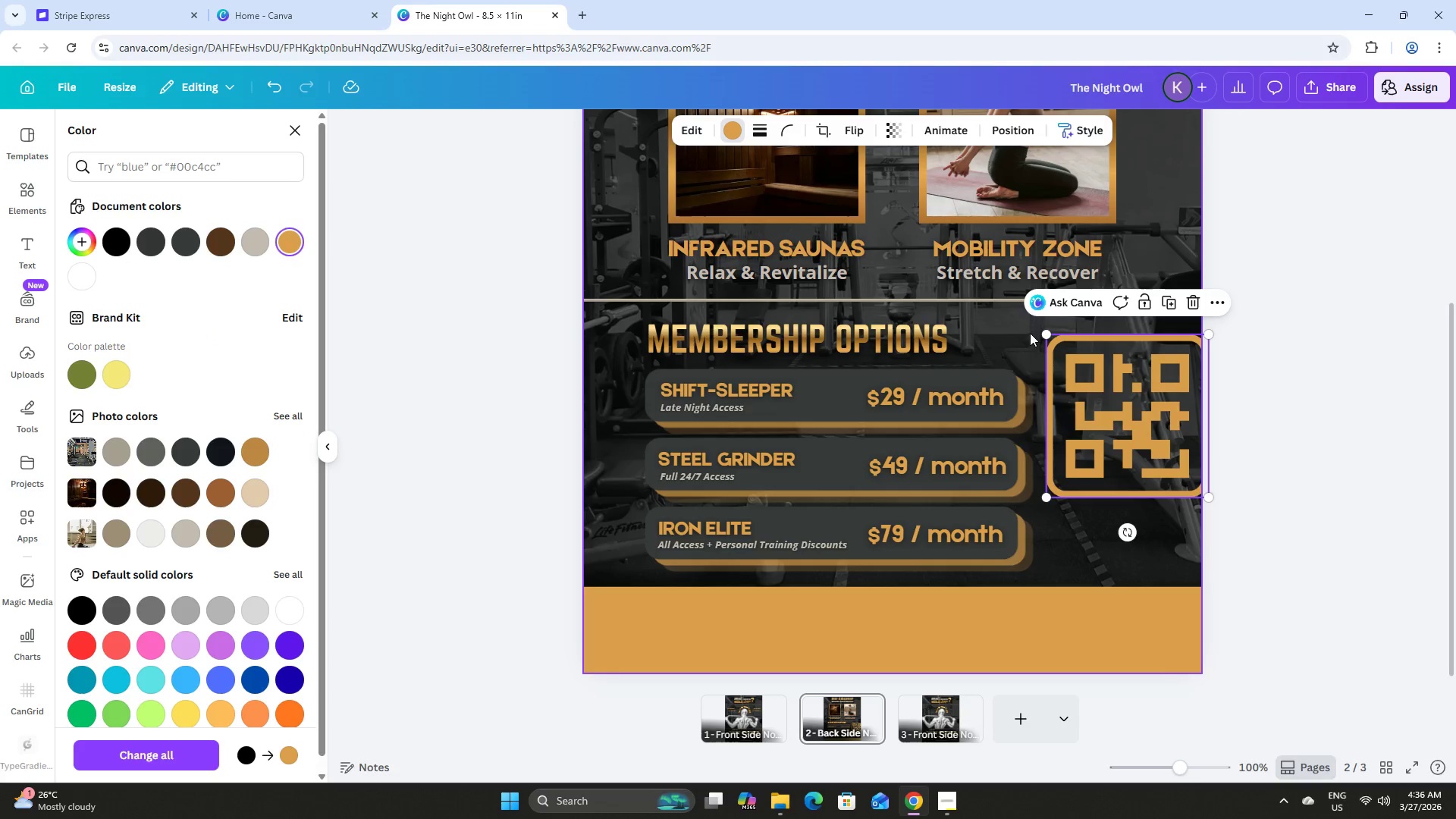 
left_click_drag(start_coordinate=[1050, 335], to_coordinate=[1101, 356])
 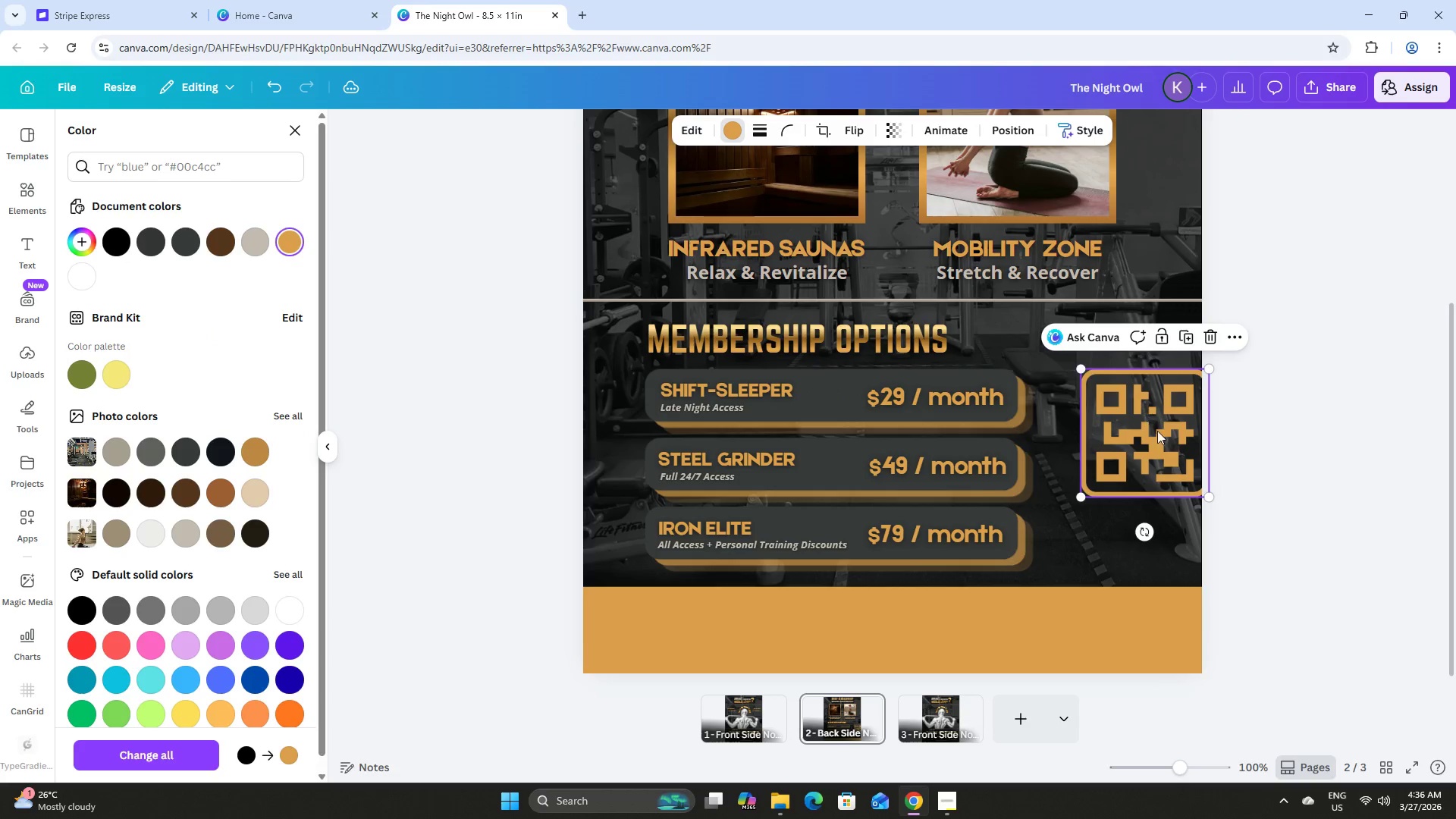 
left_click_drag(start_coordinate=[1159, 434], to_coordinate=[1141, 500])
 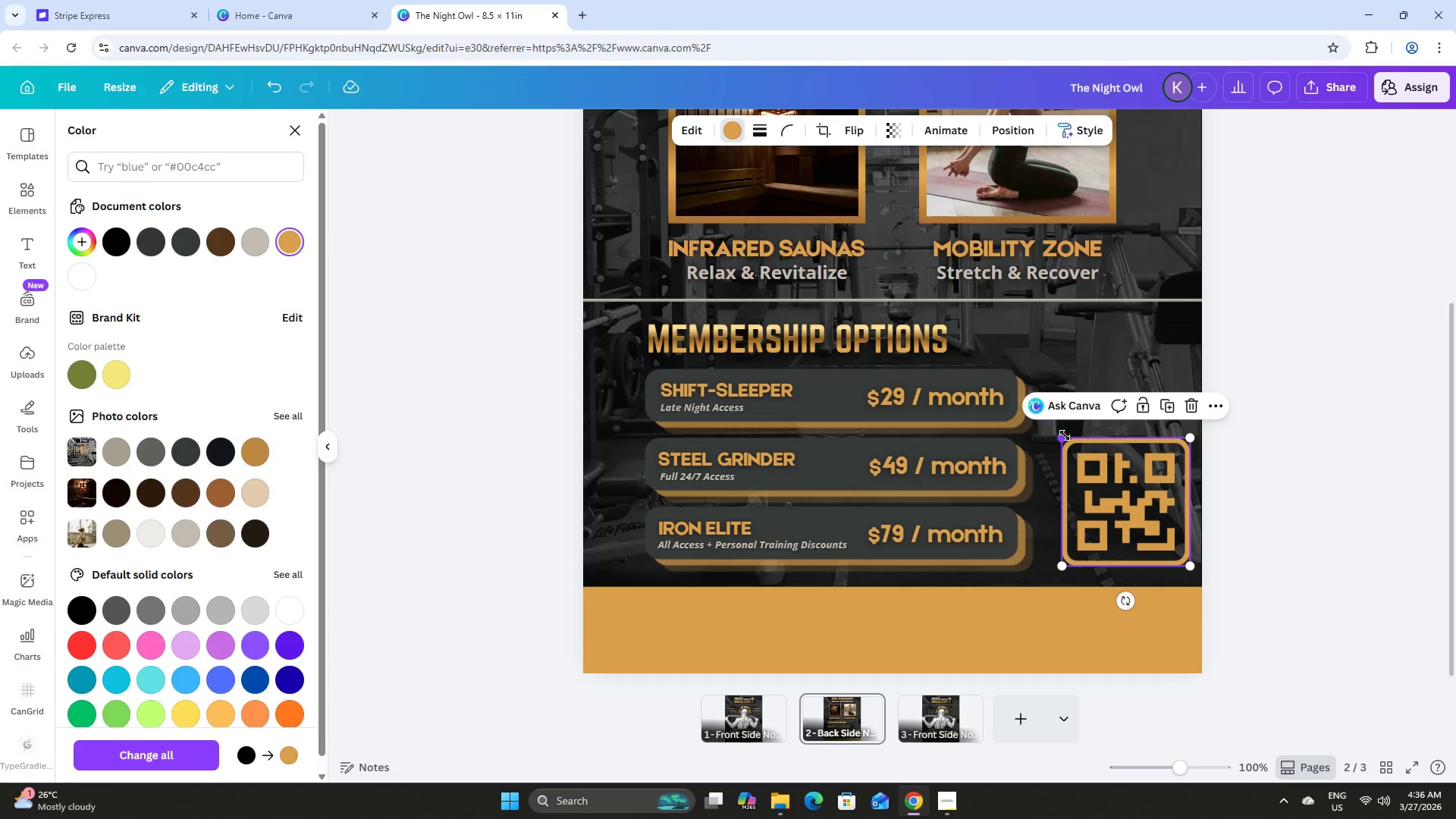 
left_click_drag(start_coordinate=[1065, 436], to_coordinate=[1117, 478])
 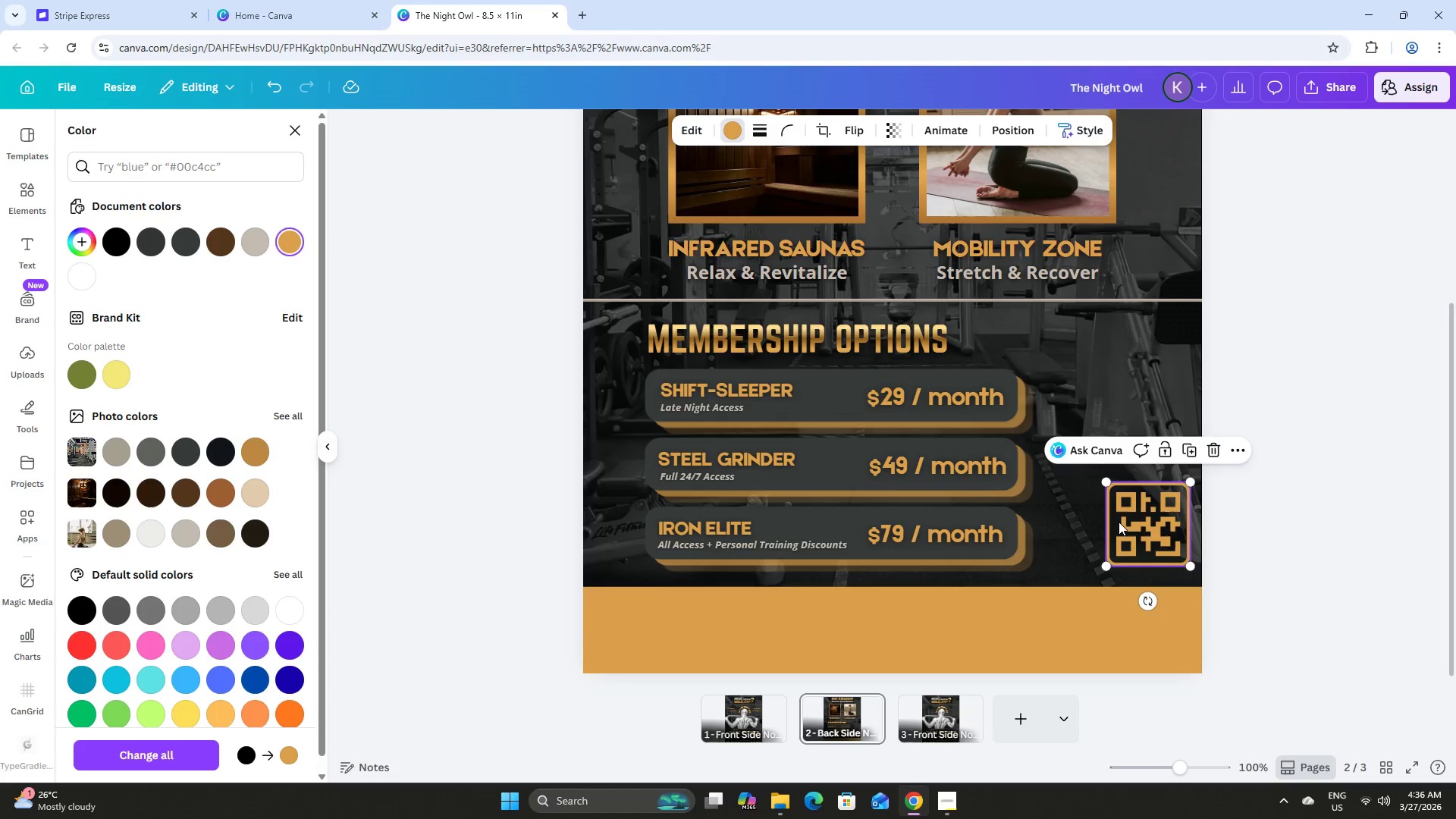 
left_click_drag(start_coordinate=[1141, 524], to_coordinate=[1112, 527])
 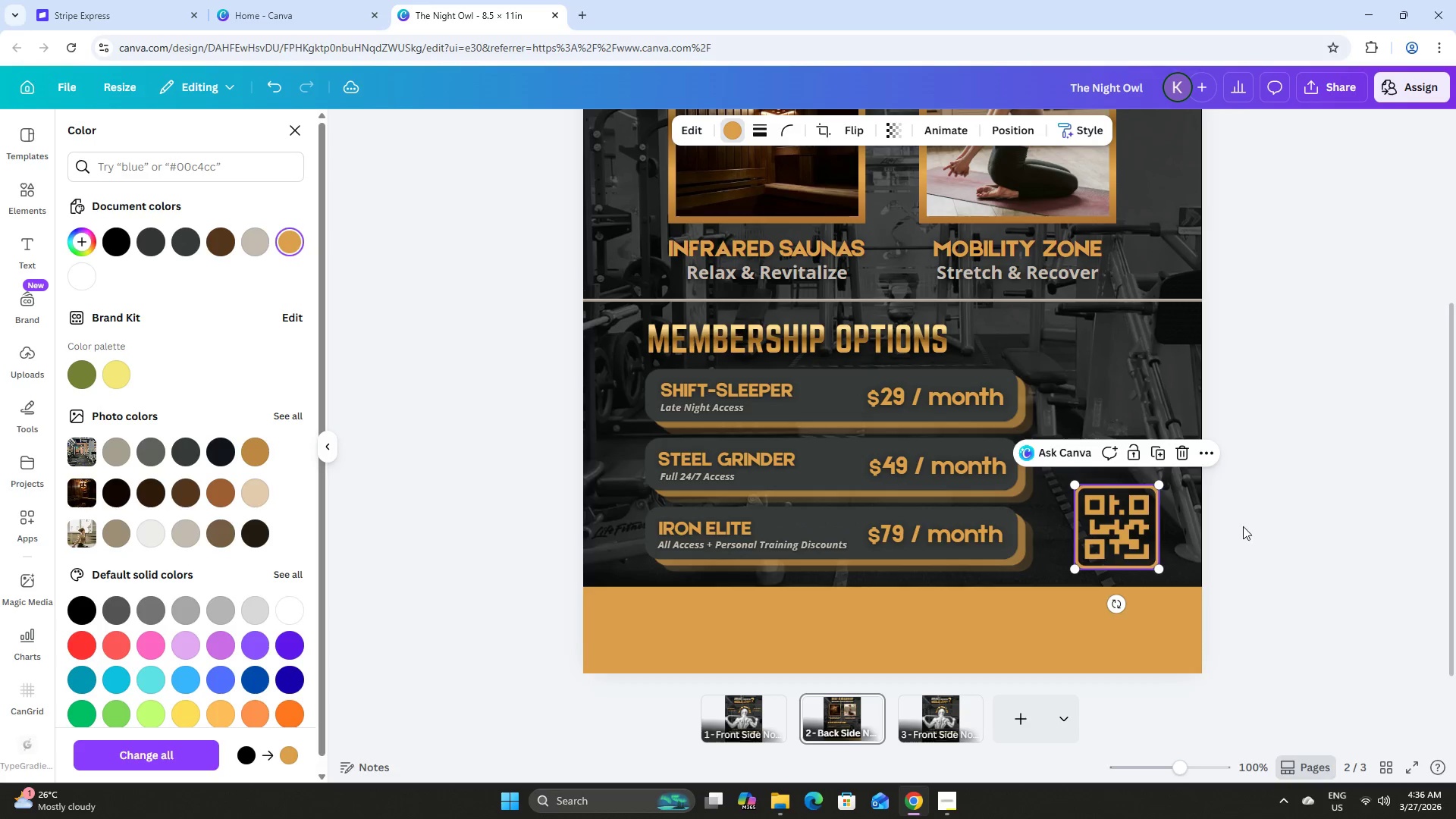 
left_click([1244, 526])
 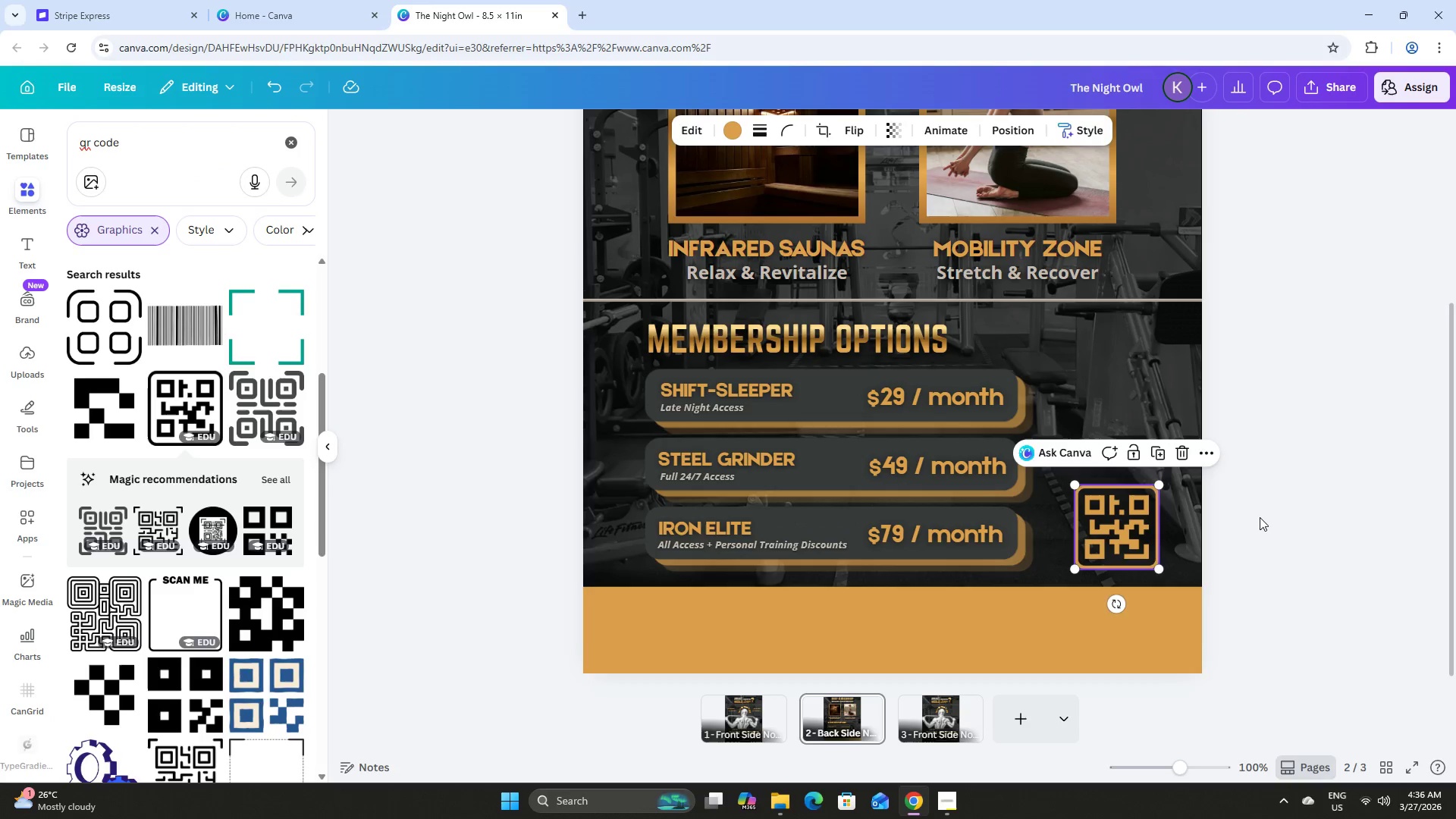 
left_click([1307, 516])
 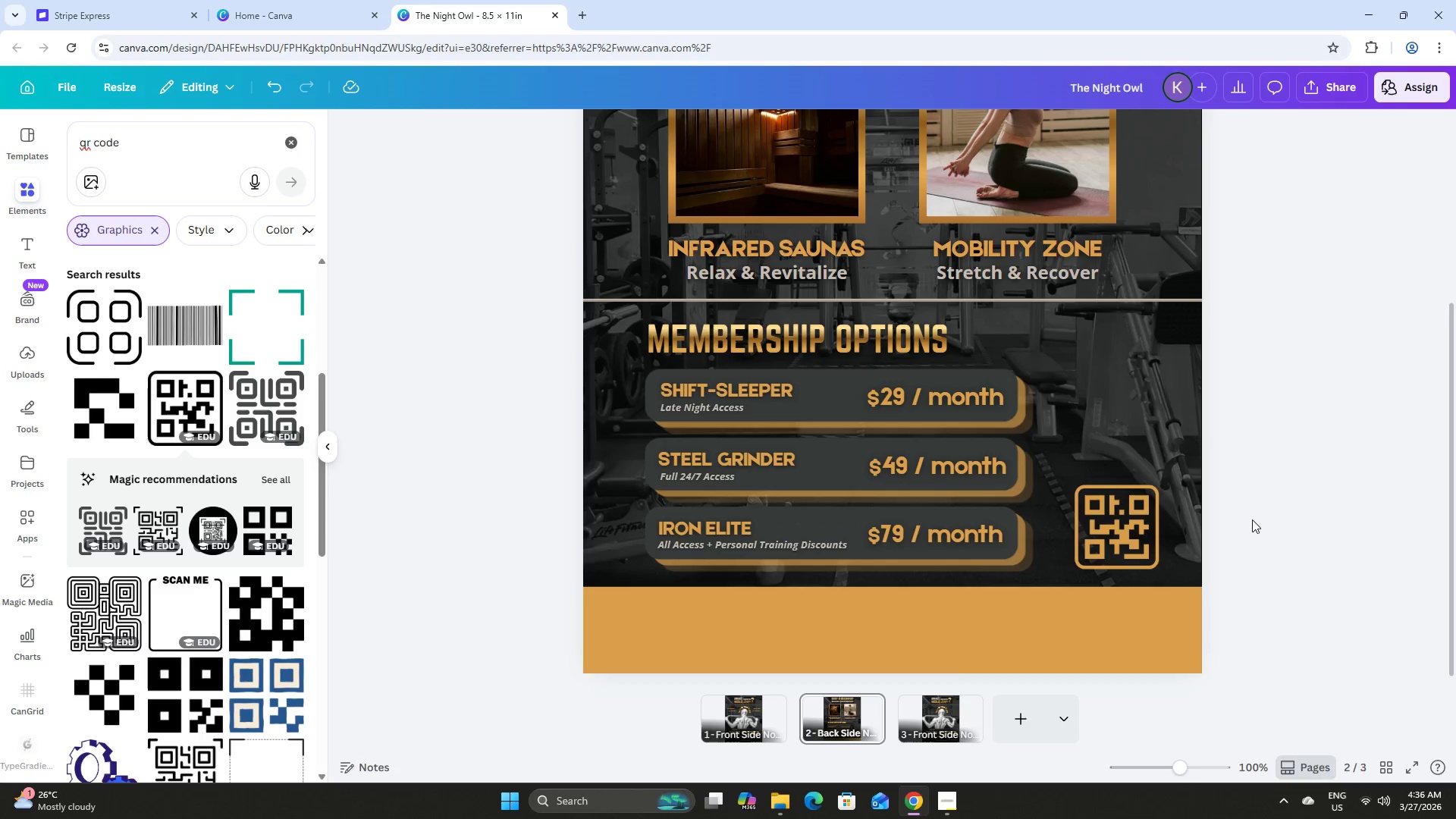 
left_click_drag(start_coordinate=[1125, 528], to_coordinate=[1146, 528])
 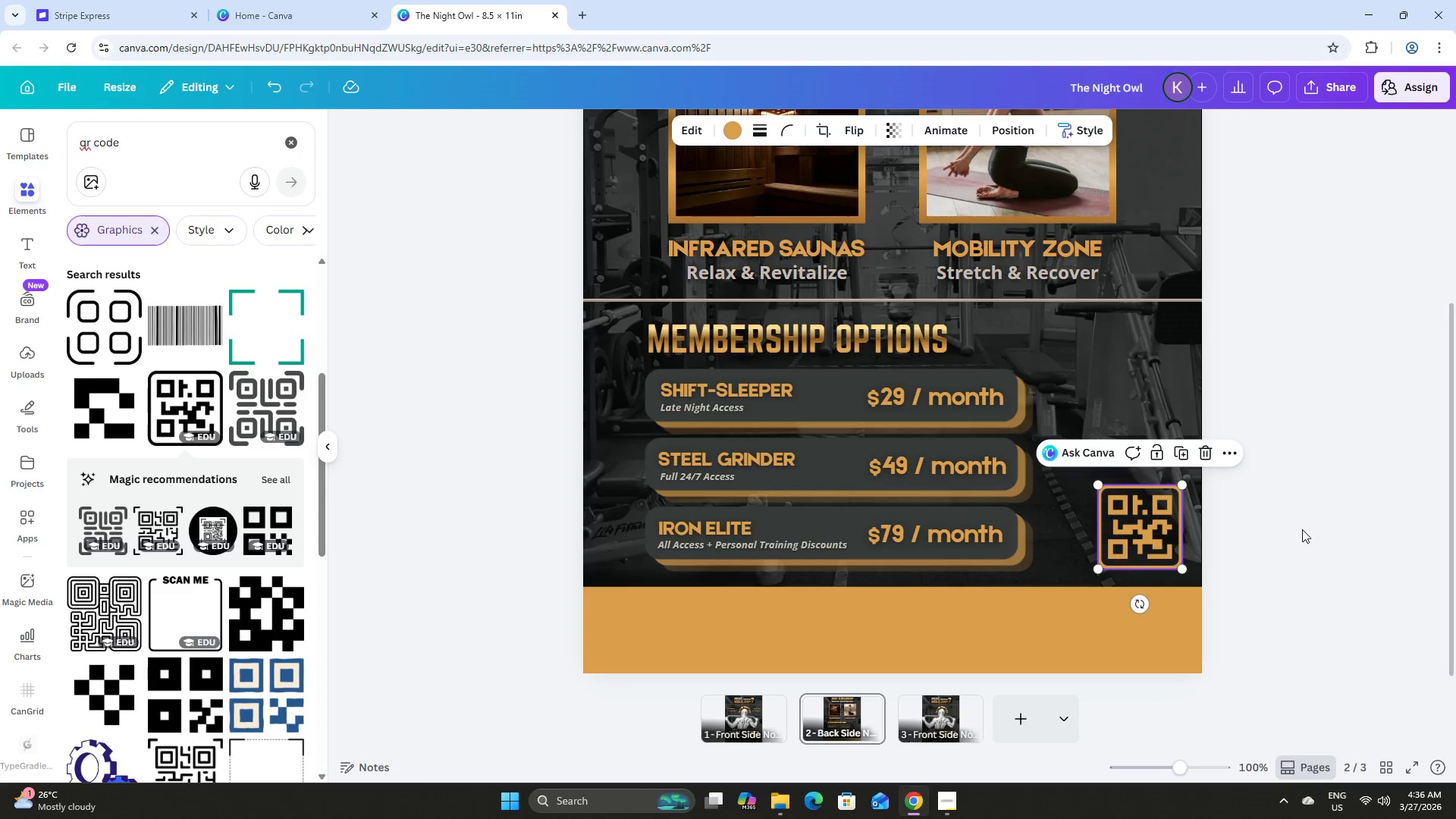 
left_click([1302, 529])
 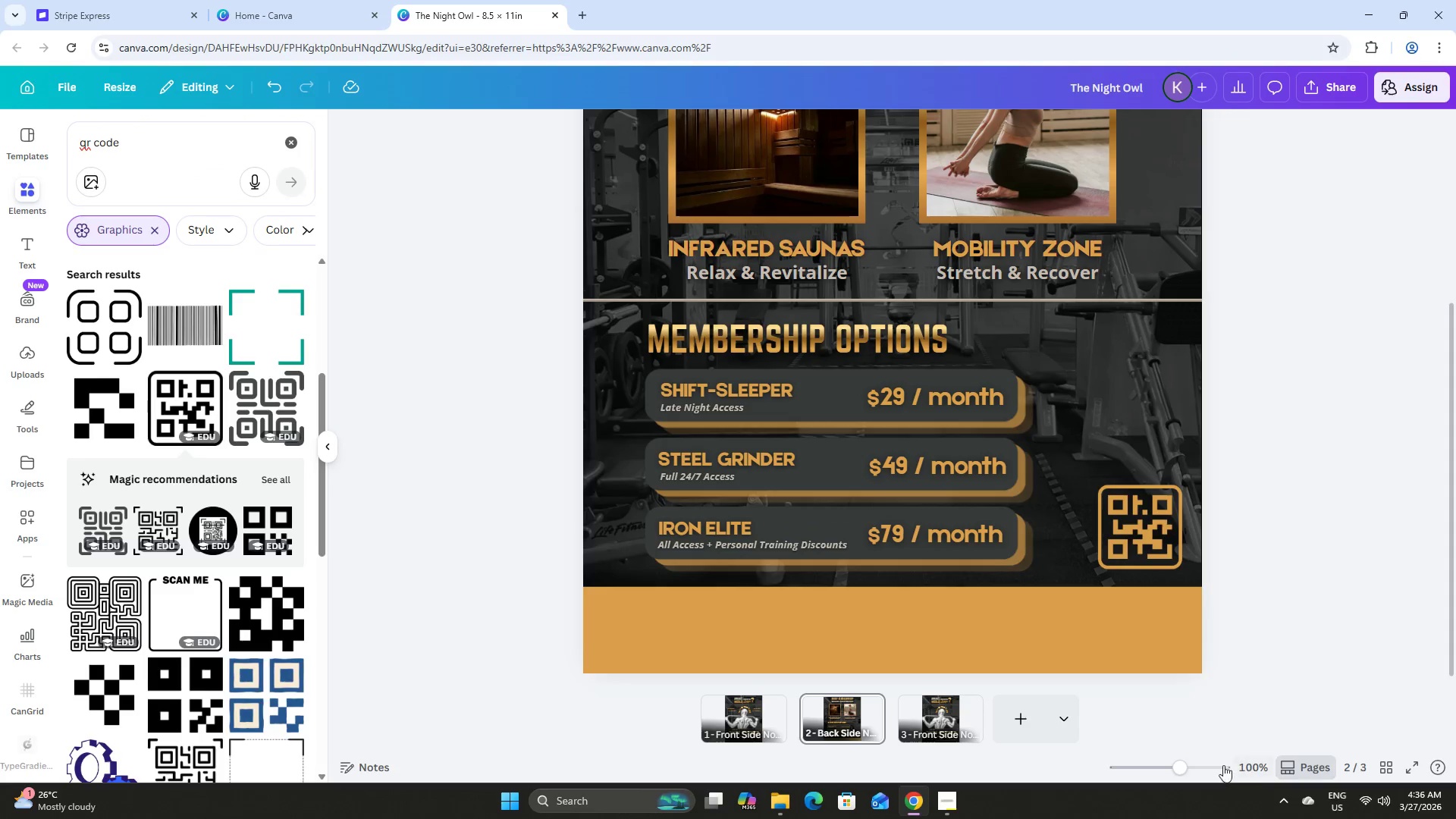 
left_click_drag(start_coordinate=[1173, 763], to_coordinate=[1182, 755])
 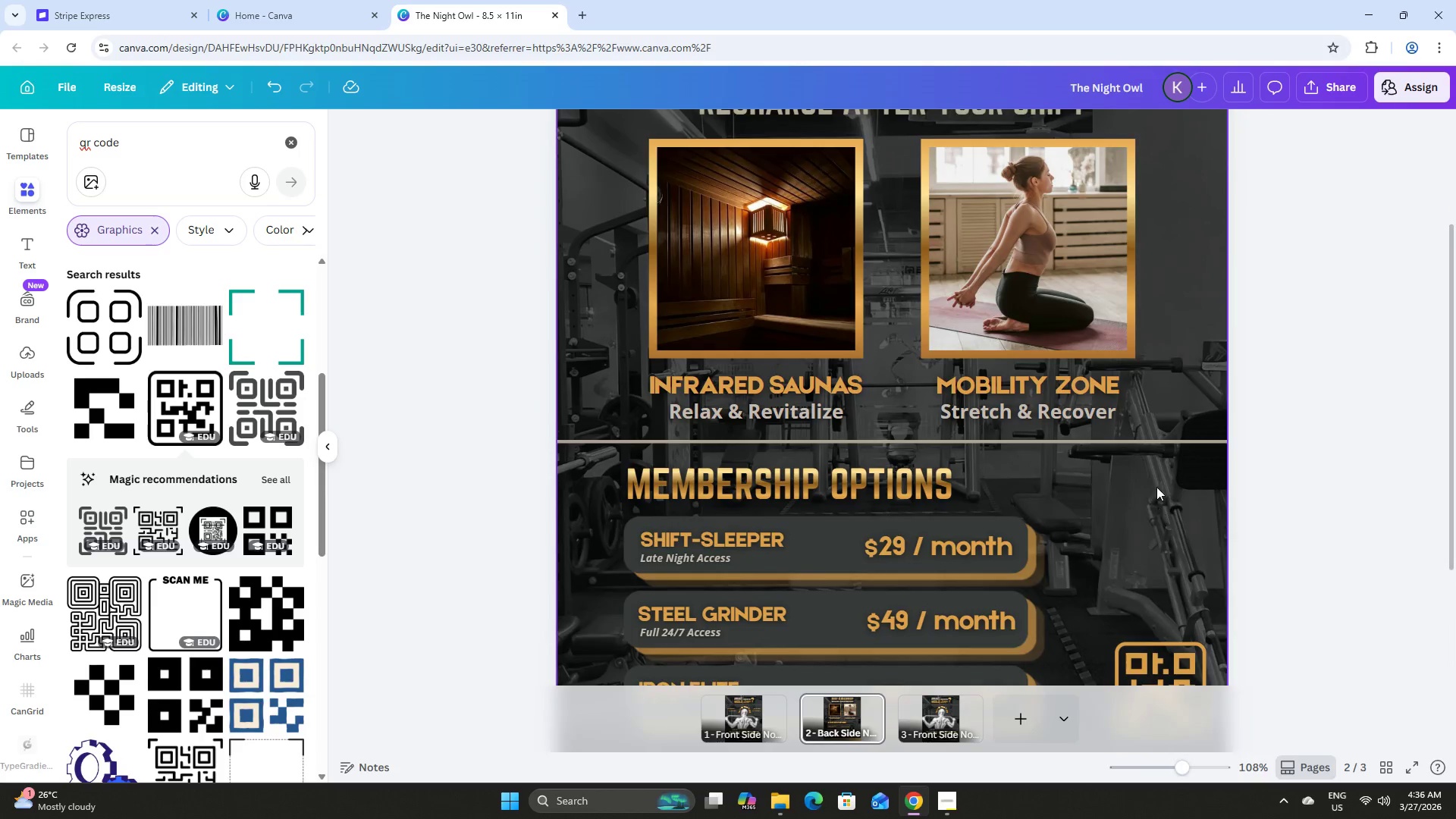 
scroll: coordinate [1156, 487], scroll_direction: down, amount: 2.0
 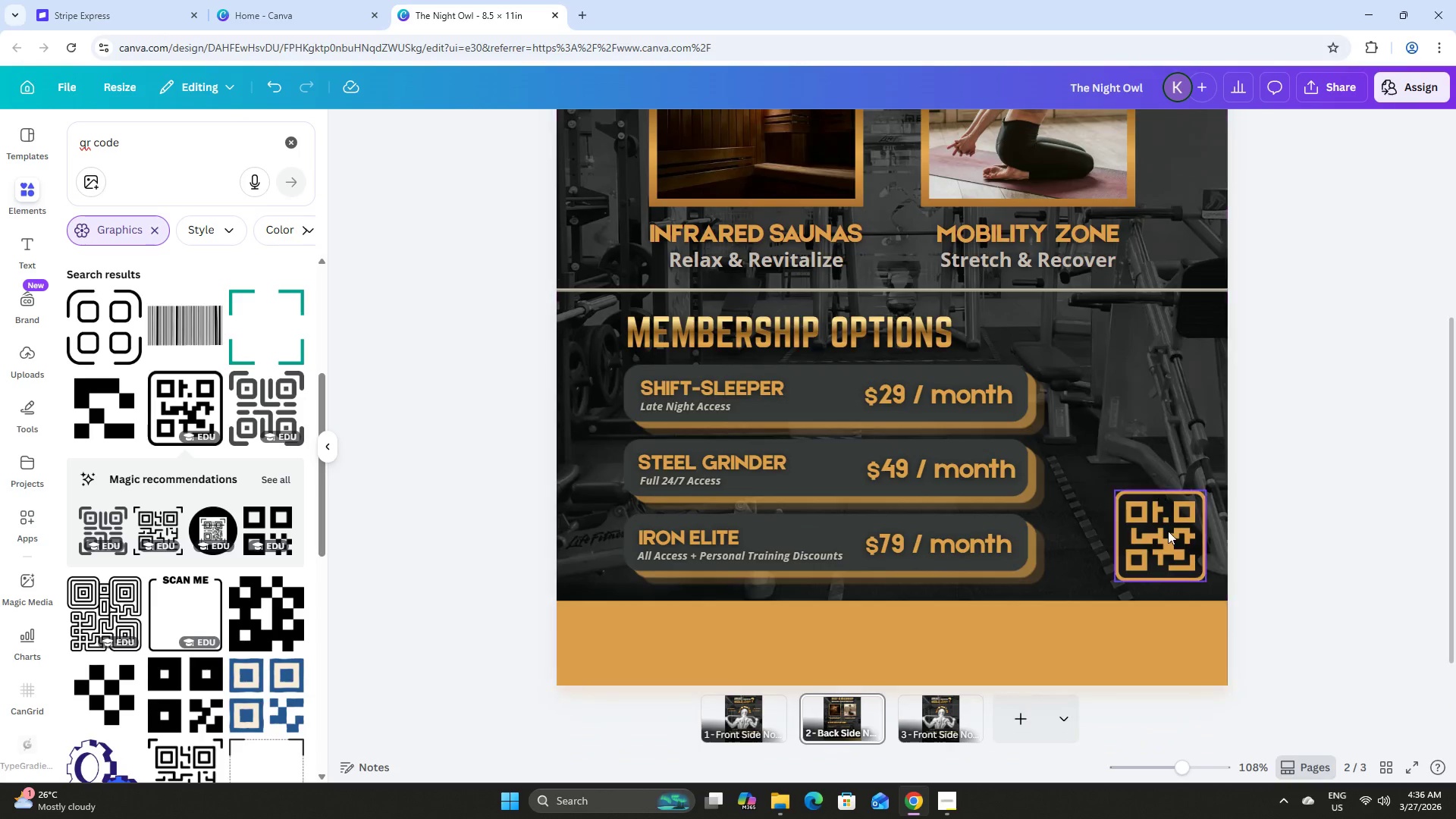 
left_click([1168, 531])
 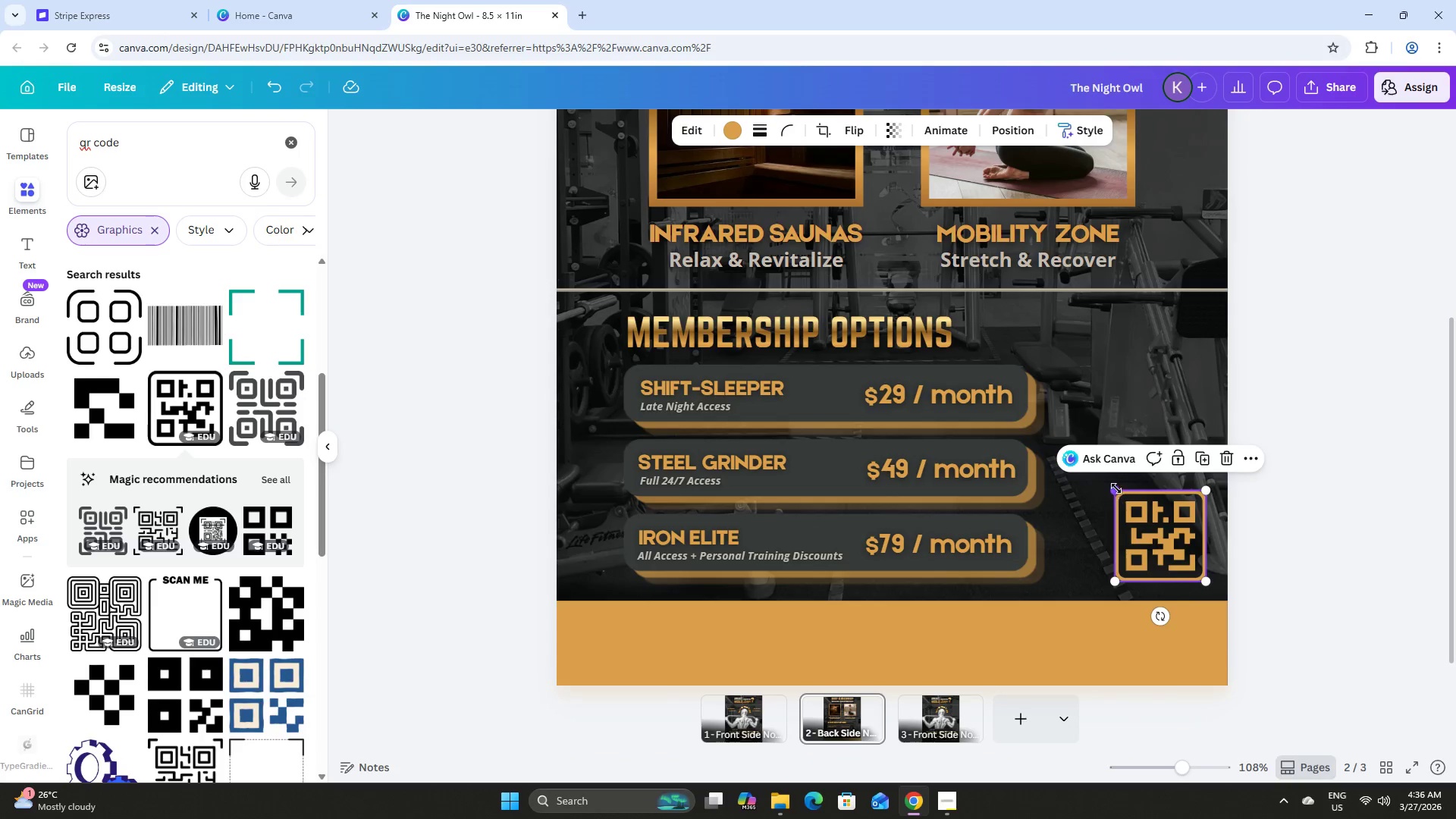 
left_click_drag(start_coordinate=[1116, 488], to_coordinate=[1089, 453])
 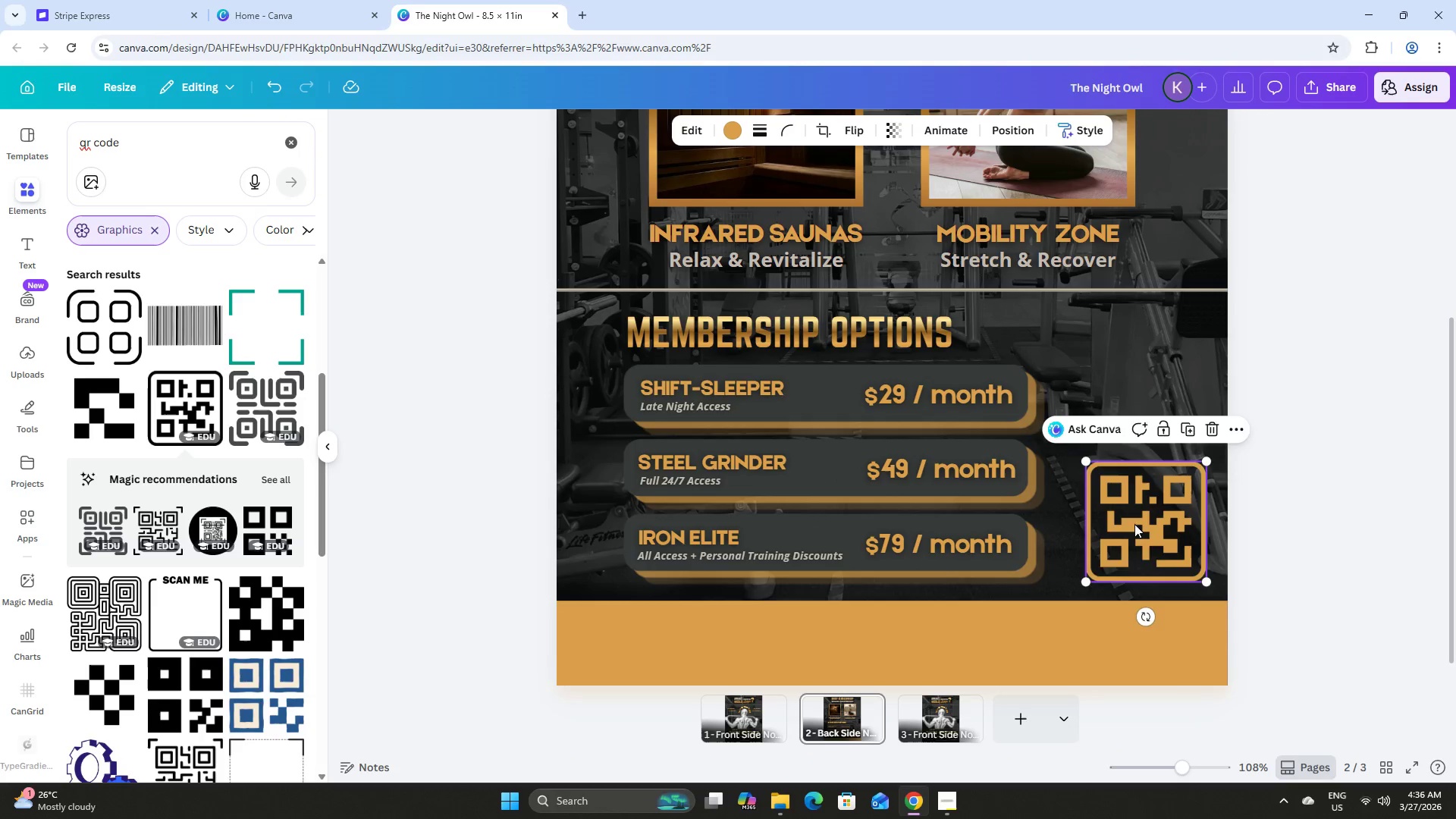 
left_click_drag(start_coordinate=[1134, 524], to_coordinate=[1140, 463])
 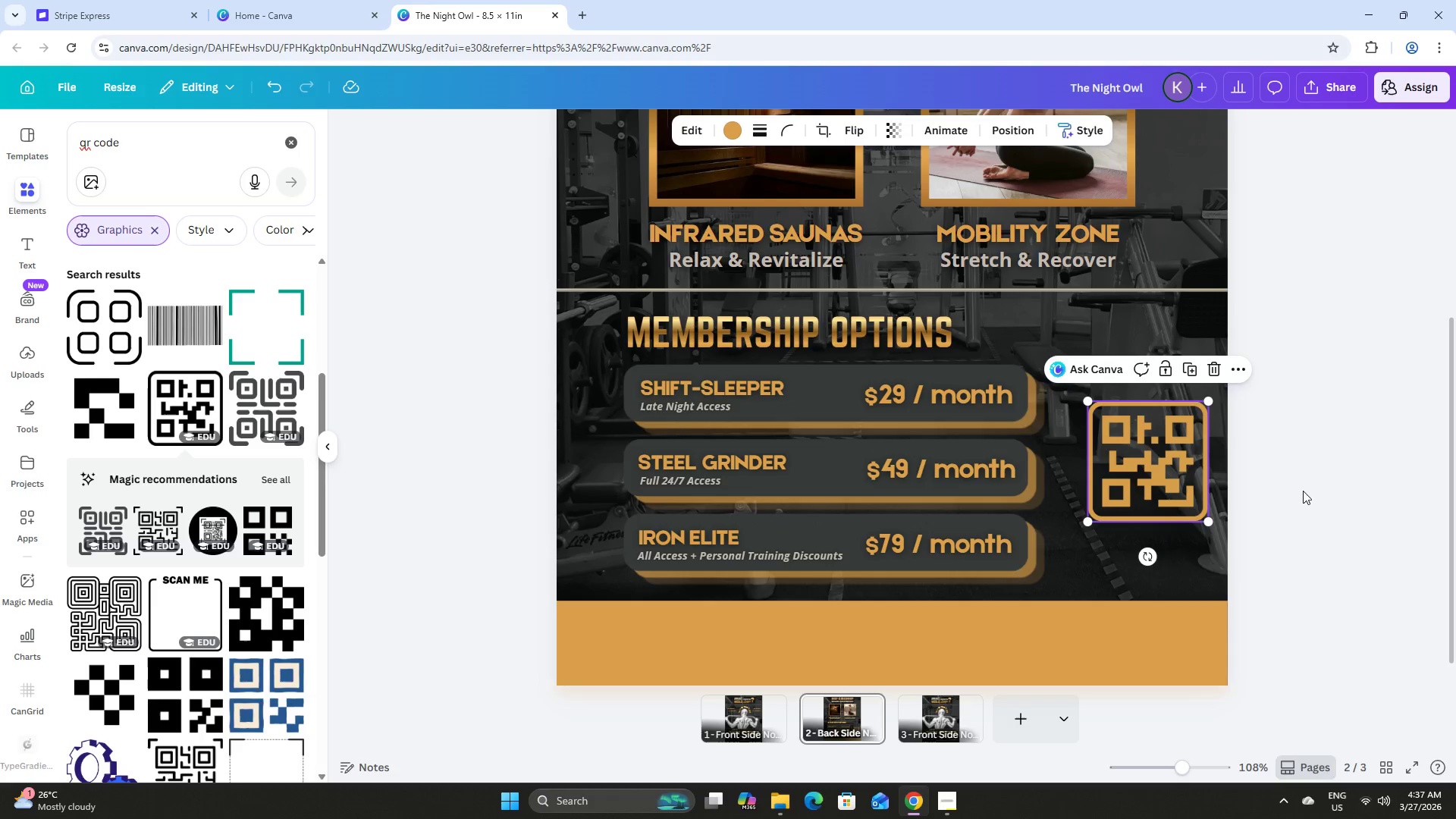 
left_click([1304, 491])
 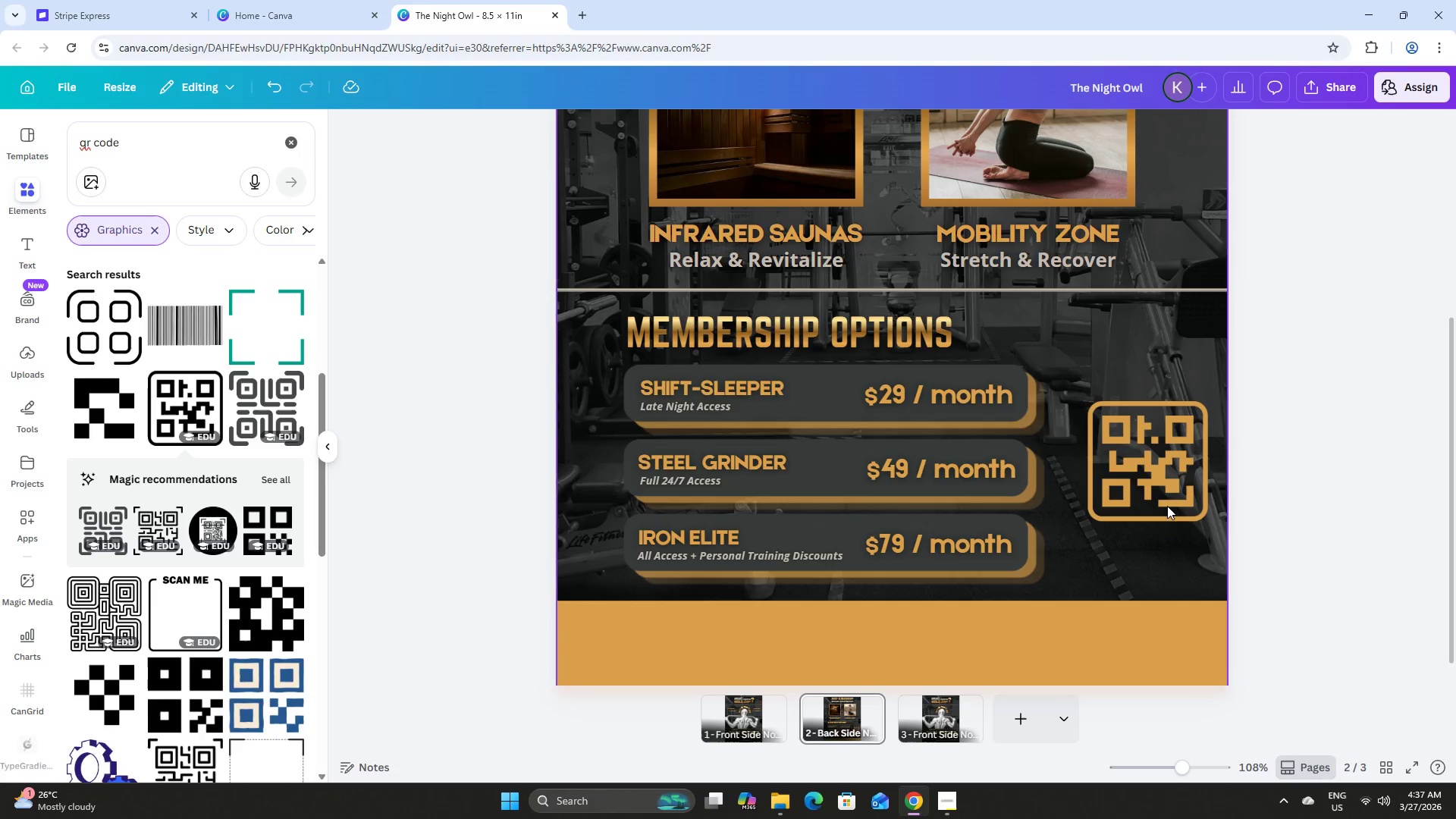 
left_click_drag(start_coordinate=[1150, 469], to_coordinate=[1144, 469])
 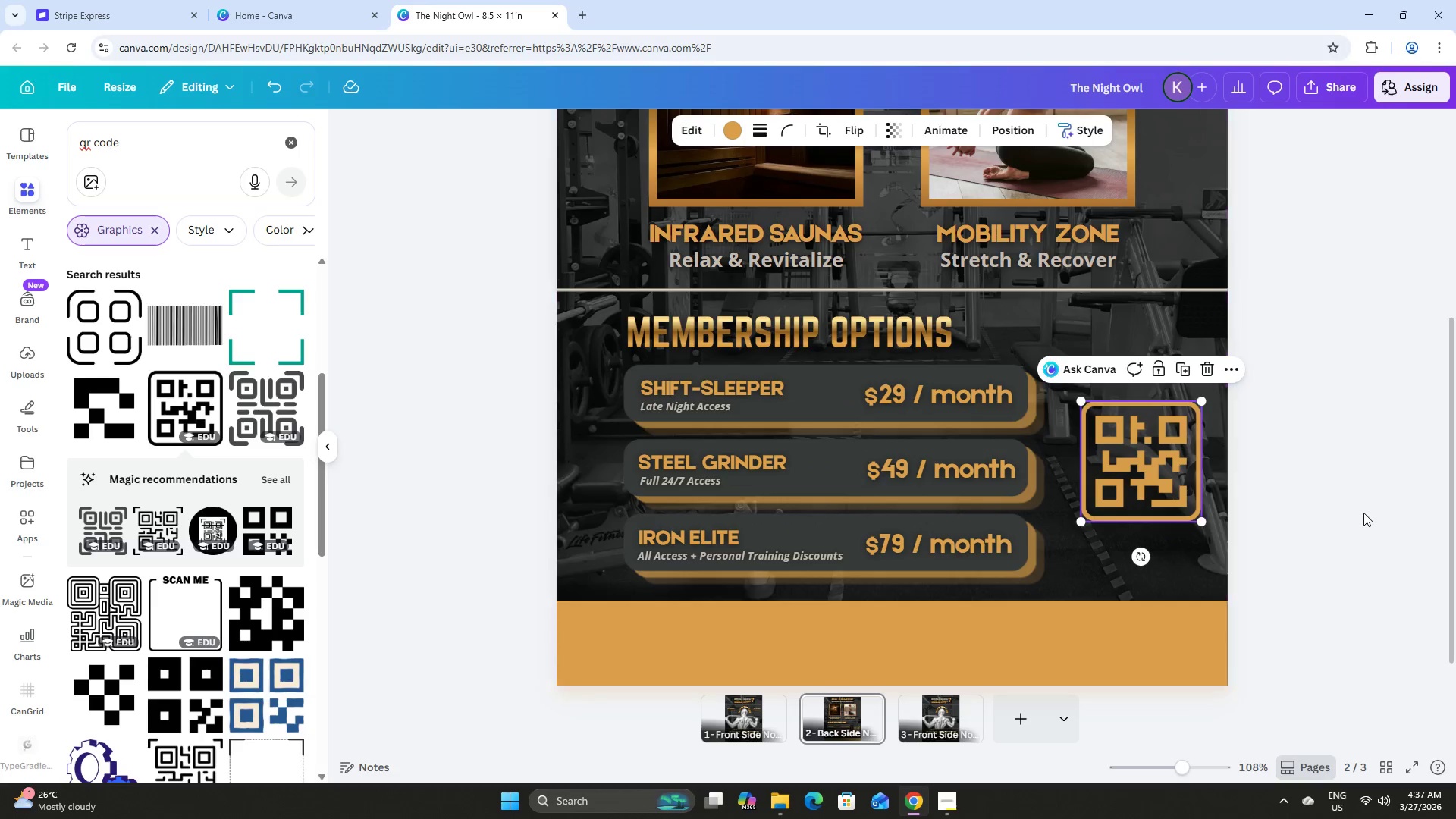 
left_click([1363, 513])
 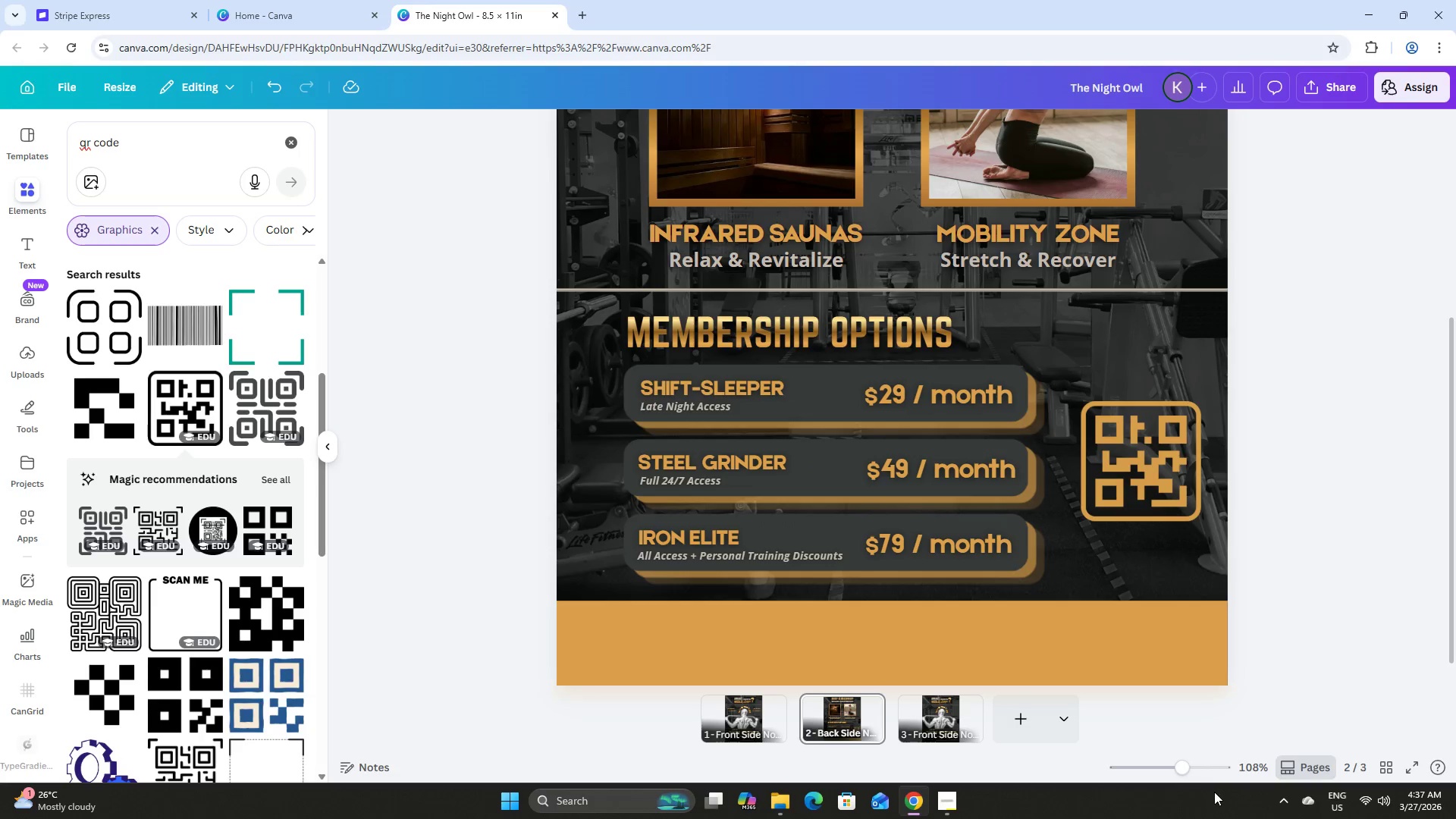 
left_click_drag(start_coordinate=[1186, 770], to_coordinate=[1182, 761])
 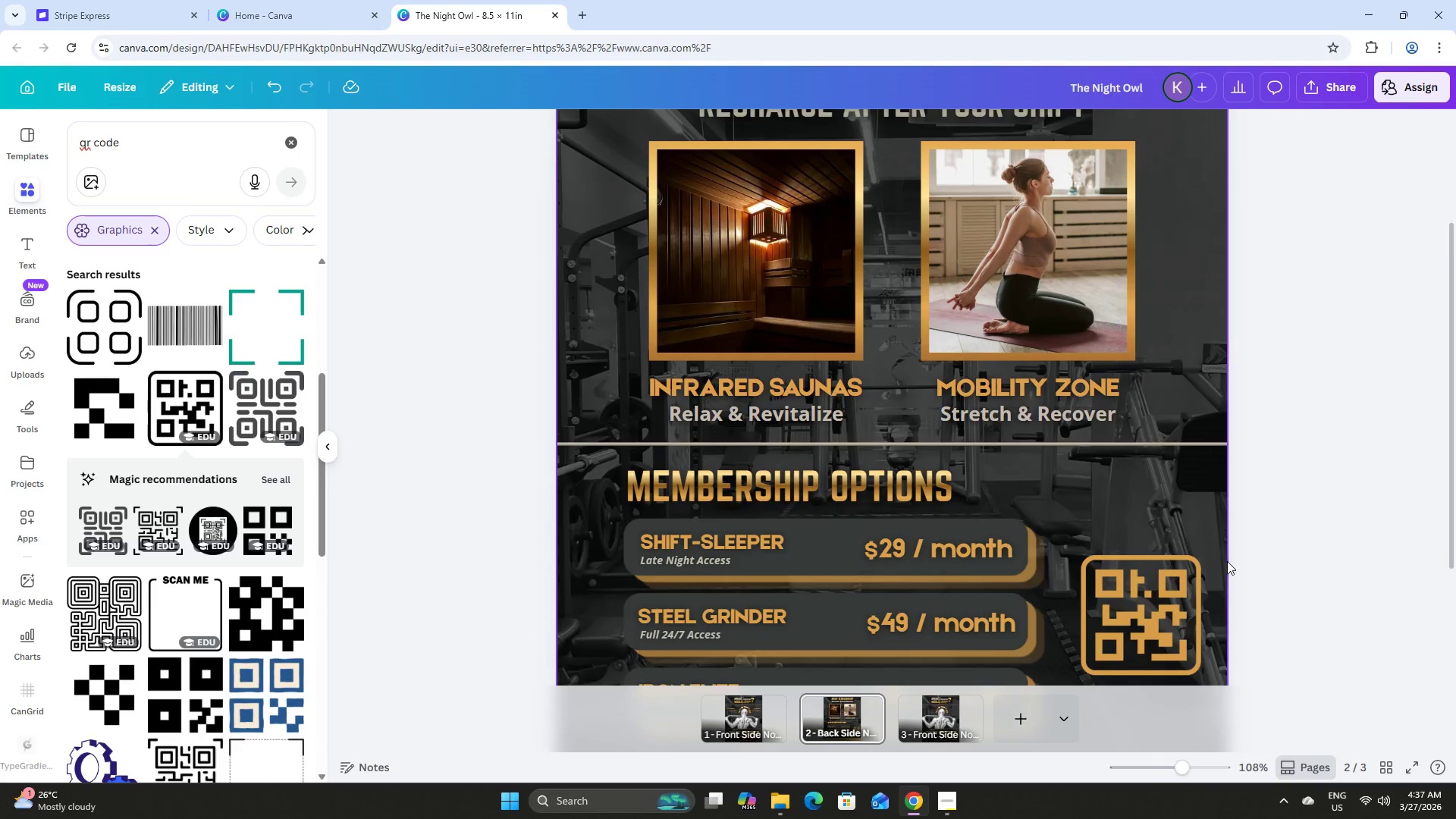 
scroll: coordinate [272, 427], scroll_direction: down, amount: 6.0
 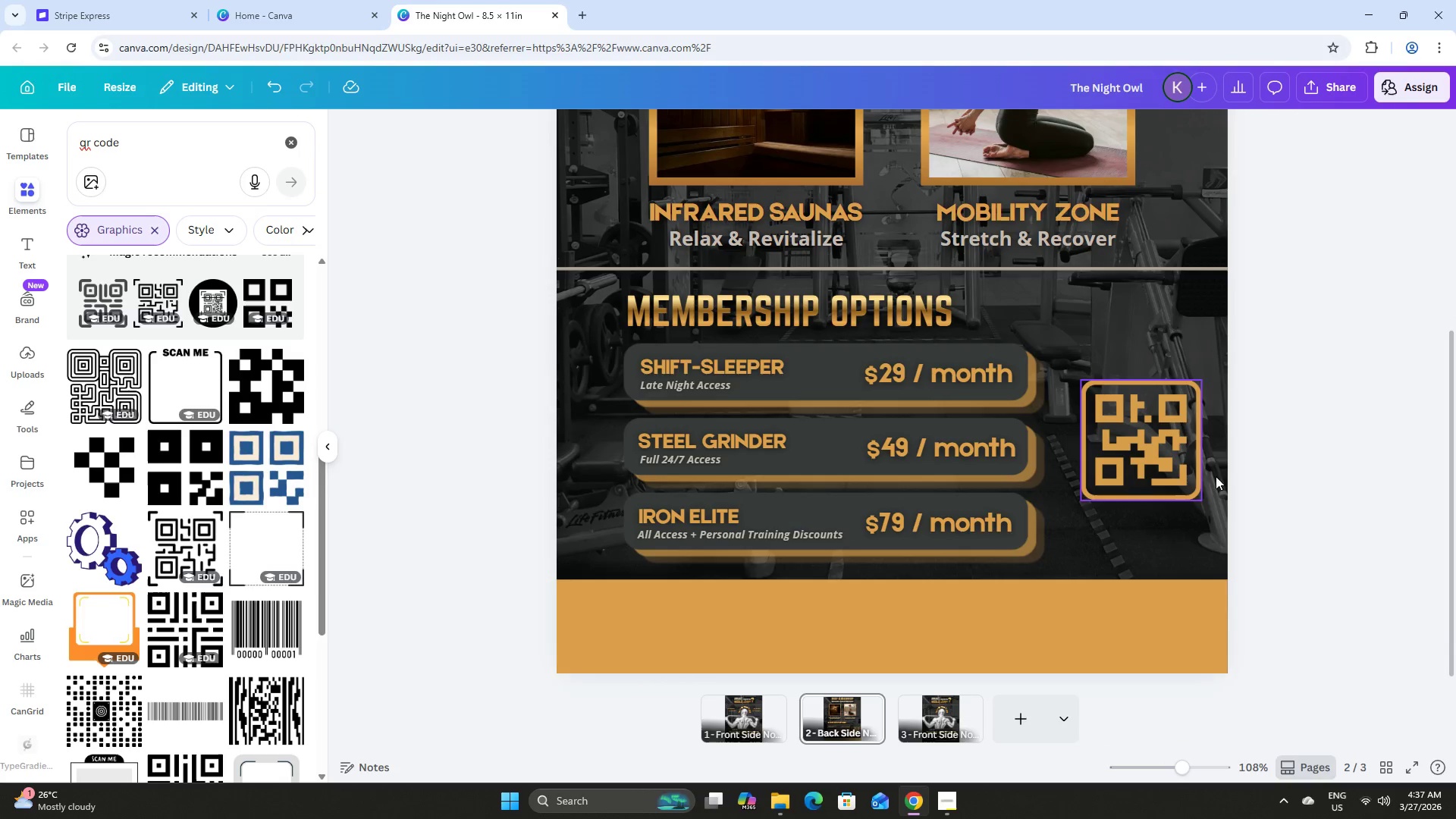 
left_click([1320, 475])
 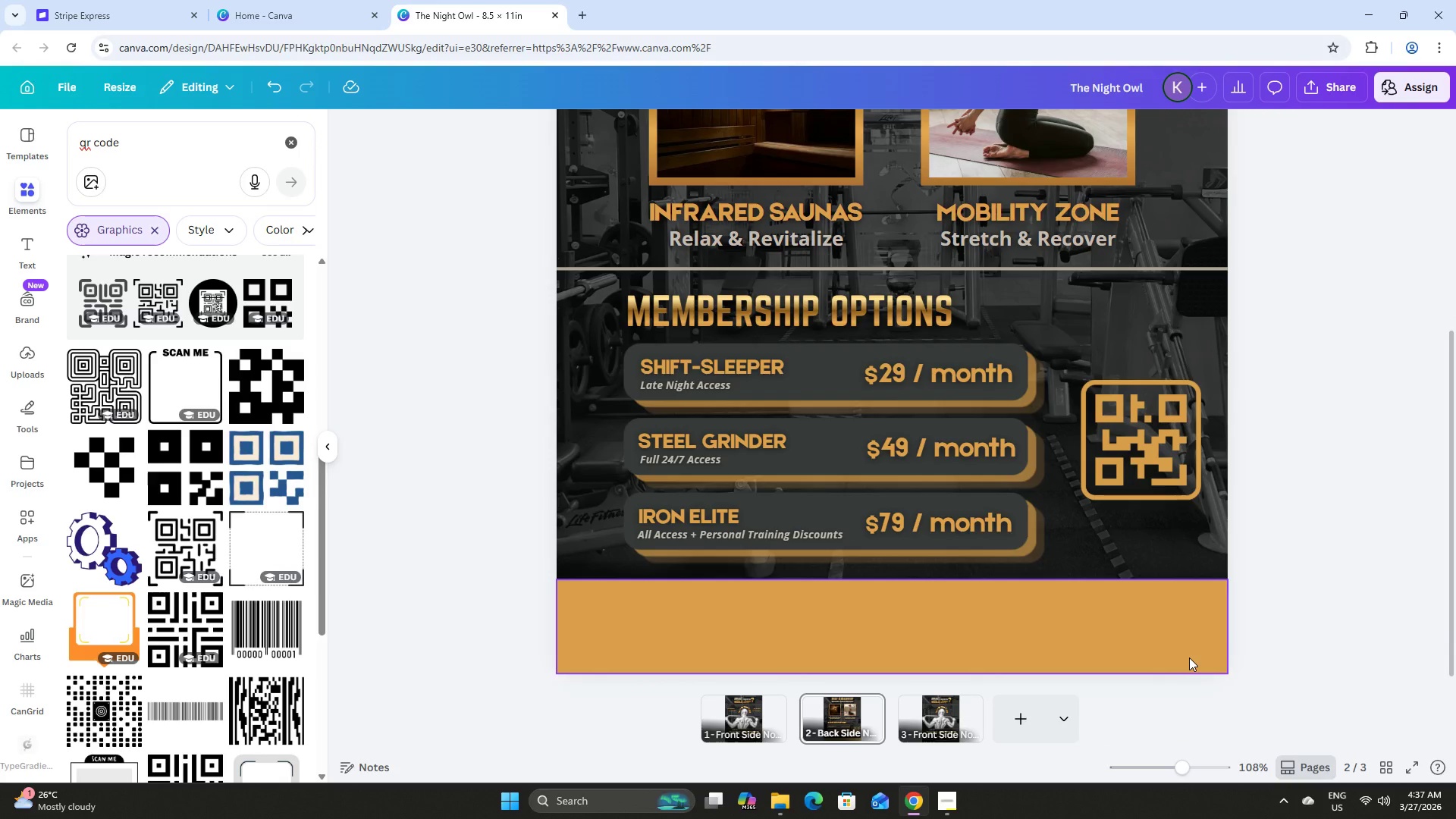 
left_click([1135, 457])
 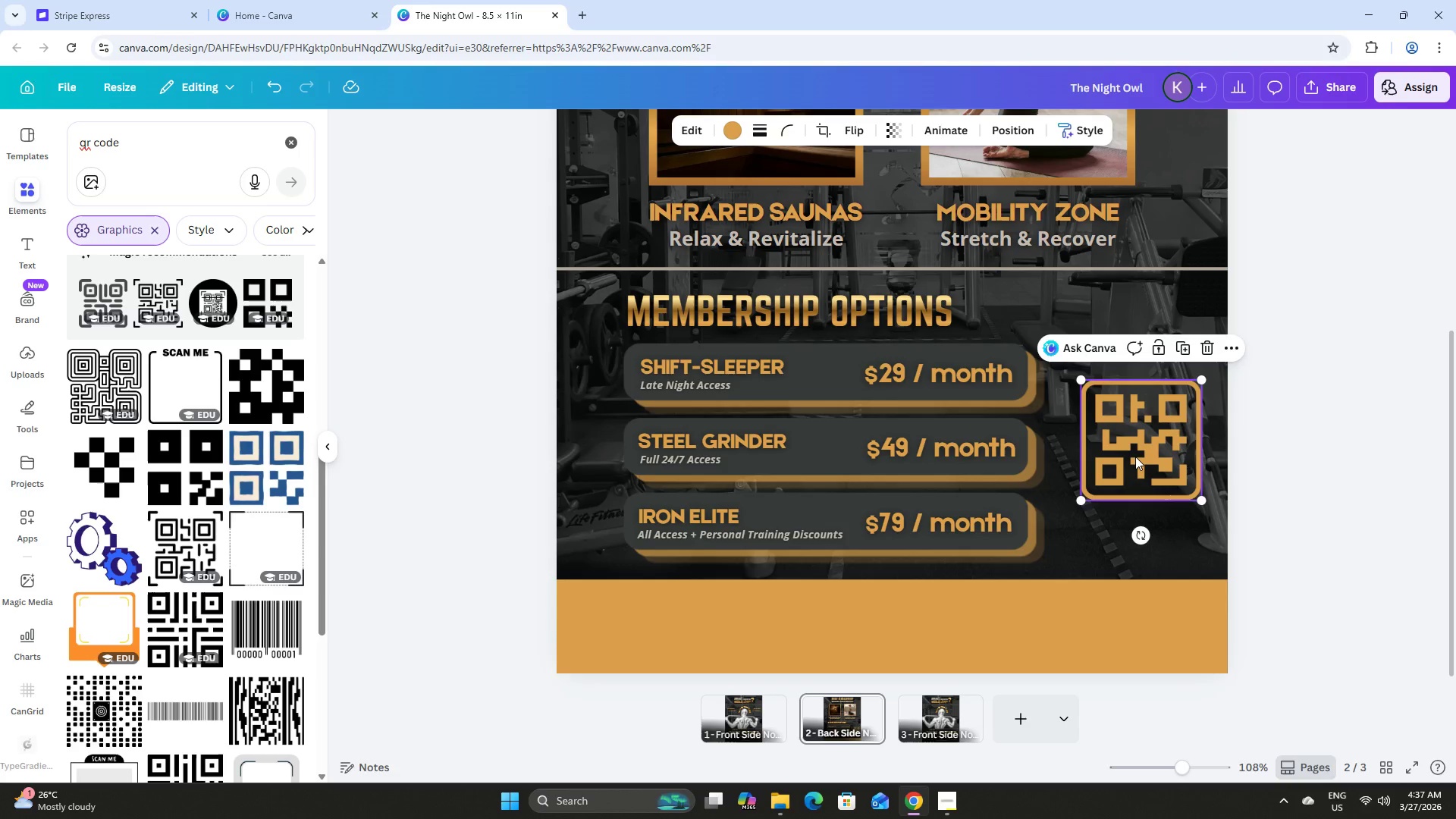 
left_click_drag(start_coordinate=[1135, 457], to_coordinate=[1146, 519])
 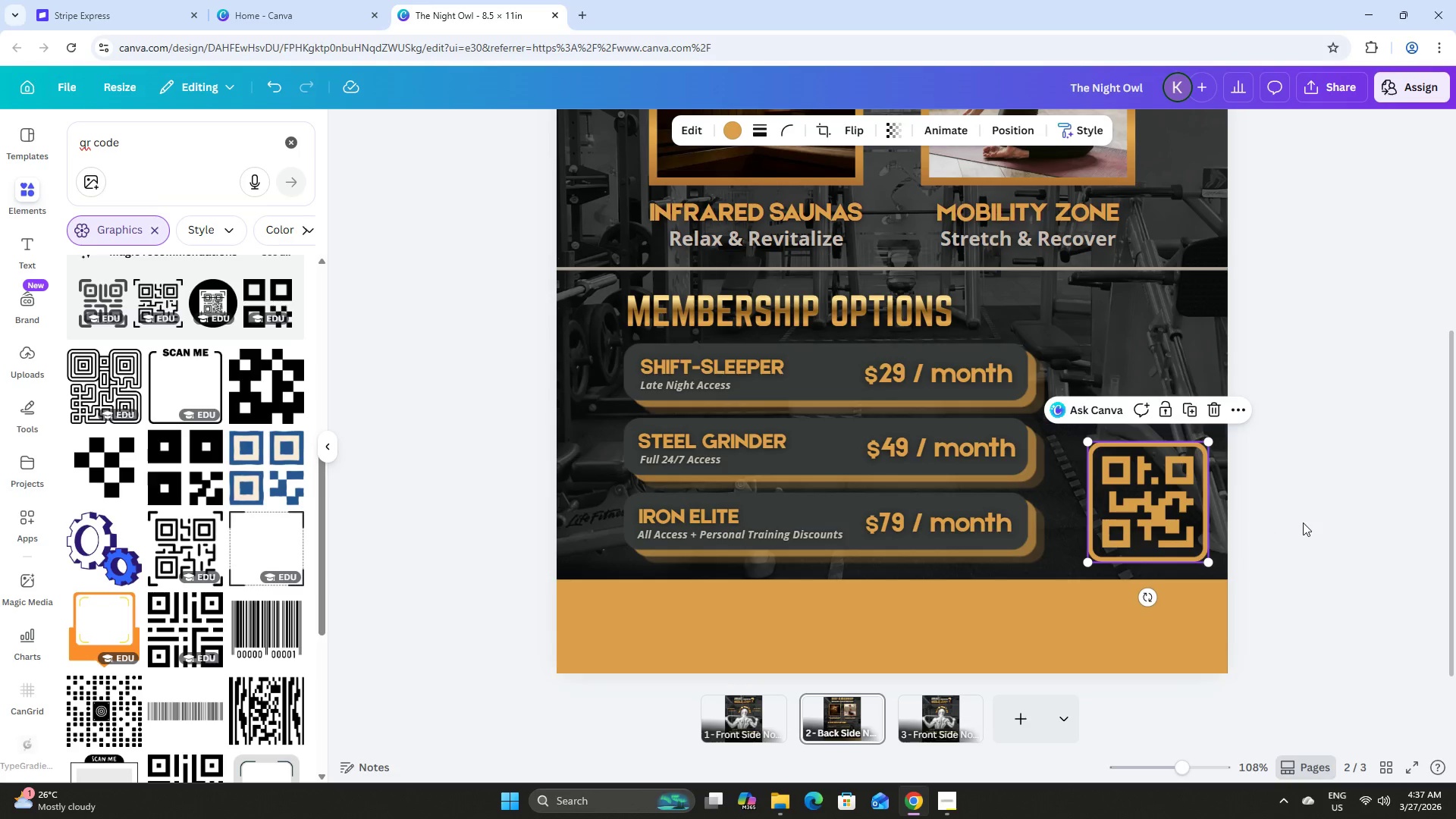 
left_click([1303, 522])
 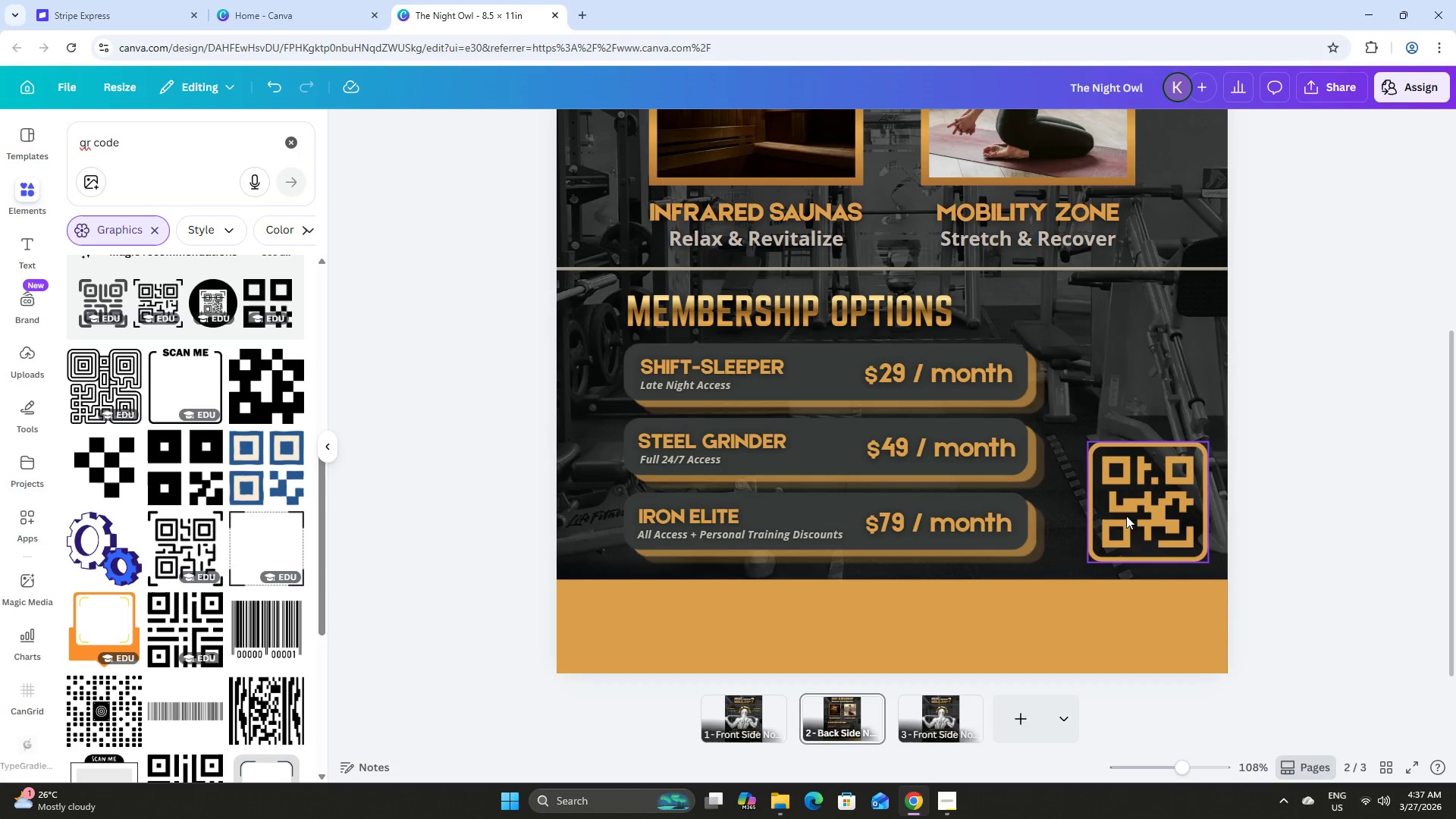 
left_click_drag(start_coordinate=[1166, 568], to_coordinate=[1120, 544])
 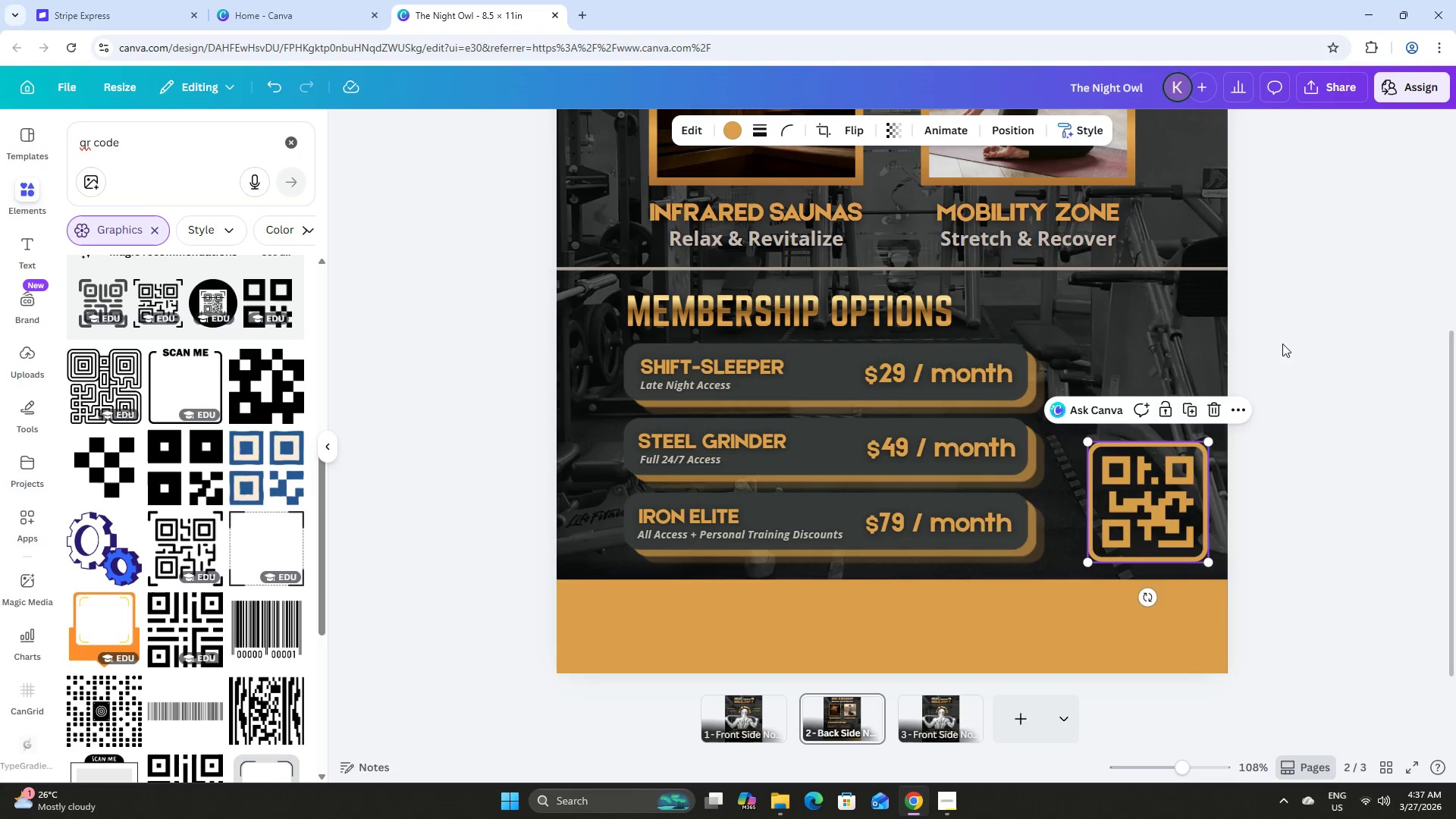 
left_click([1284, 336])
 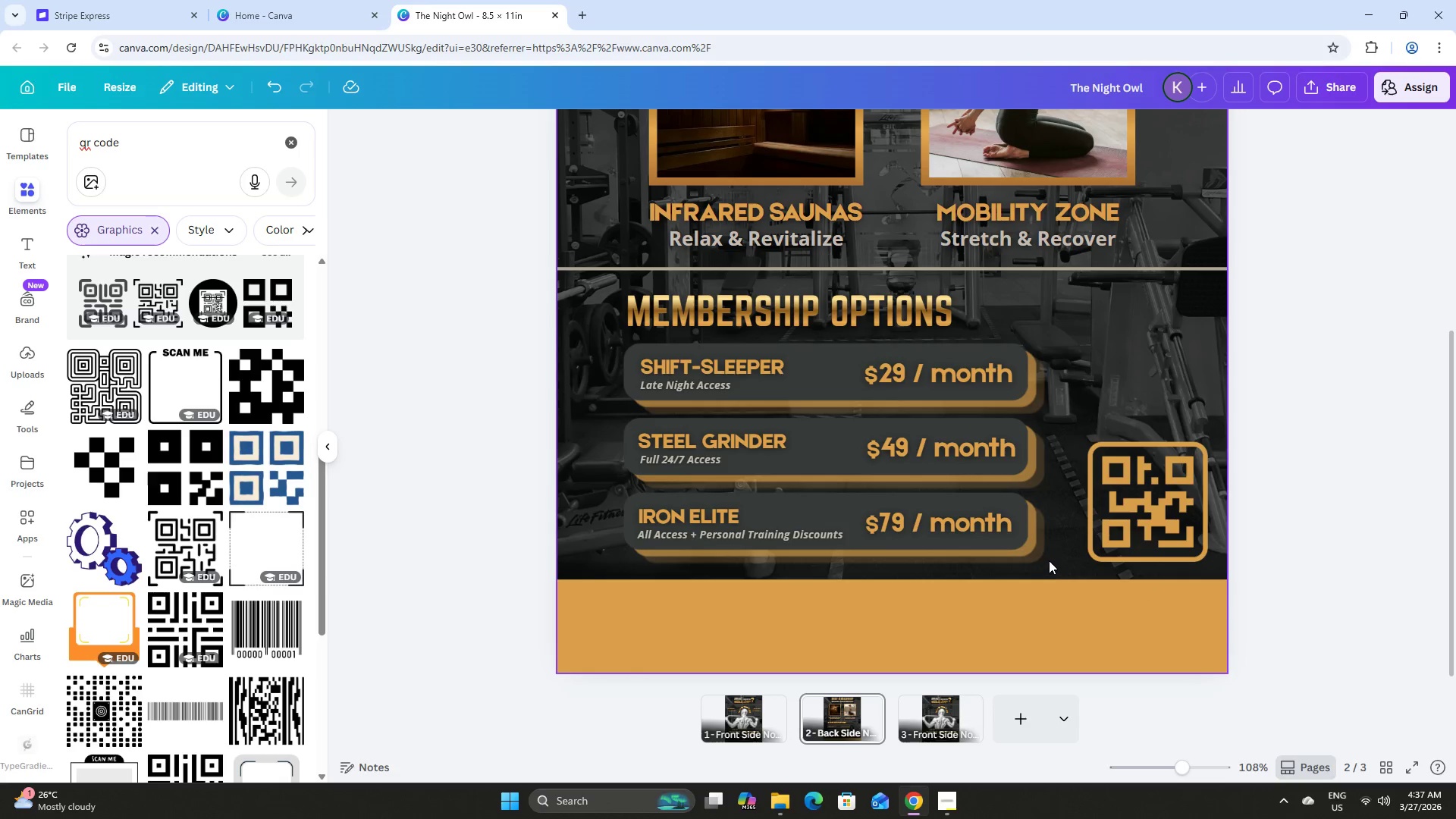 
left_click_drag(start_coordinate=[1050, 559], to_coordinate=[605, 300])
 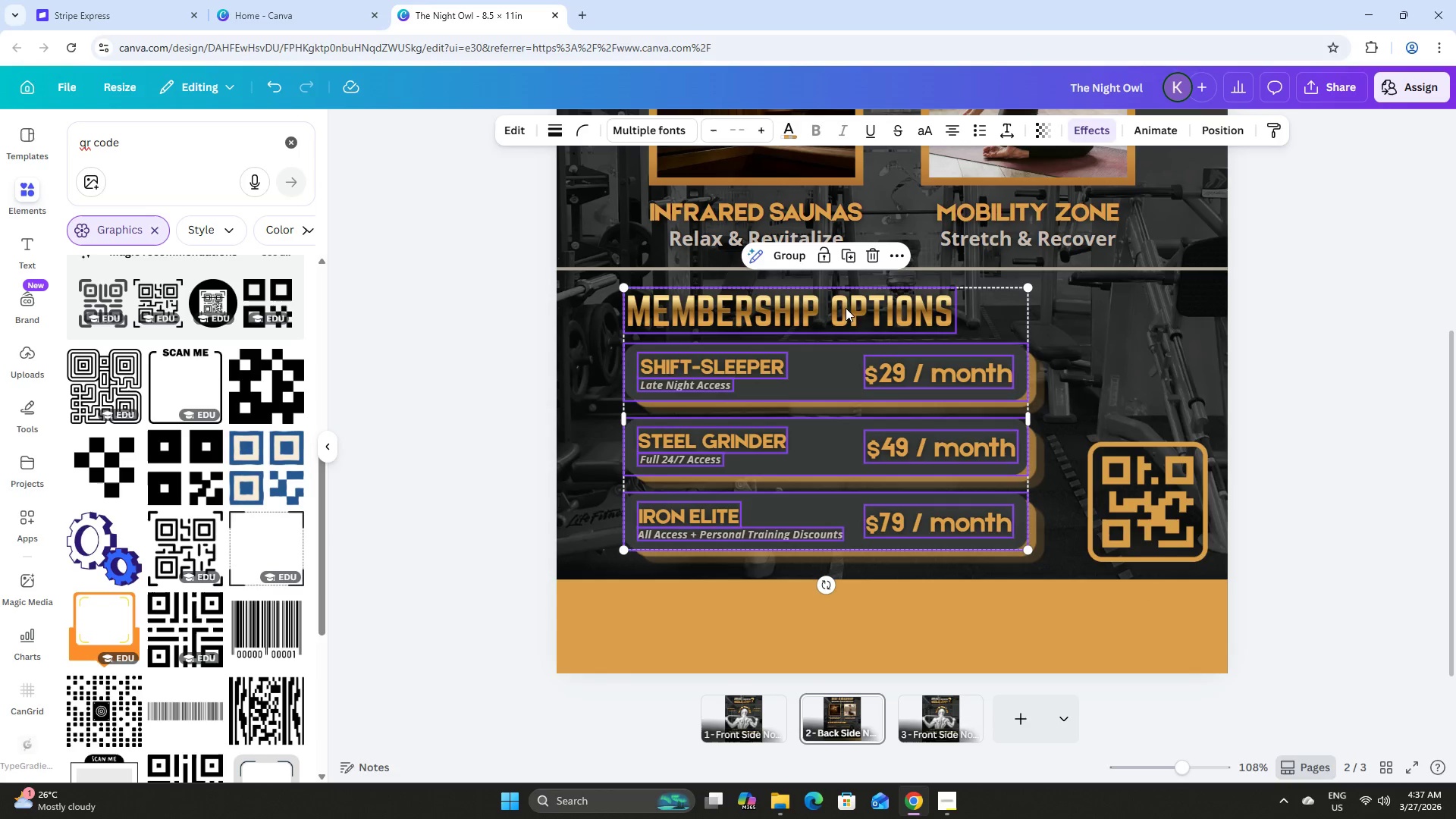 
left_click_drag(start_coordinate=[846, 308], to_coordinate=[814, 310])
 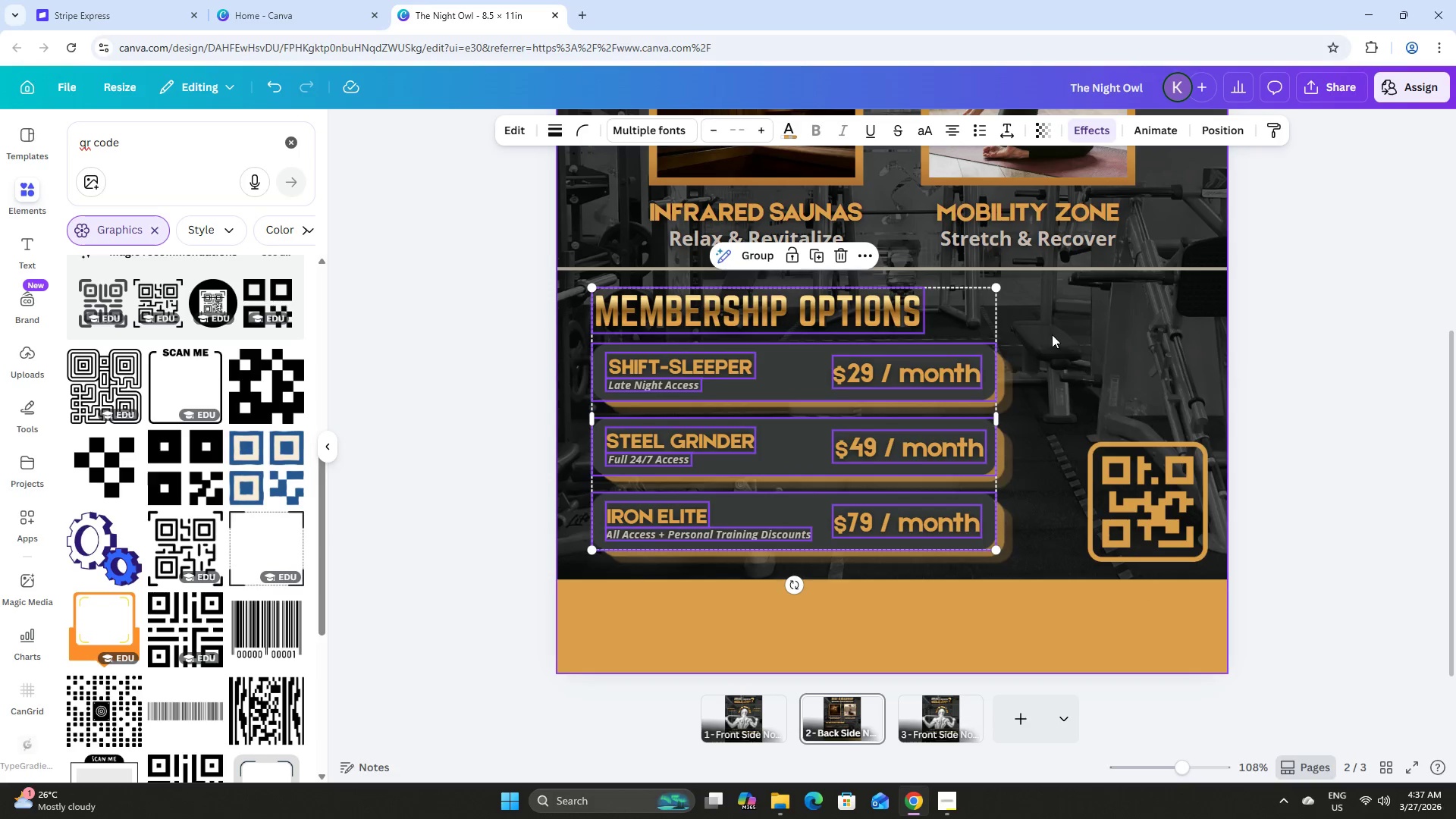 
left_click([1057, 334])
 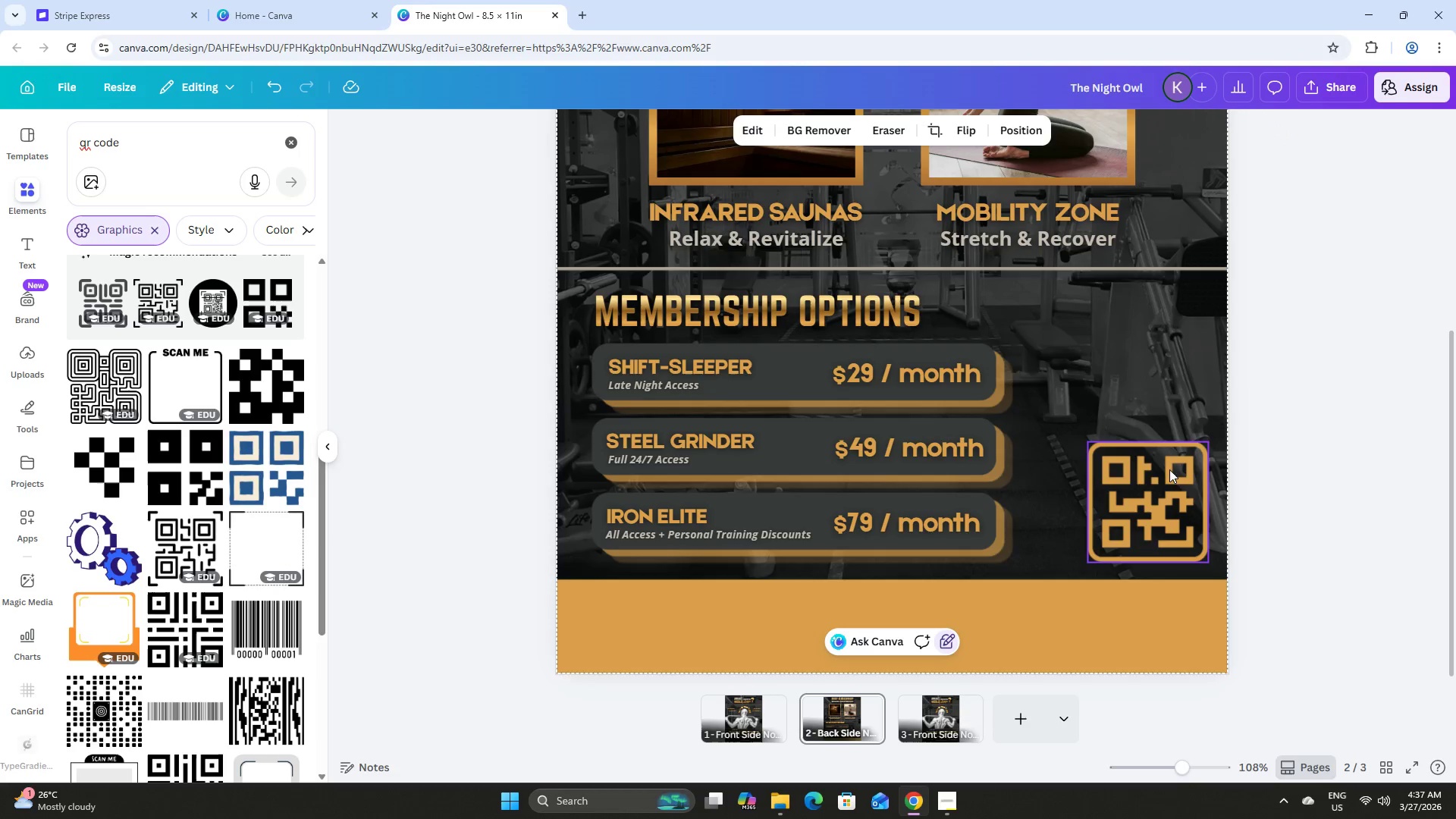 
left_click_drag(start_coordinate=[1169, 474], to_coordinate=[1156, 474])
 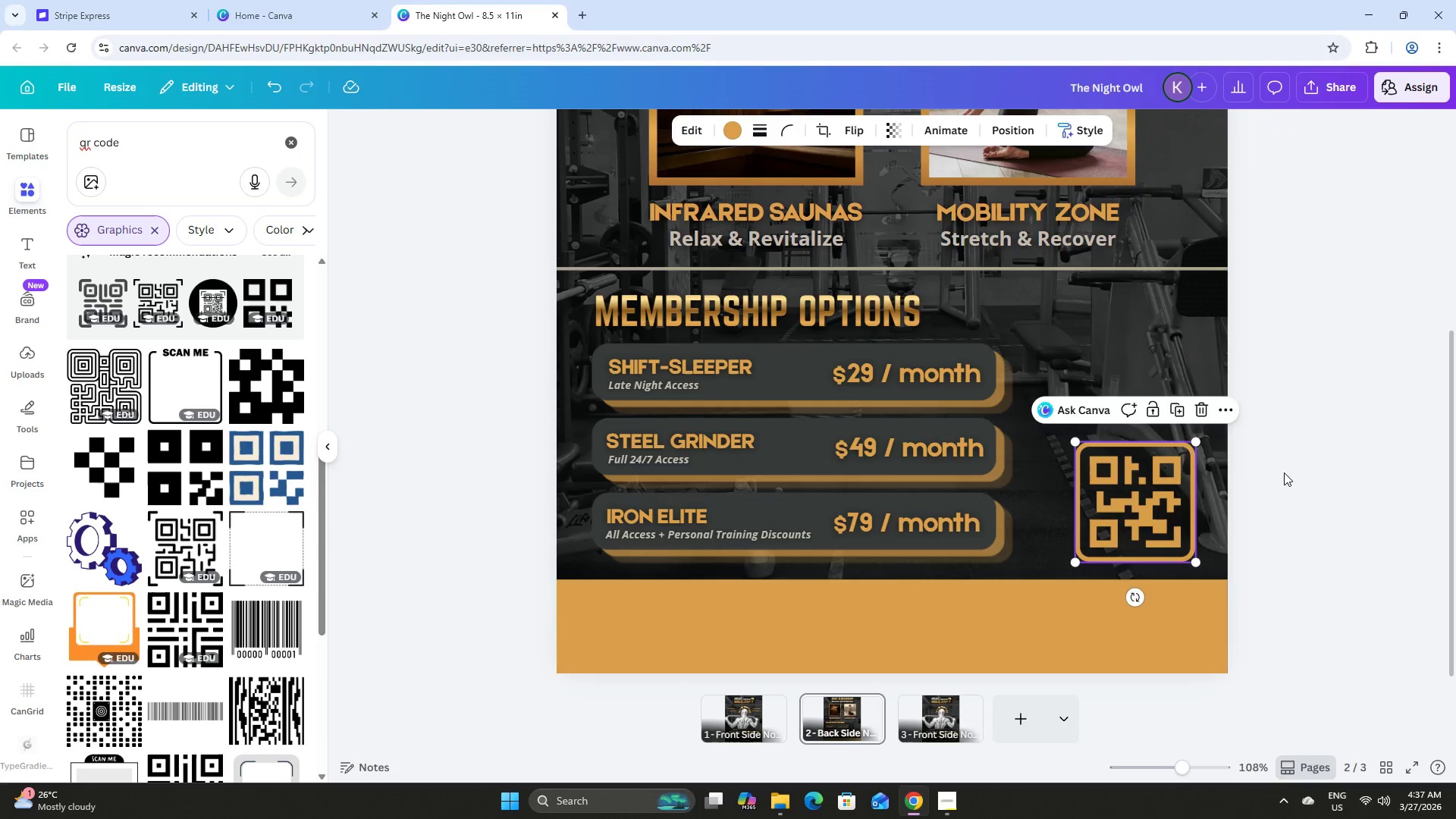 
left_click([1286, 472])
 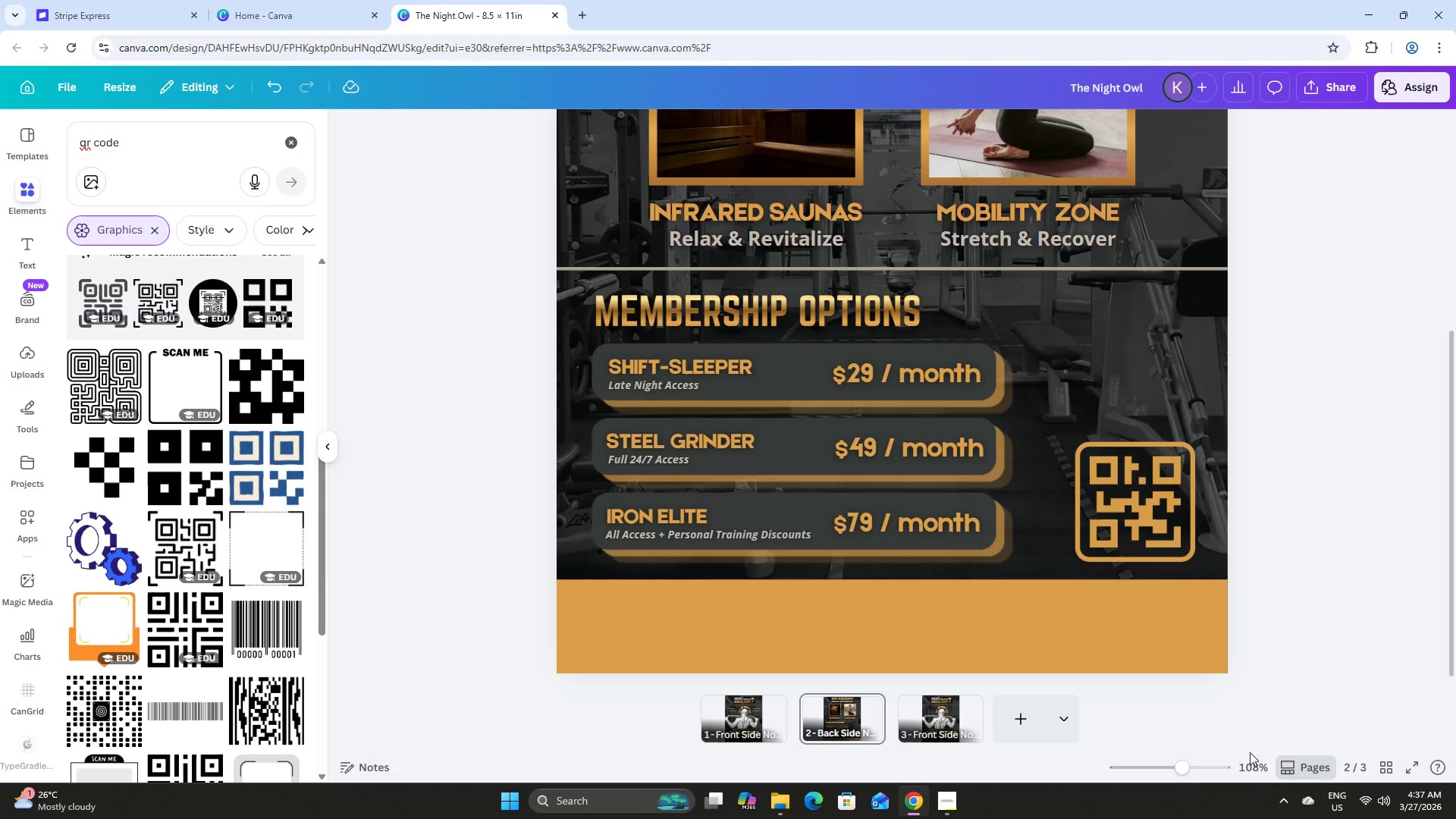 
left_click_drag(start_coordinate=[1186, 771], to_coordinate=[1175, 774])
 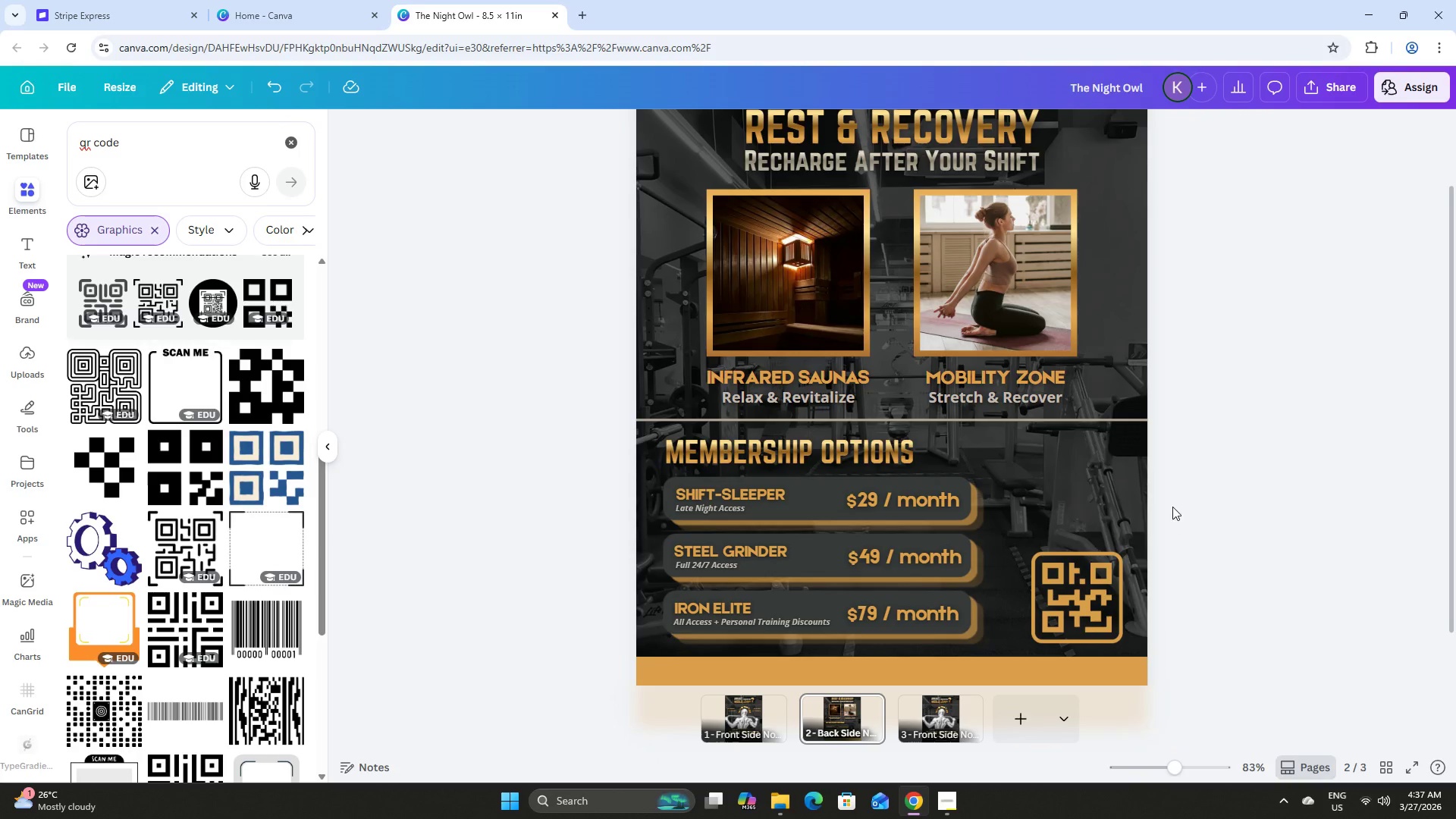 
scroll: coordinate [1172, 507], scroll_direction: down, amount: 2.0
 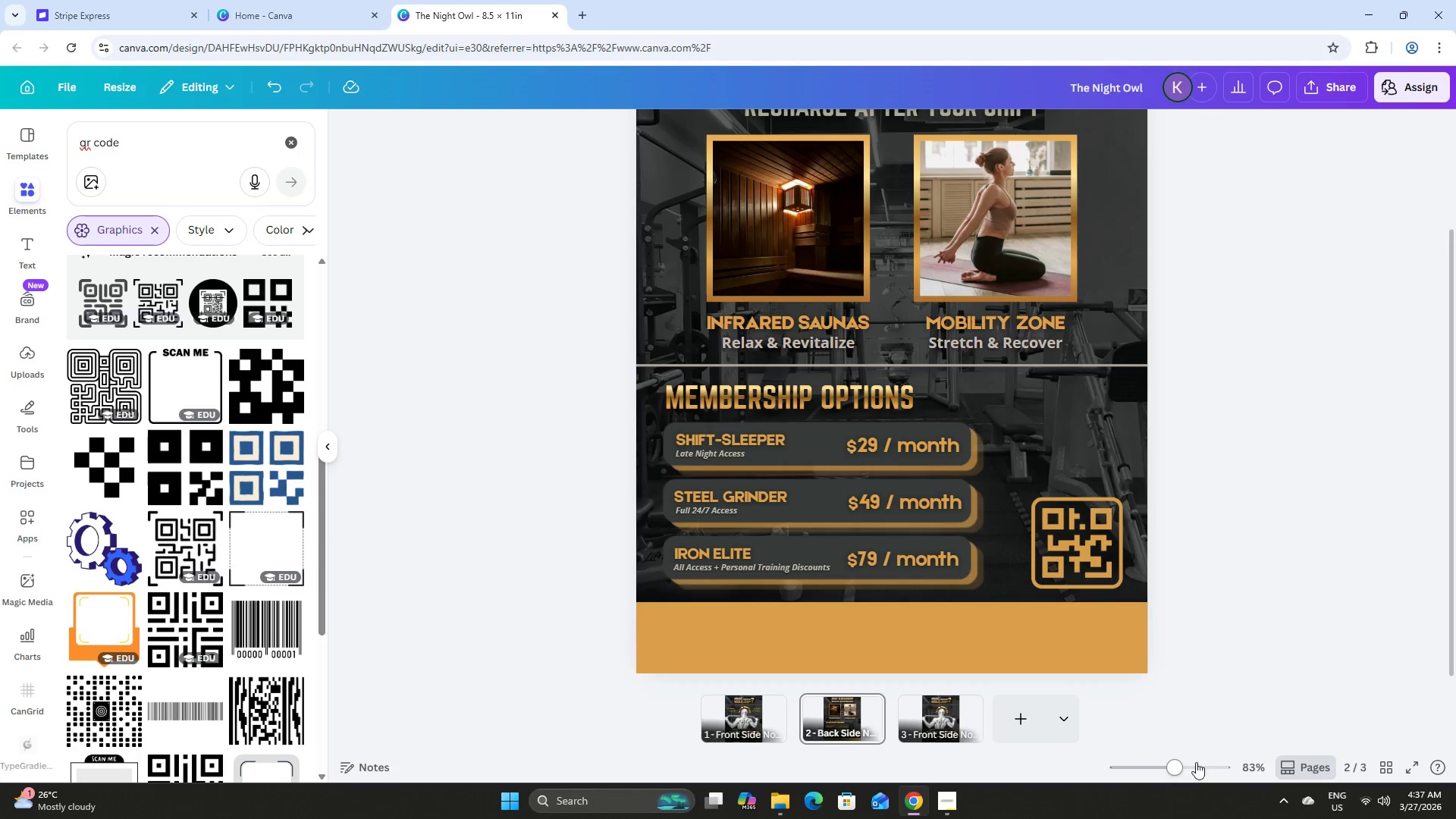 
left_click_drag(start_coordinate=[1181, 762], to_coordinate=[1190, 767])
 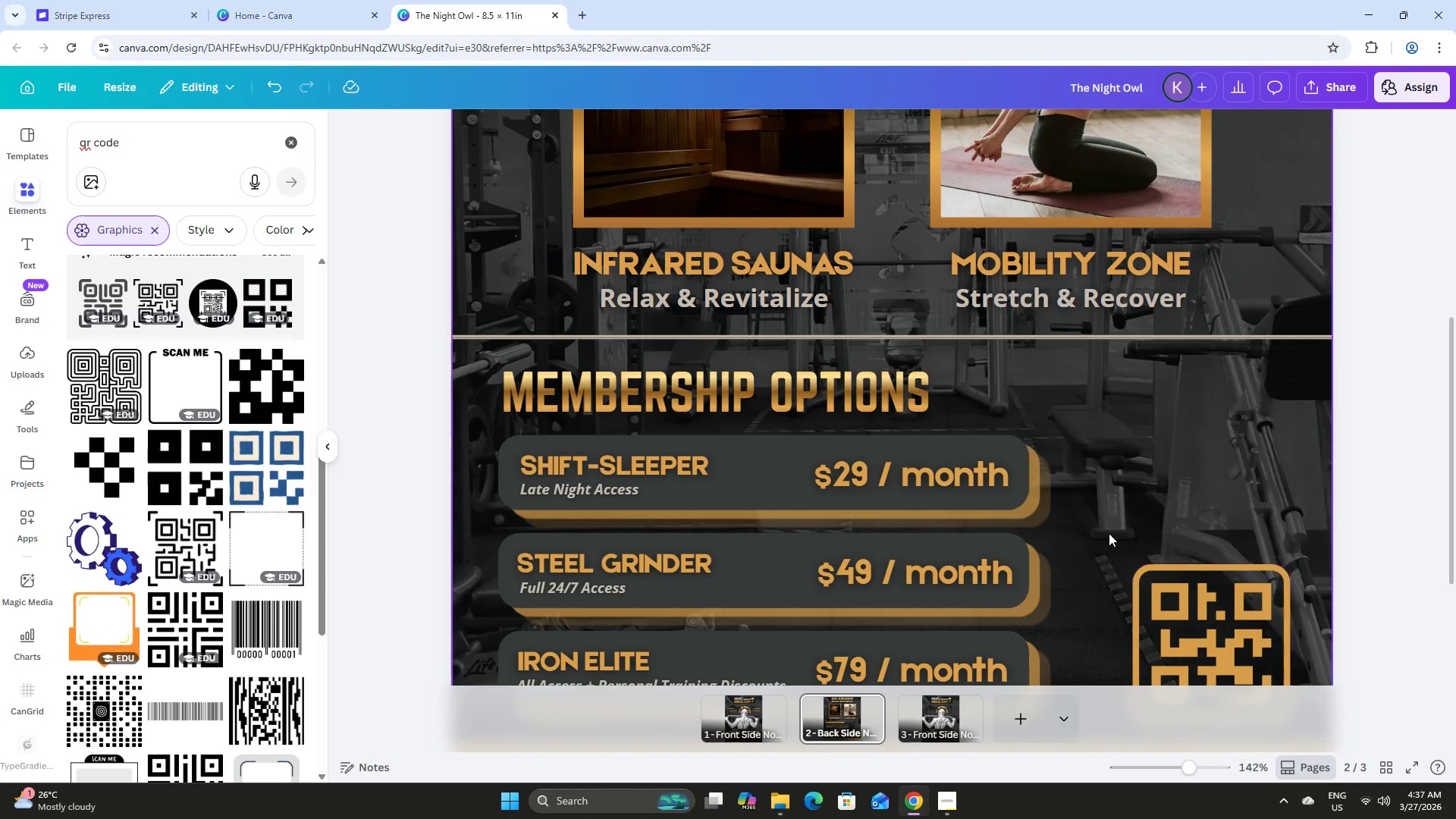 
scroll: coordinate [1109, 533], scroll_direction: down, amount: 3.0
 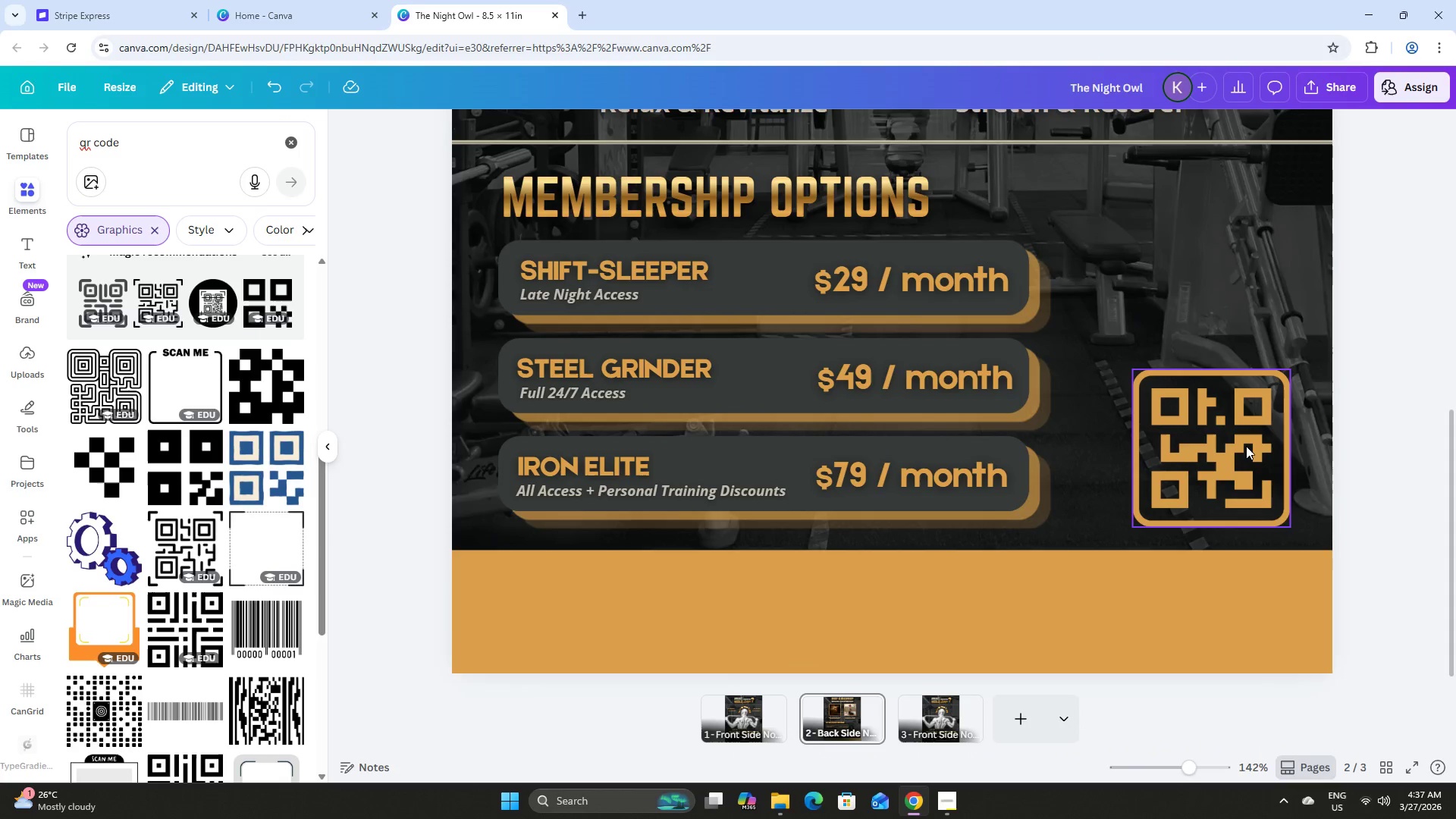 
left_click_drag(start_coordinate=[1246, 446], to_coordinate=[1239, 447])
 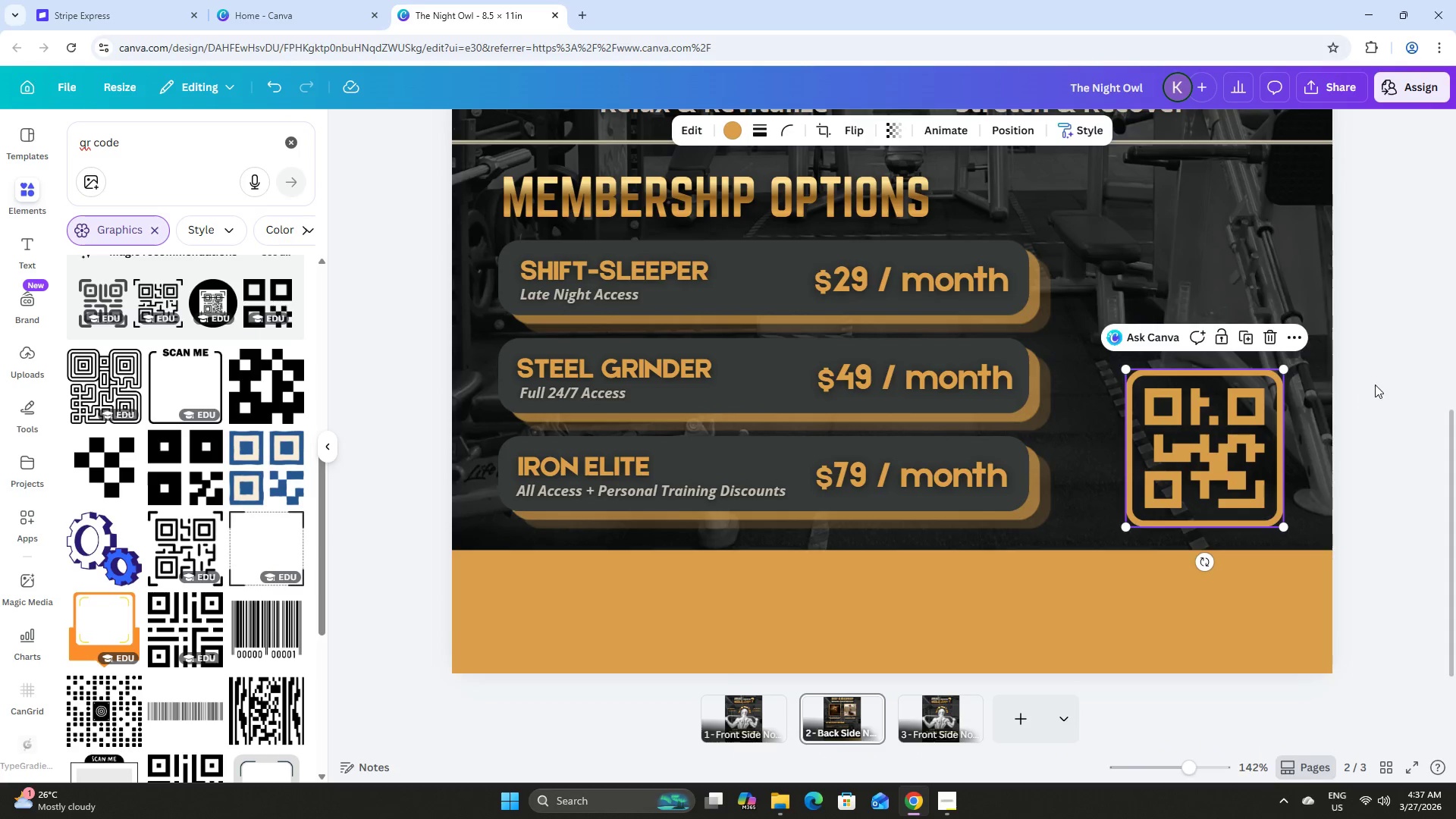 
left_click([1375, 384])
 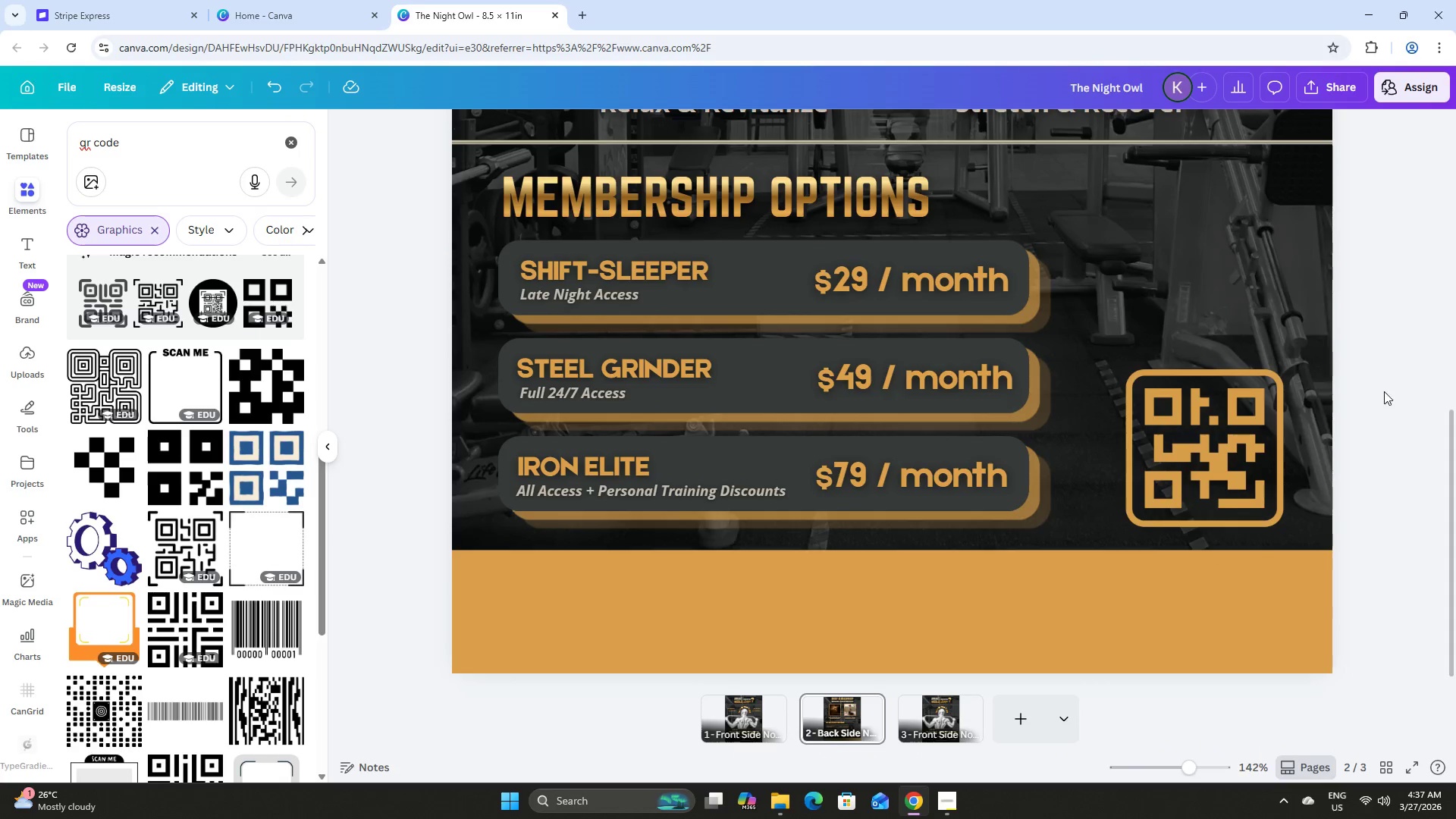 
scroll: coordinate [1384, 394], scroll_direction: up, amount: 2.0
 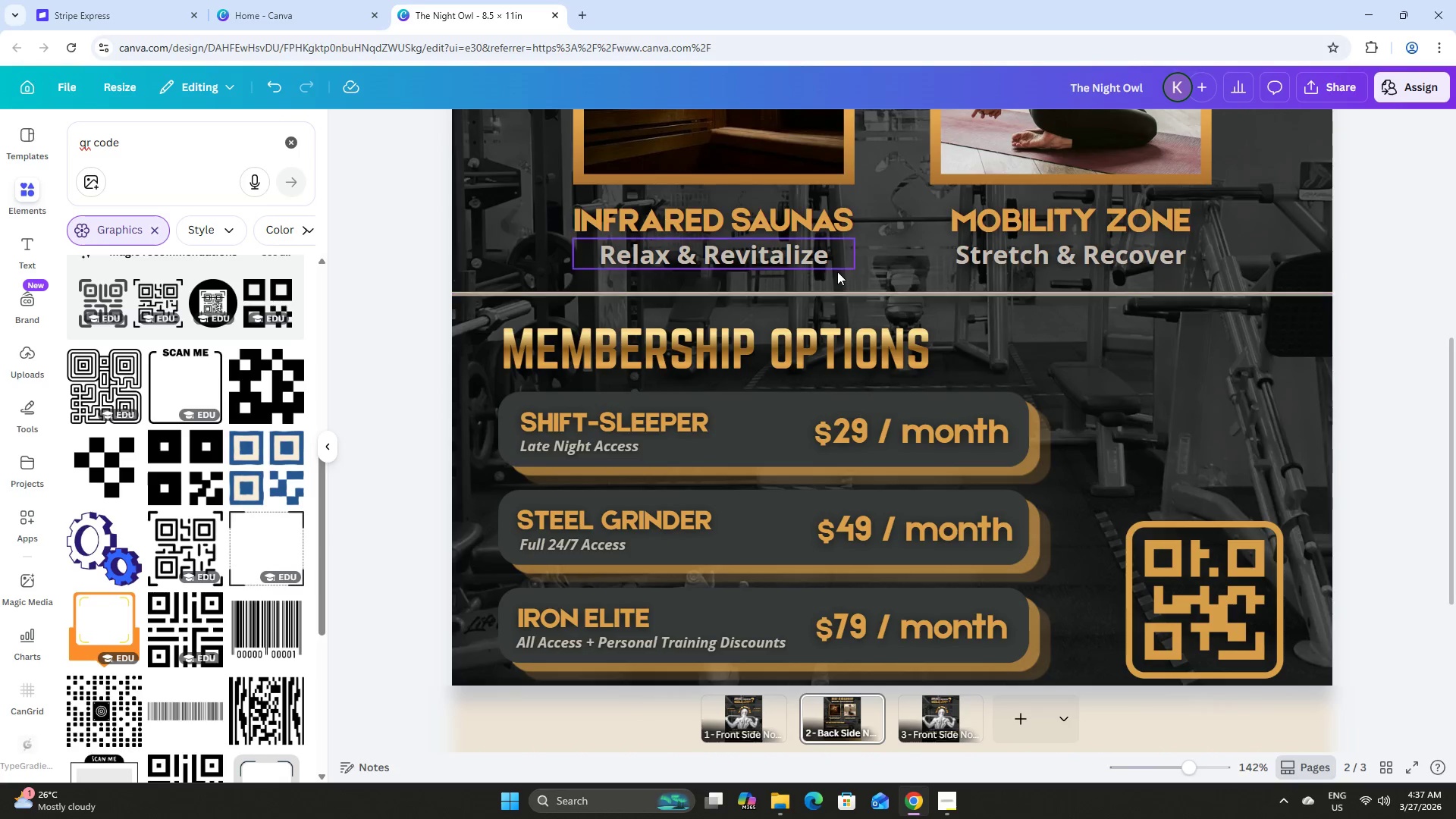 
left_click([810, 347])
 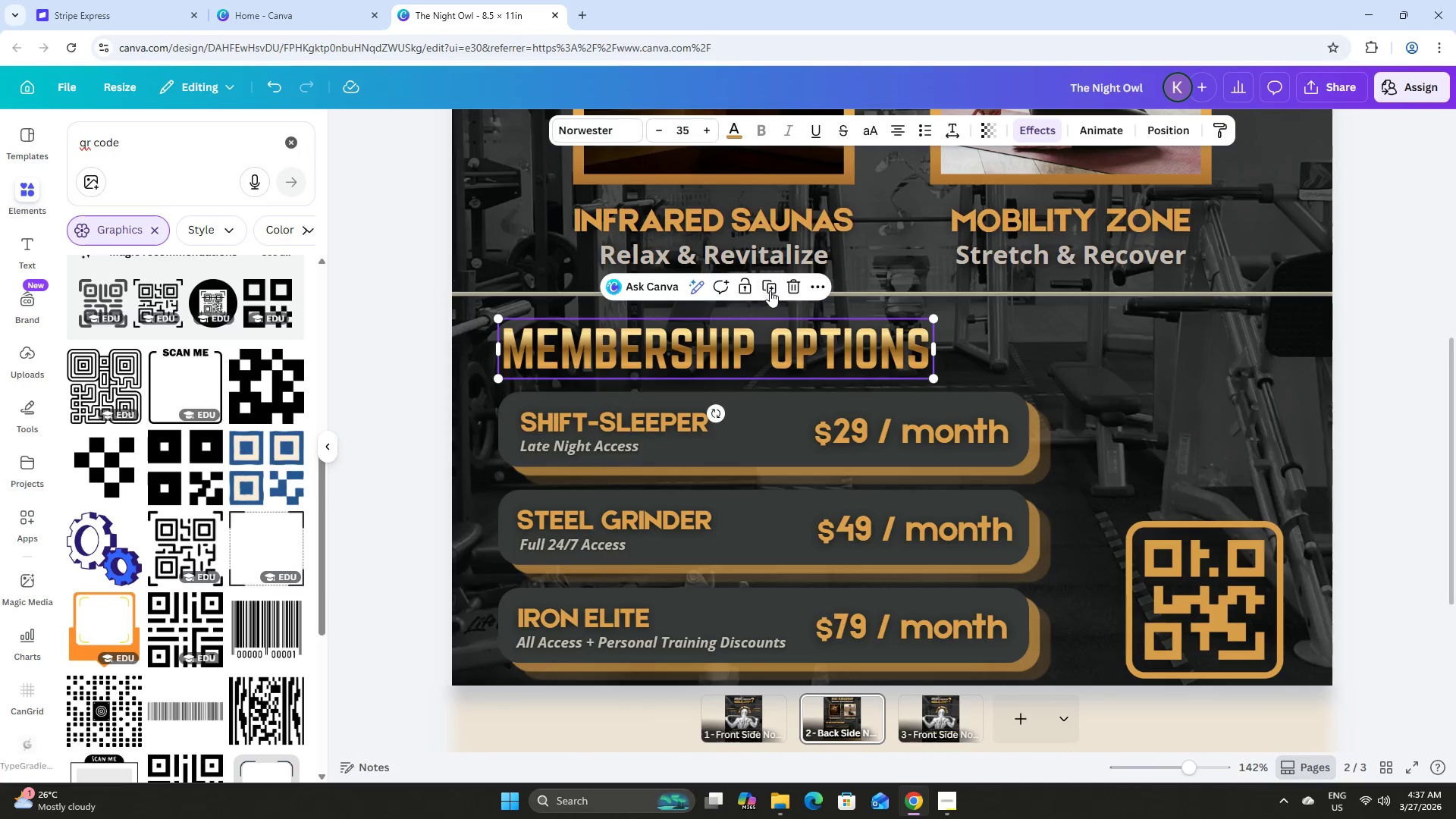 
left_click([771, 284])
 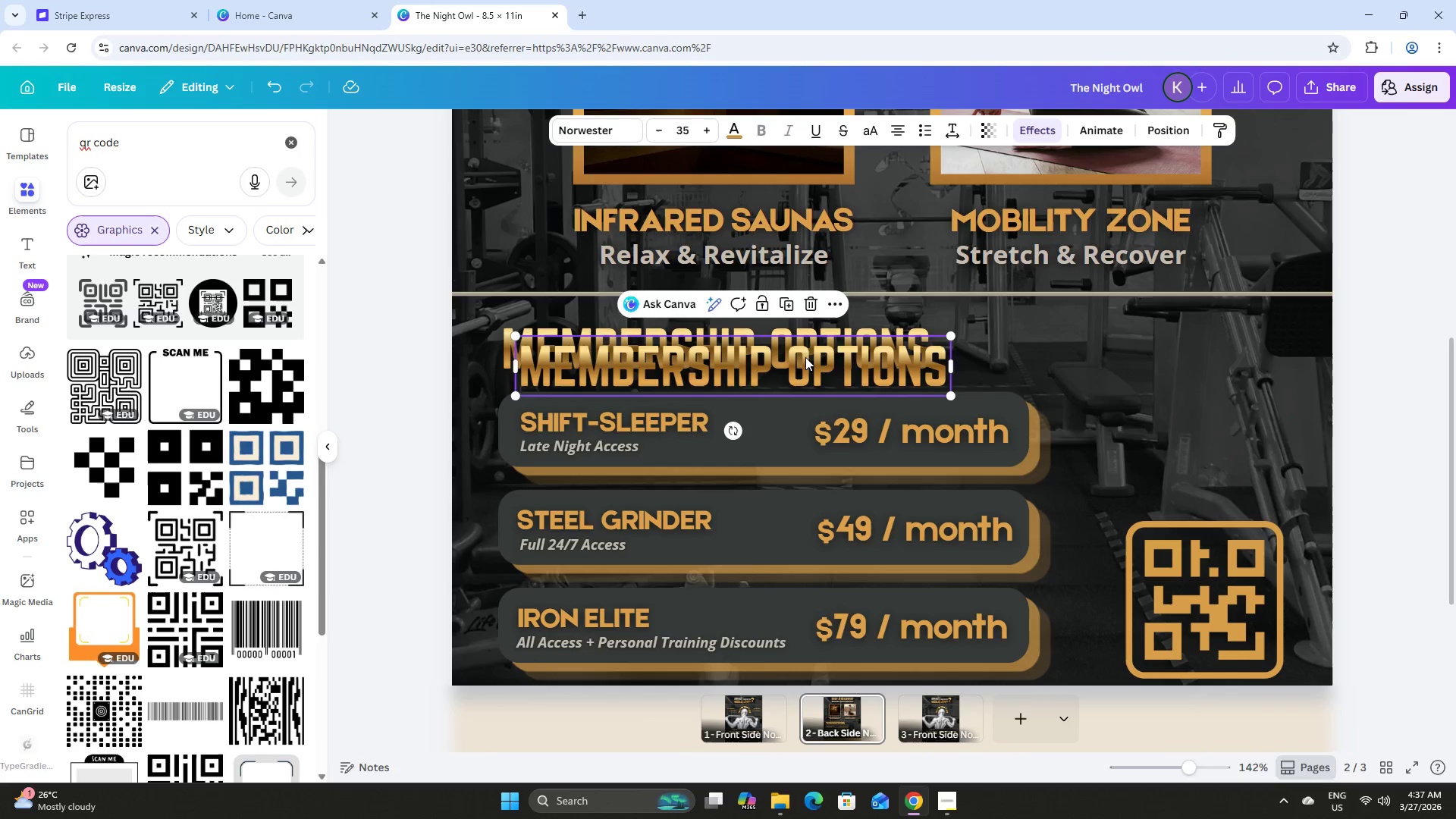 
left_click_drag(start_coordinate=[817, 369], to_coordinate=[1267, 475])
 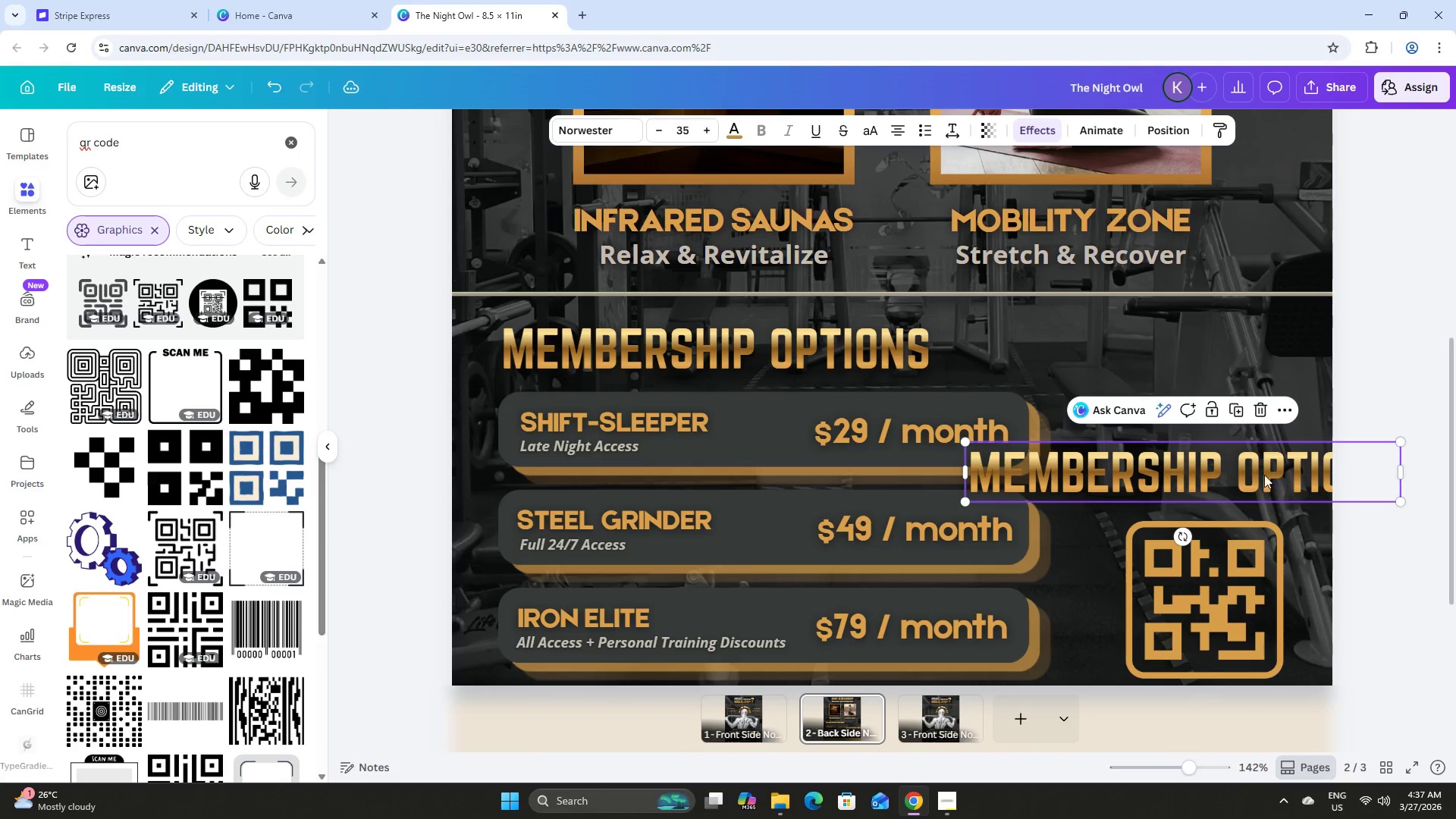 
left_click([1257, 472])
 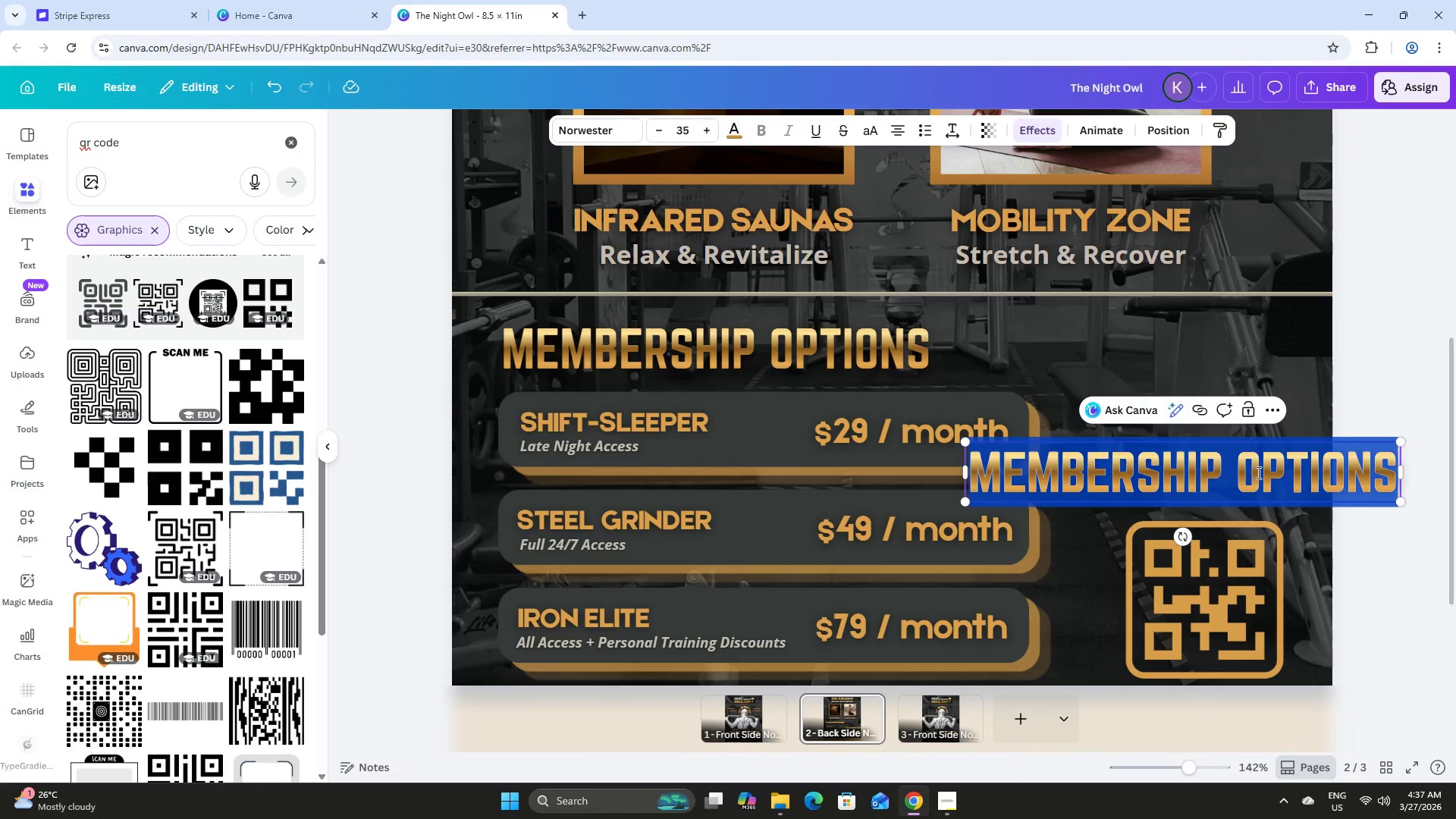 
type(JOIN NOW)
 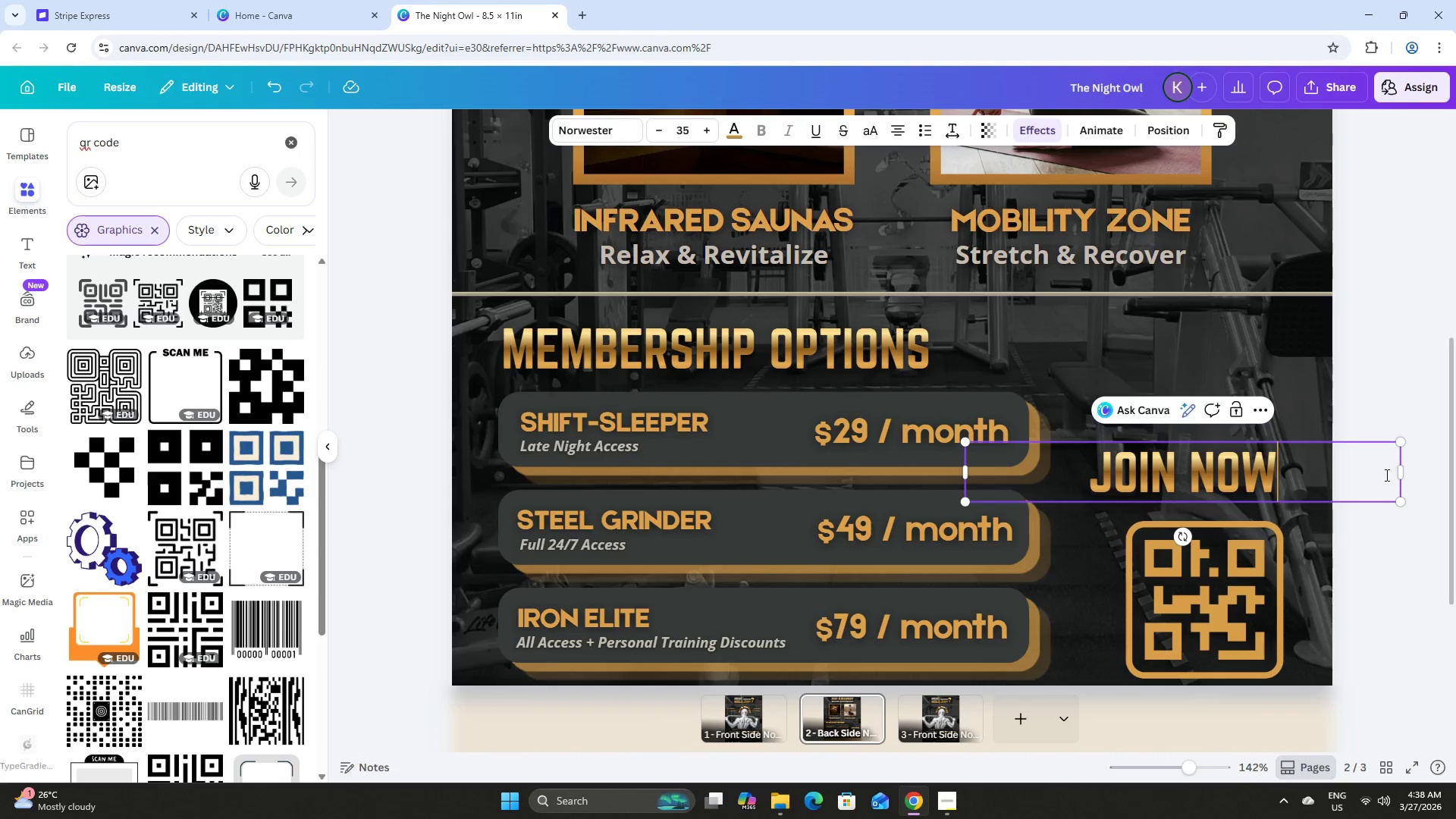 
left_click_drag(start_coordinate=[1404, 475], to_coordinate=[1159, 473])
 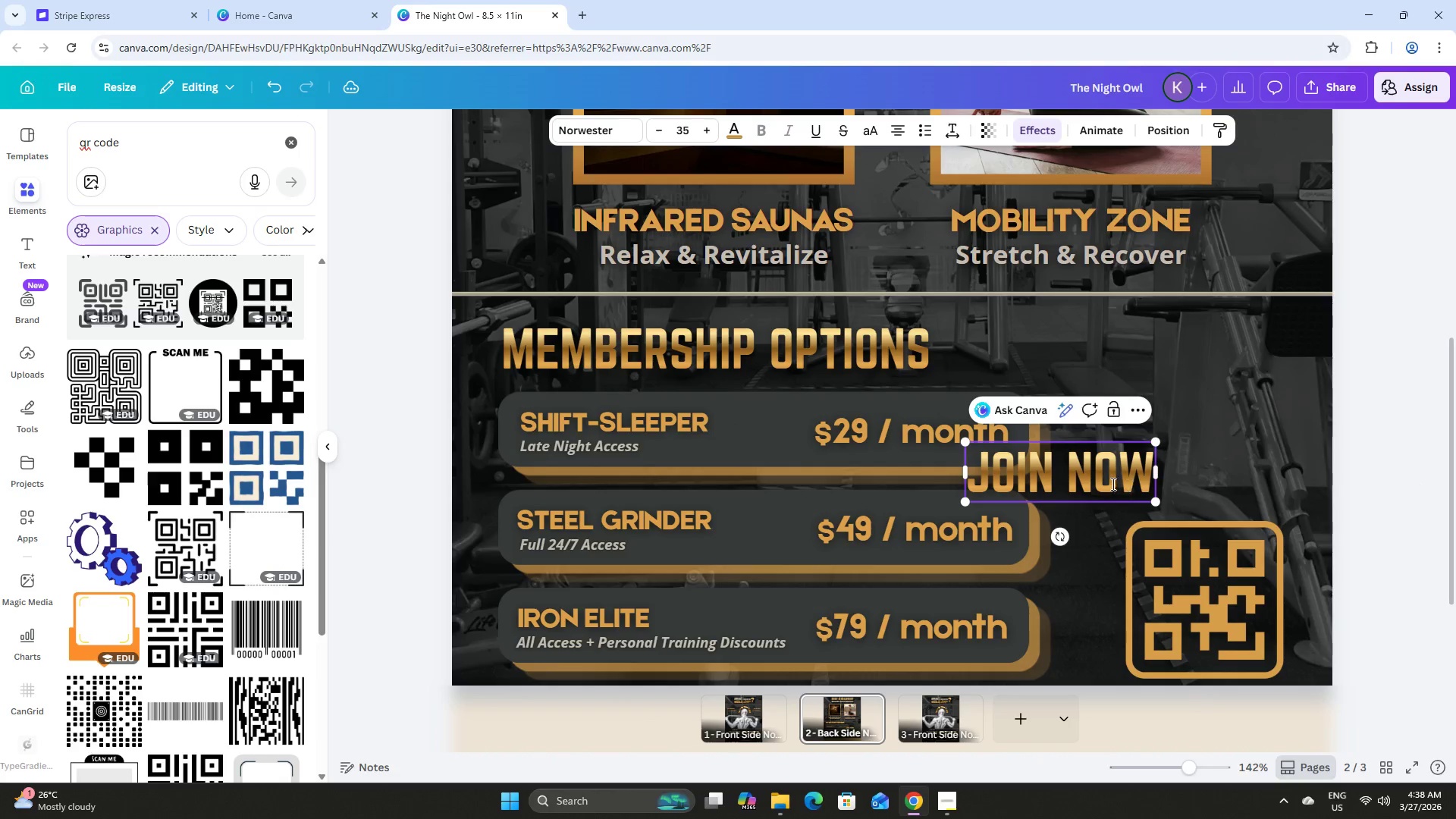 
left_click_drag(start_coordinate=[1112, 484], to_coordinate=[1229, 480])
 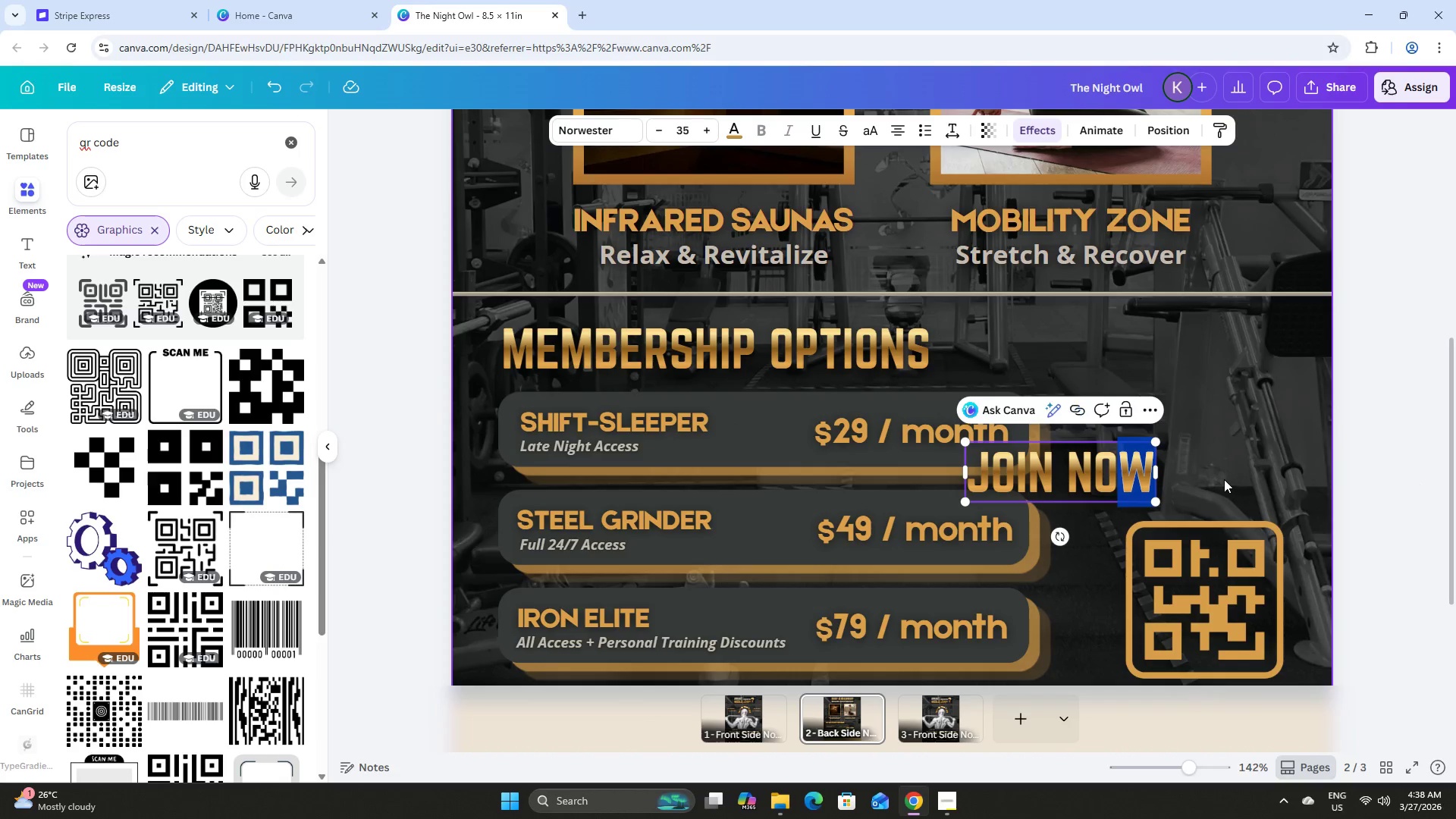 
left_click([1224, 479])
 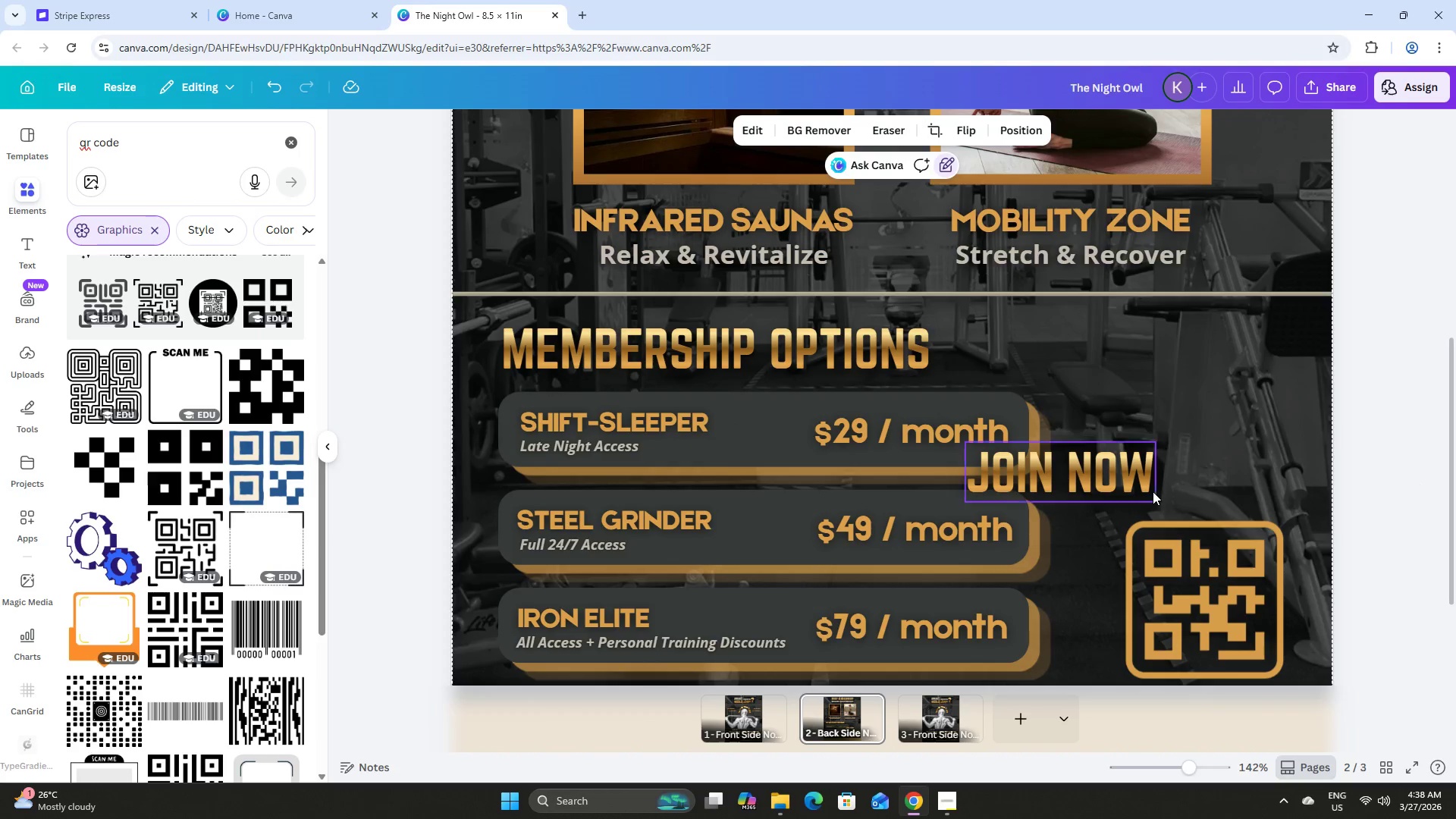 
left_click_drag(start_coordinate=[1097, 473], to_coordinate=[1240, 467])
 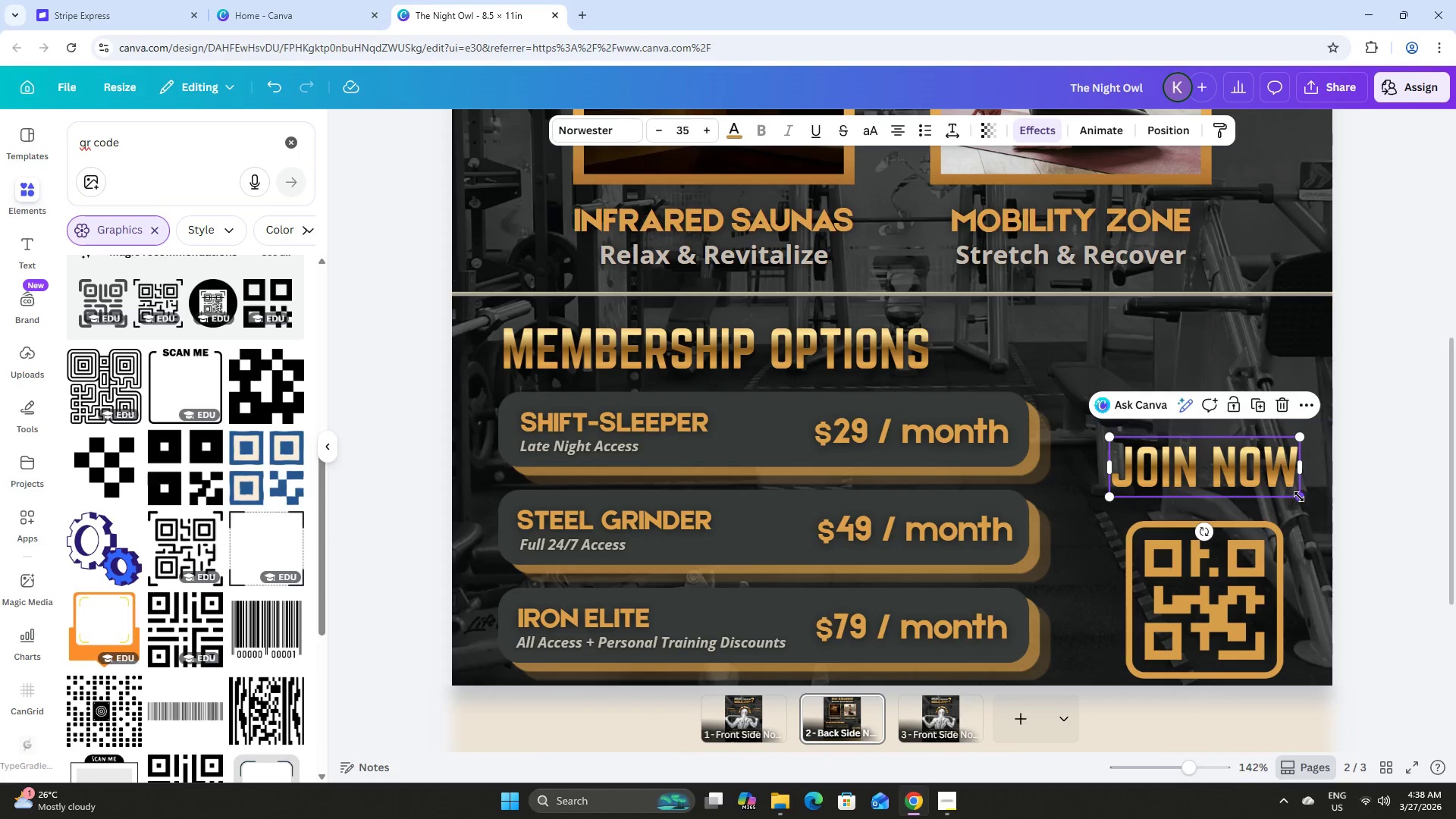 
left_click_drag(start_coordinate=[1299, 497], to_coordinate=[1282, 494])
 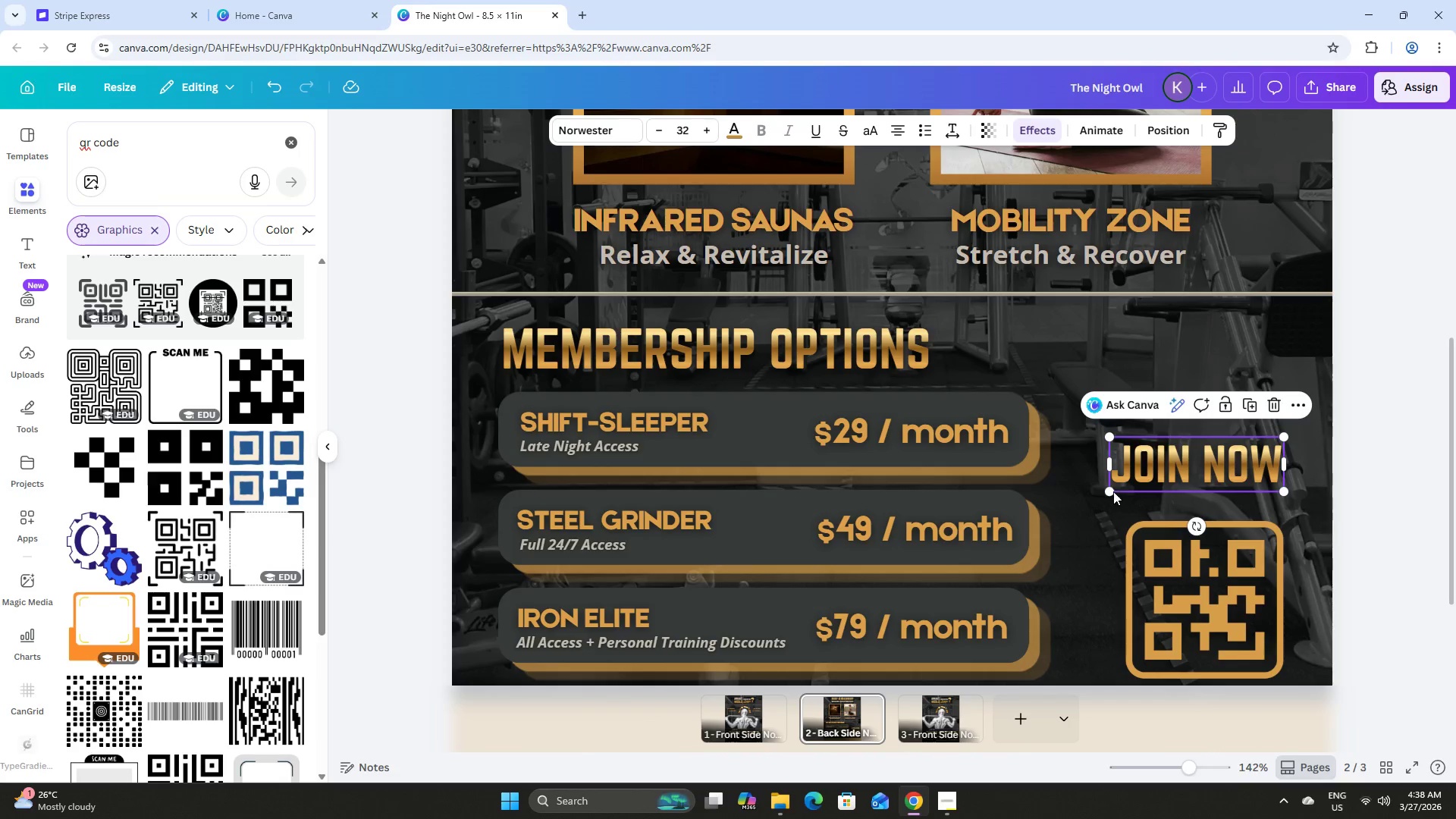 
left_click_drag(start_coordinate=[1112, 490], to_coordinate=[1126, 486])
 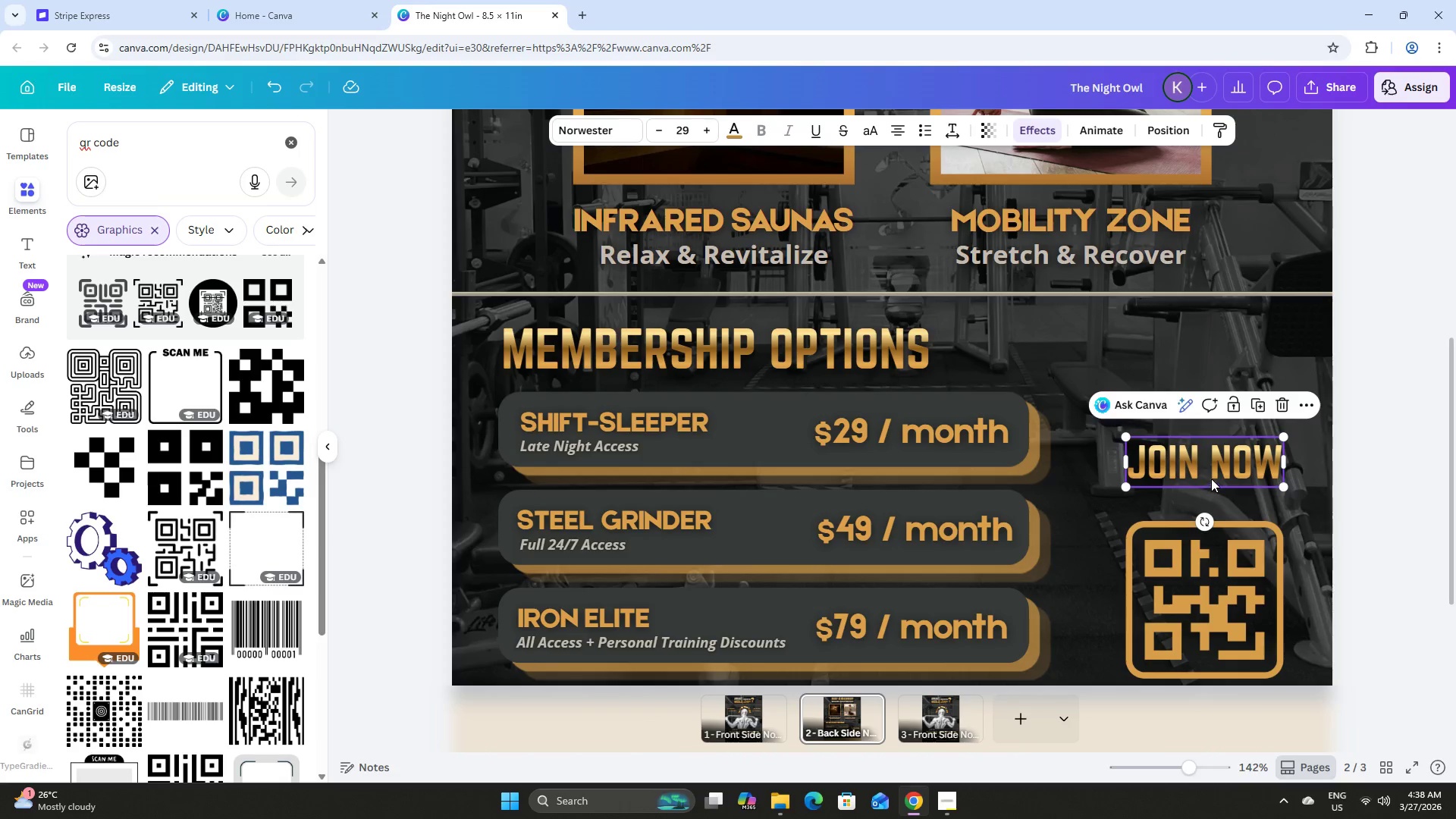 
left_click_drag(start_coordinate=[1212, 477], to_coordinate=[1212, 471])
 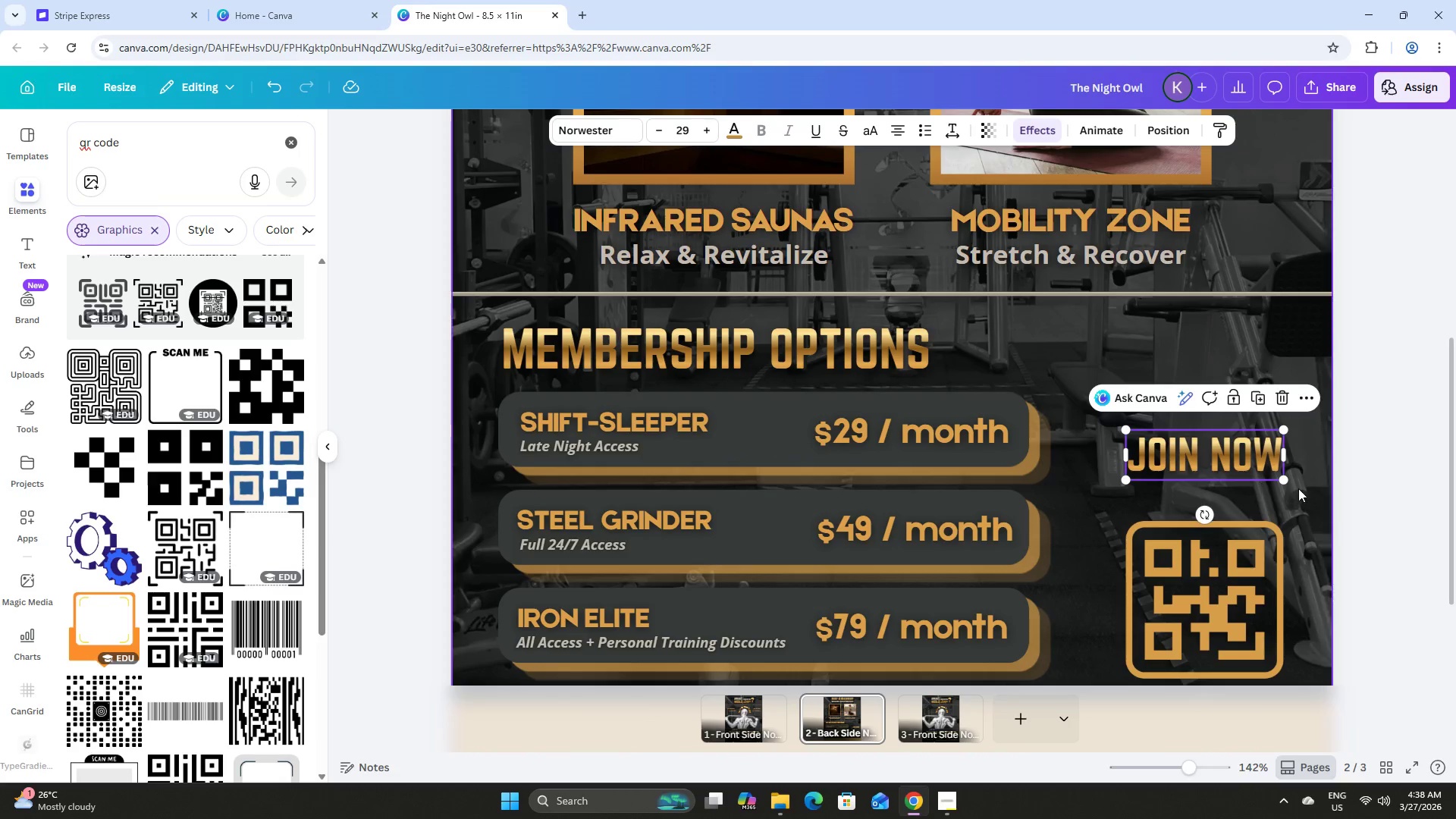 
left_click([1298, 488])
 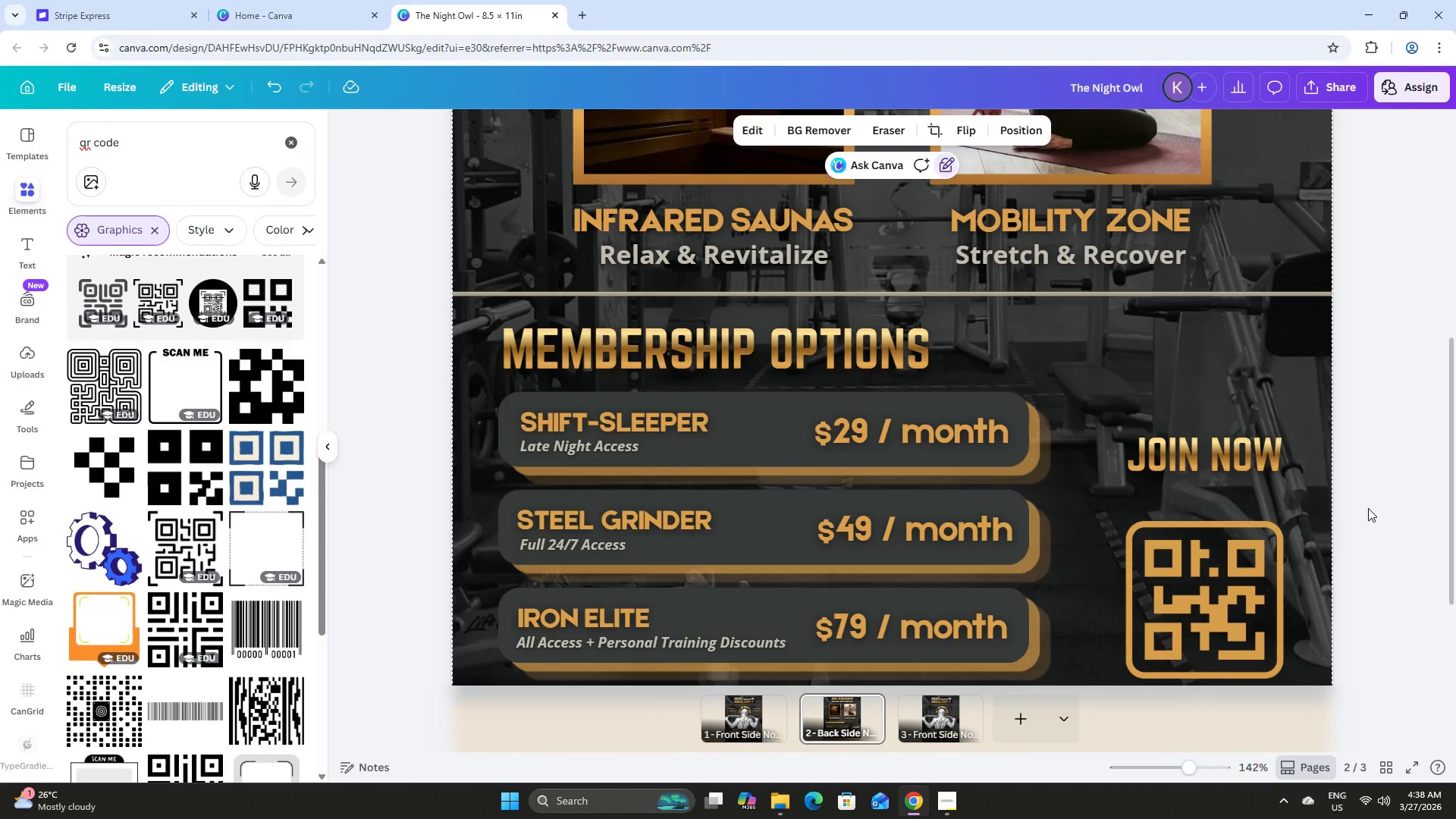 
left_click([1400, 510])
 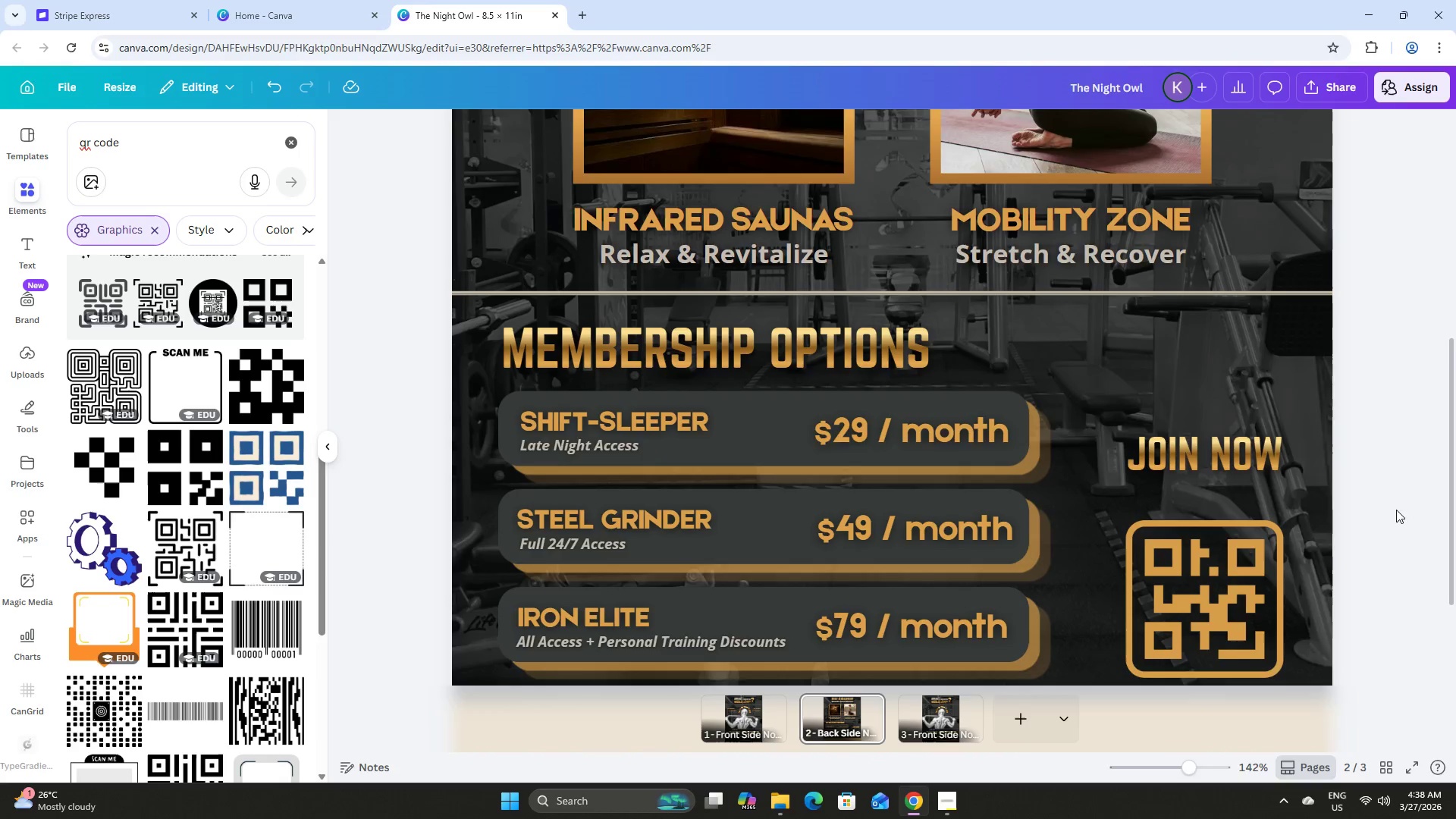 
scroll: coordinate [1396, 510], scroll_direction: down, amount: 2.0
 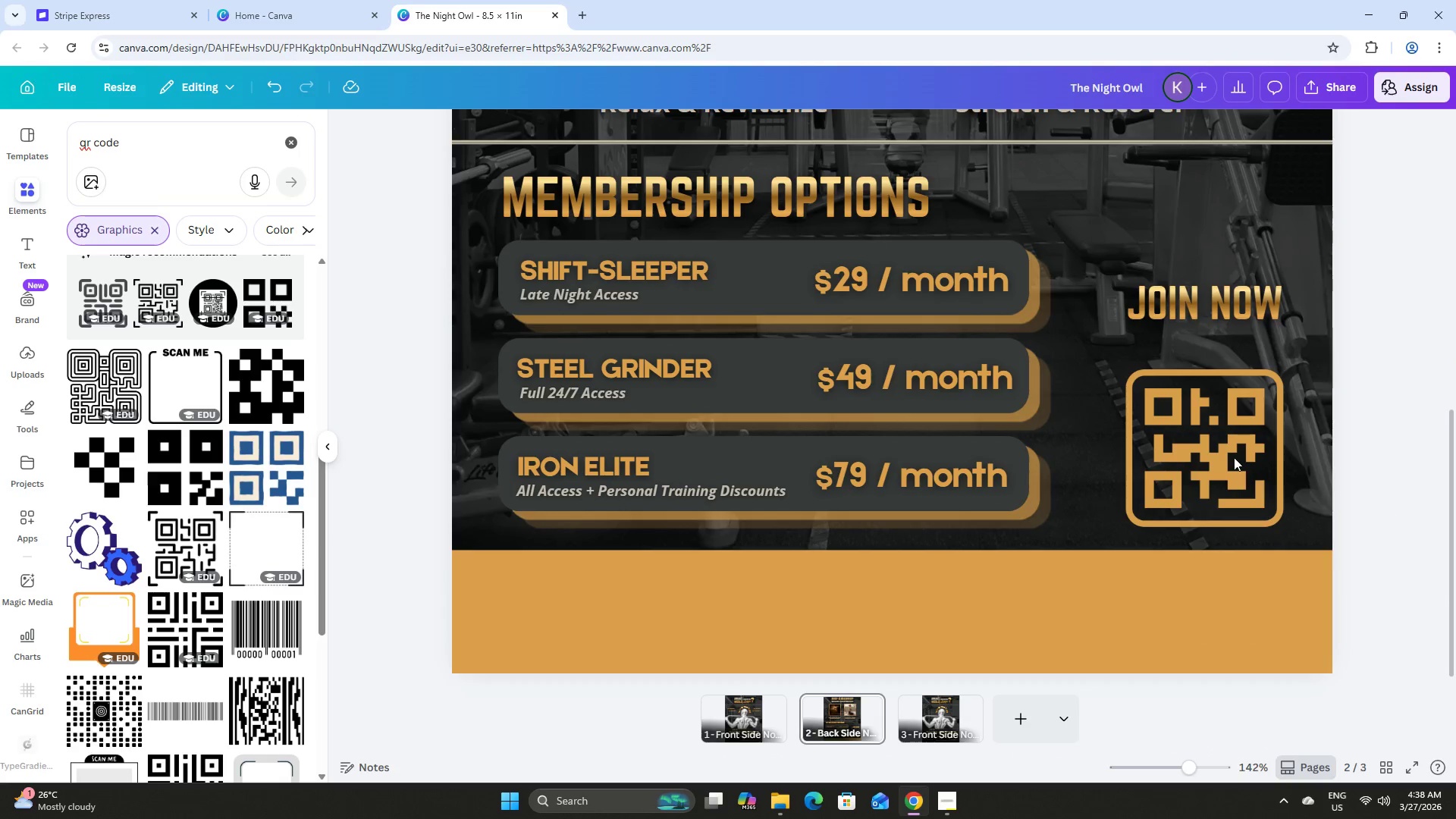 
left_click([1222, 447])
 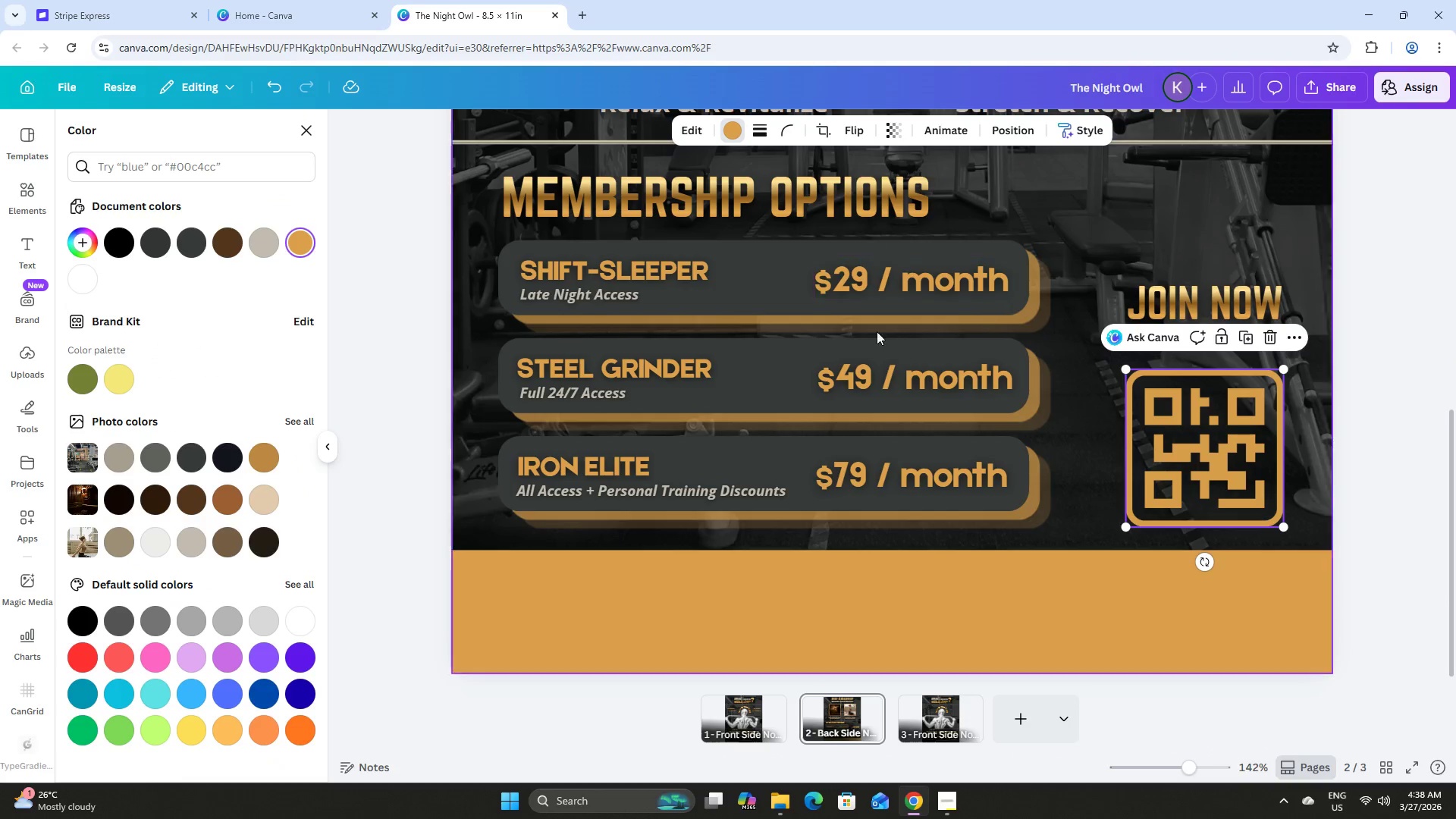 
left_click([305, 130])
 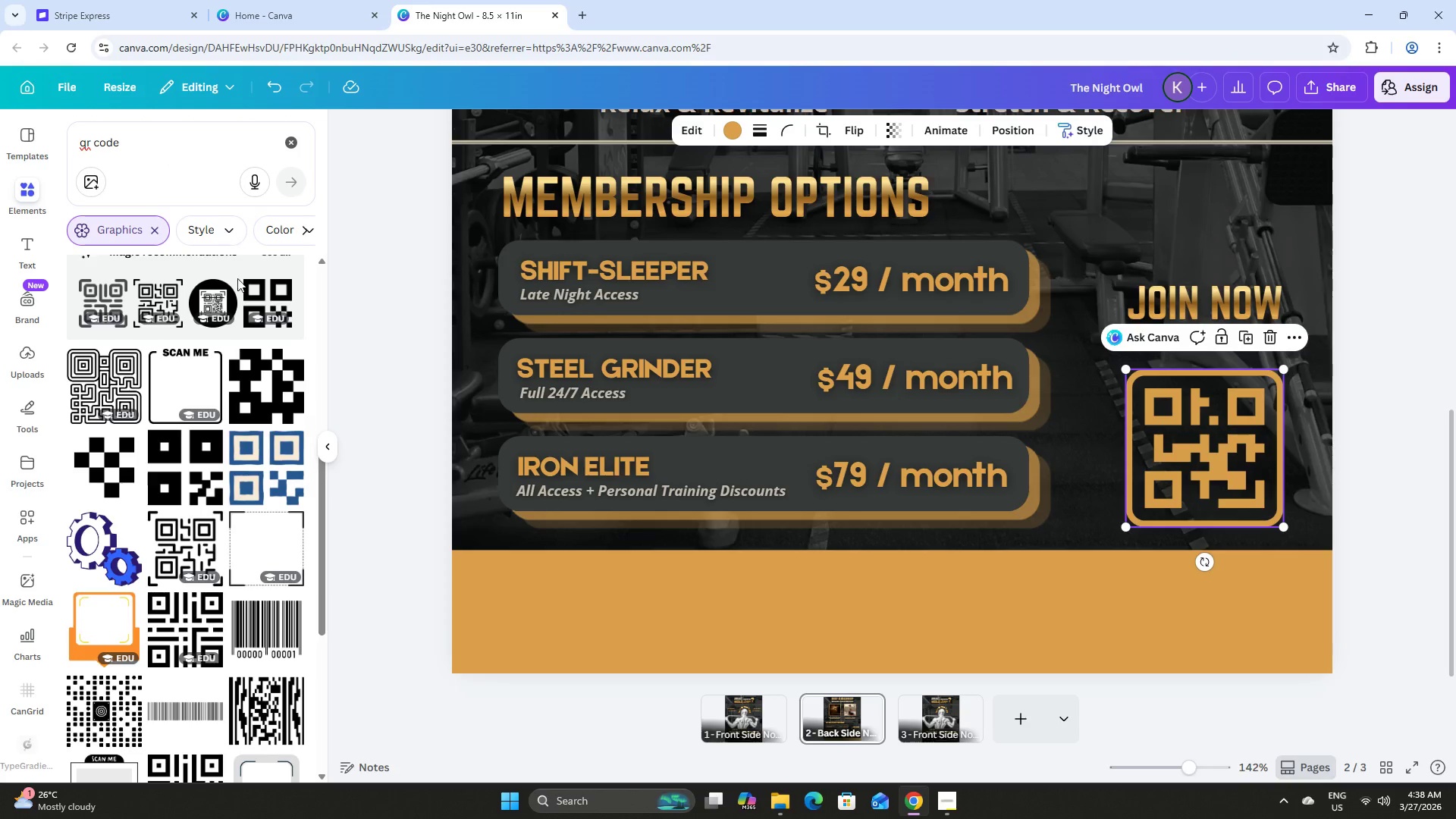 
scroll: coordinate [240, 380], scroll_direction: up, amount: 5.0
 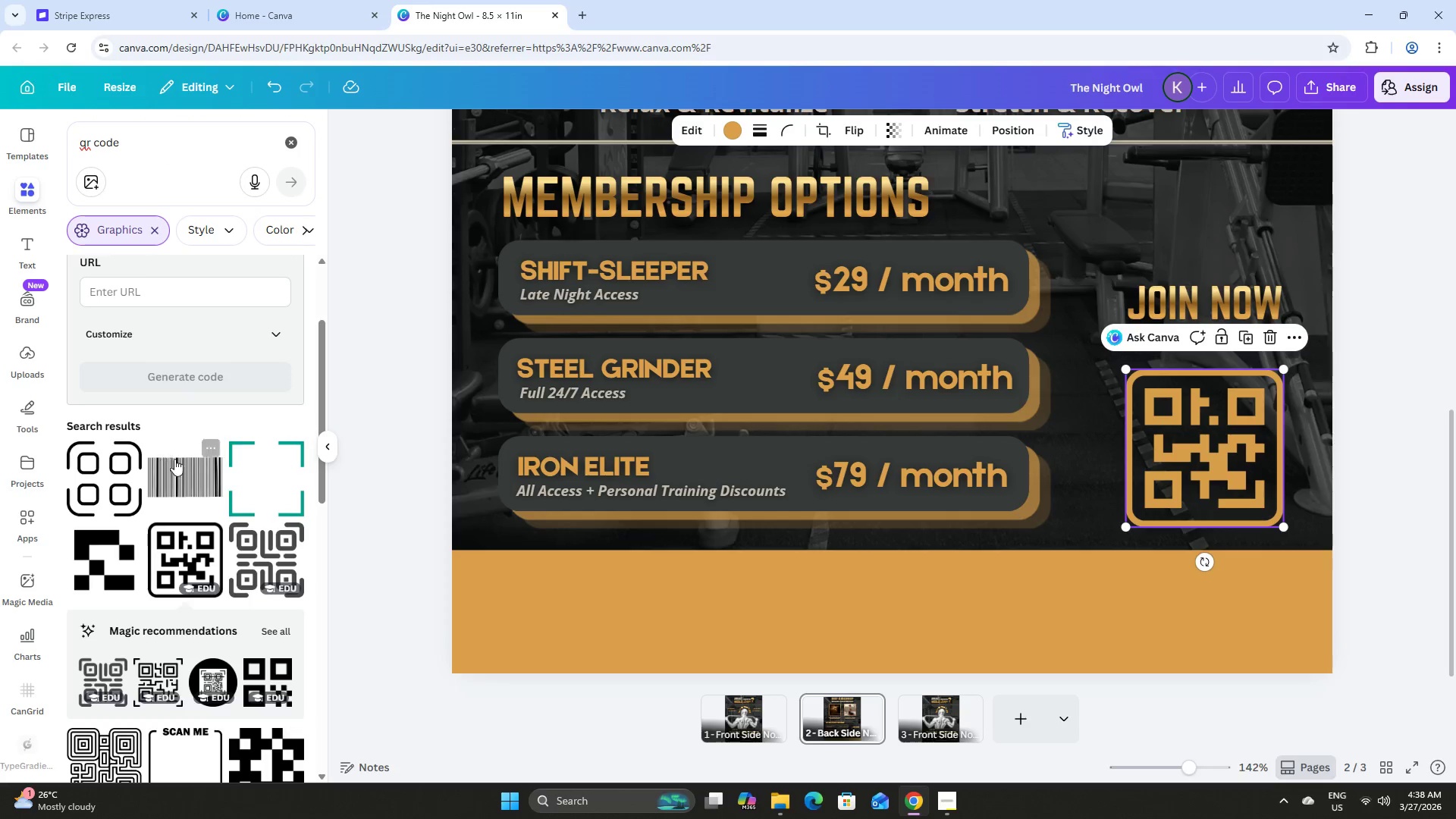 
scroll: coordinate [242, 444], scroll_direction: down, amount: 2.0
 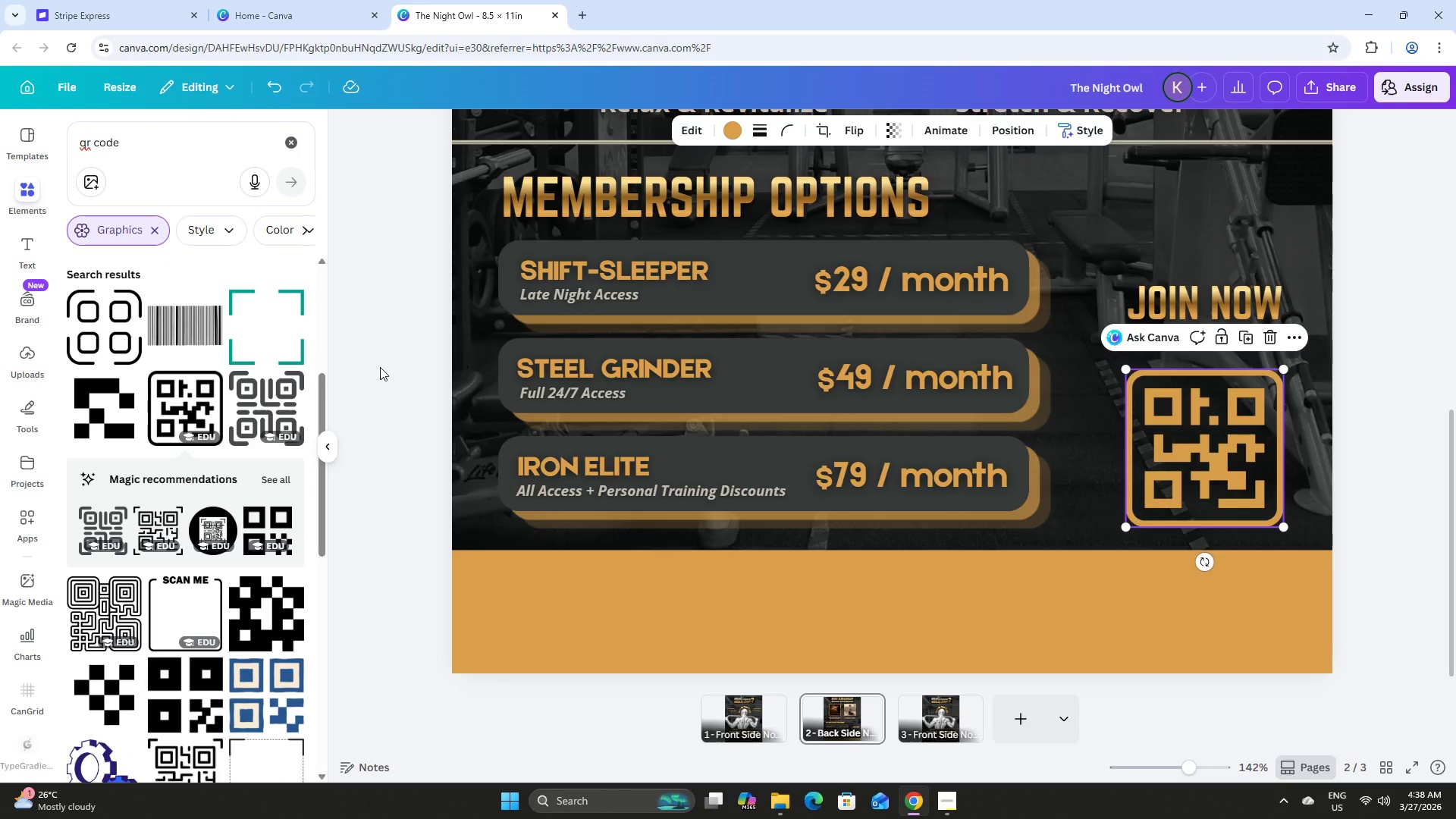 
wait(5.42)
 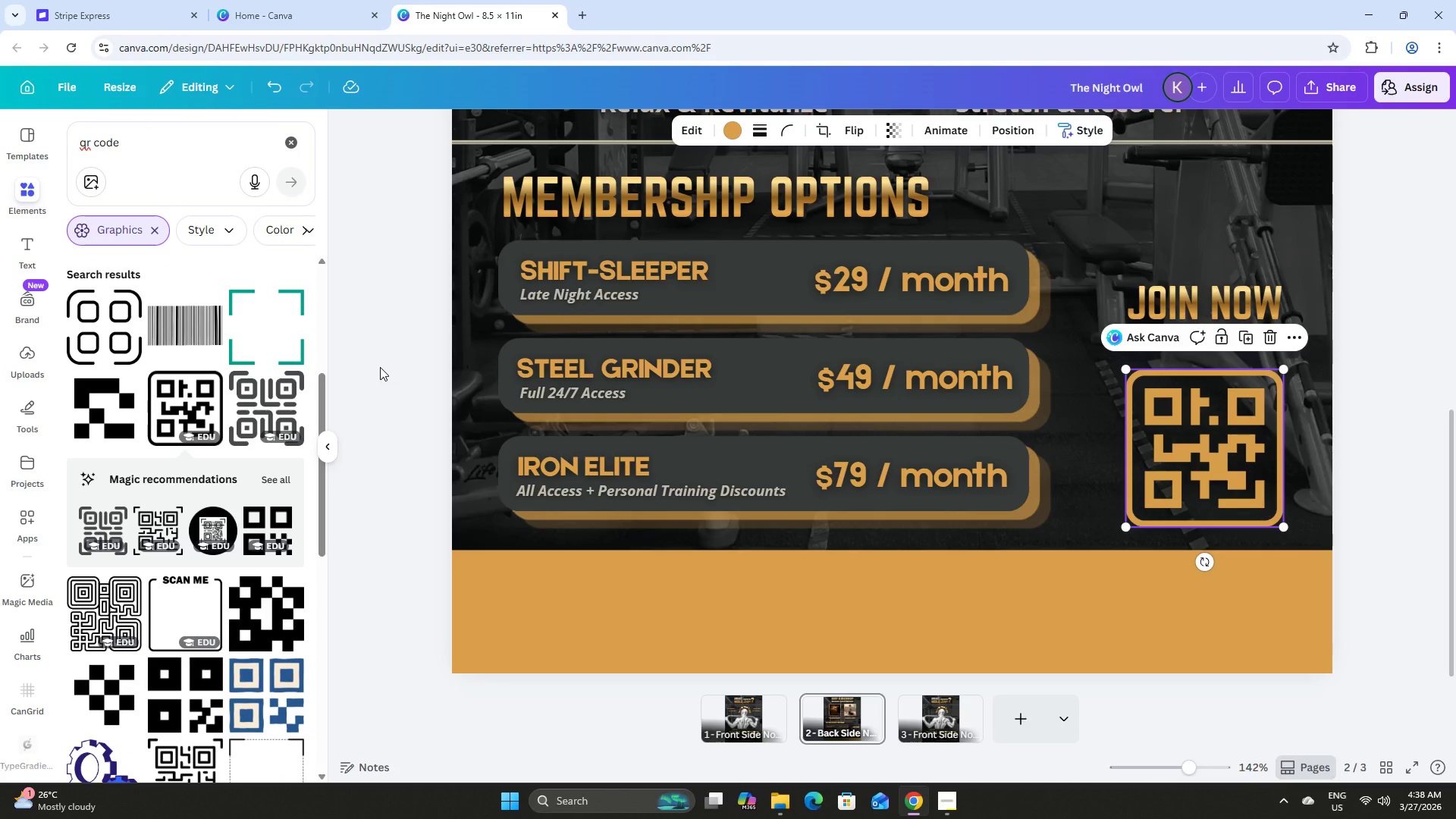 
scroll: coordinate [256, 506], scroll_direction: down, amount: 18.0
 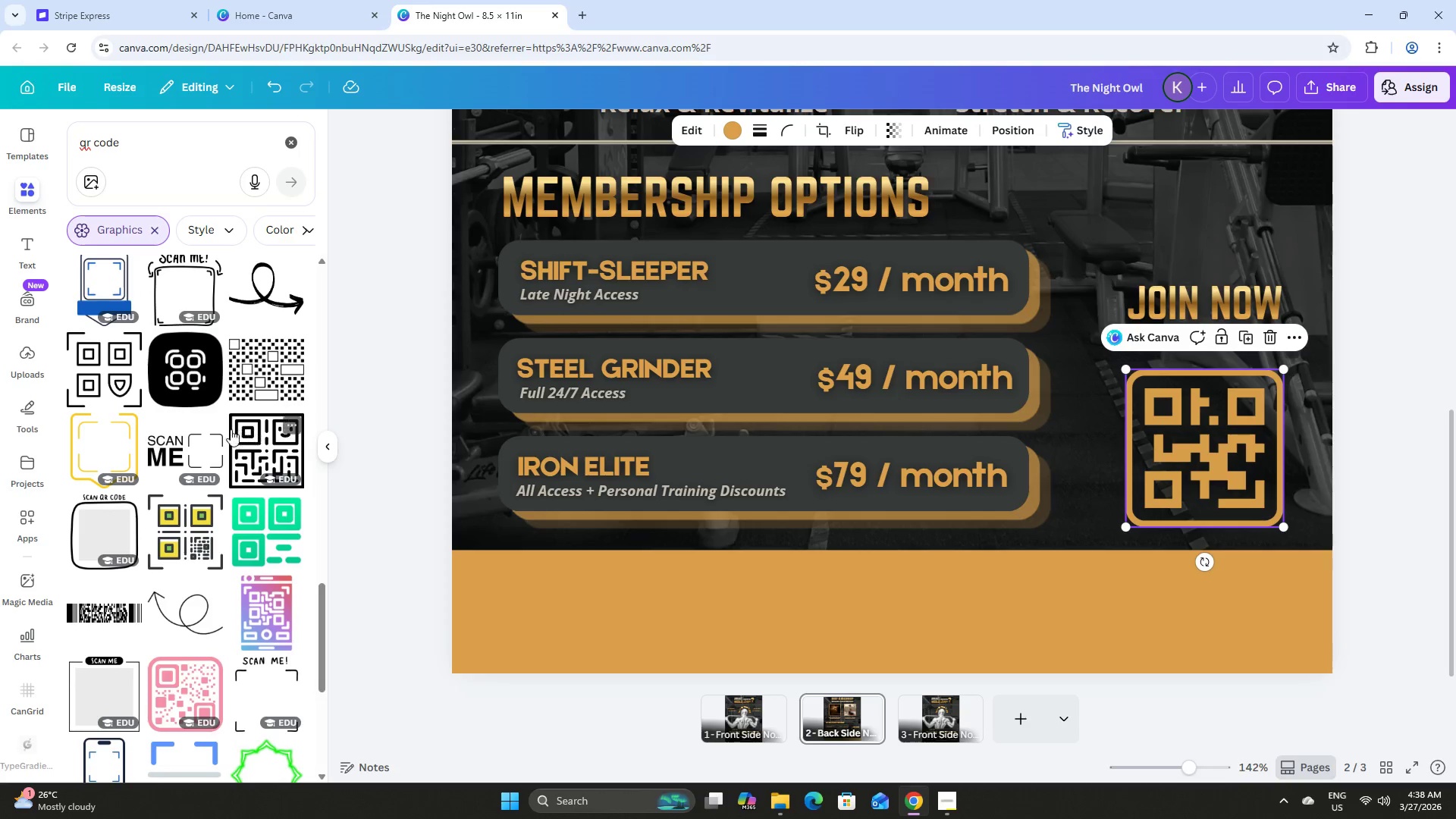 
scroll: coordinate [275, 441], scroll_direction: down, amount: 8.0
 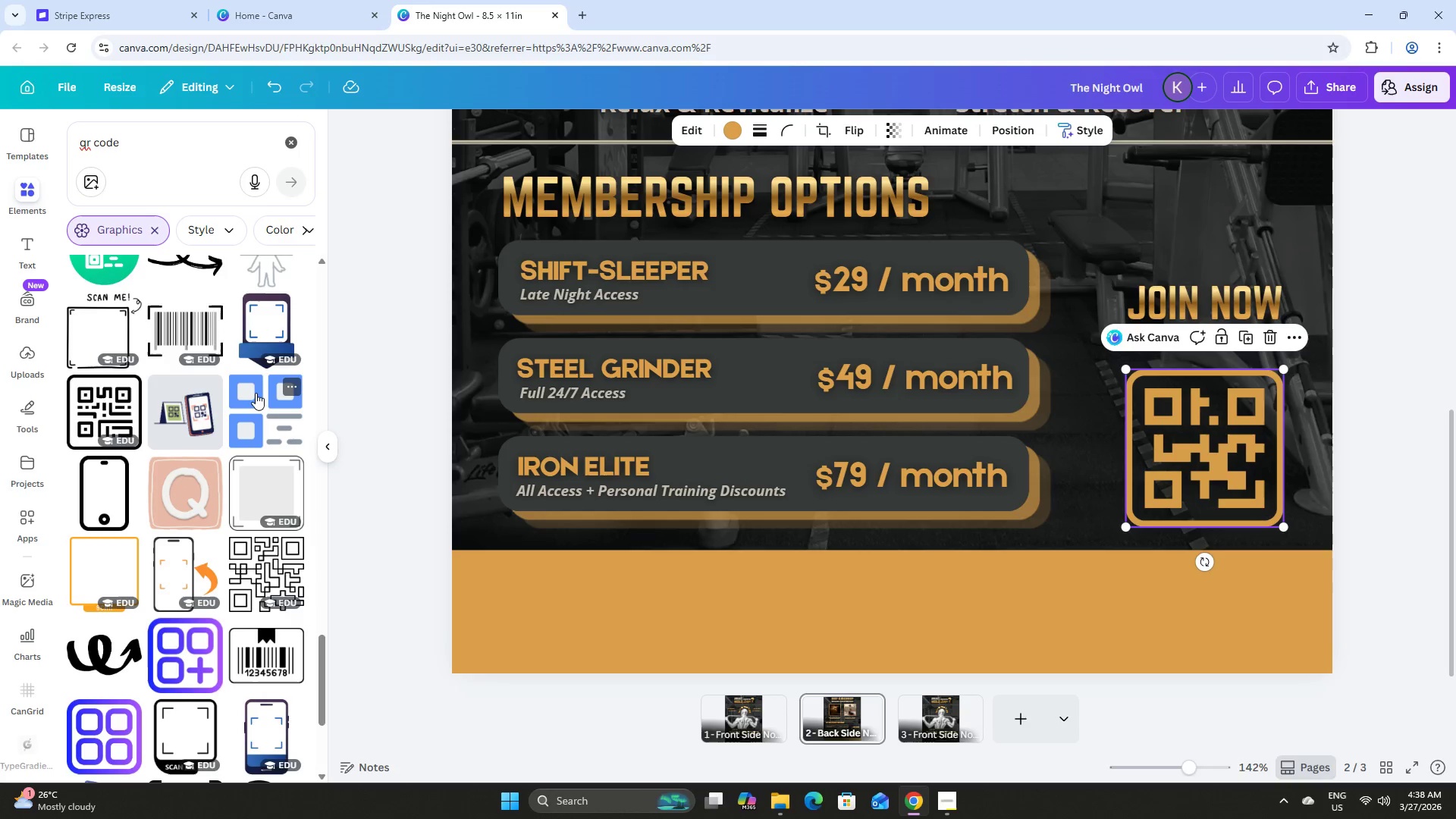 
scroll: coordinate [237, 319], scroll_direction: up, amount: 32.0
 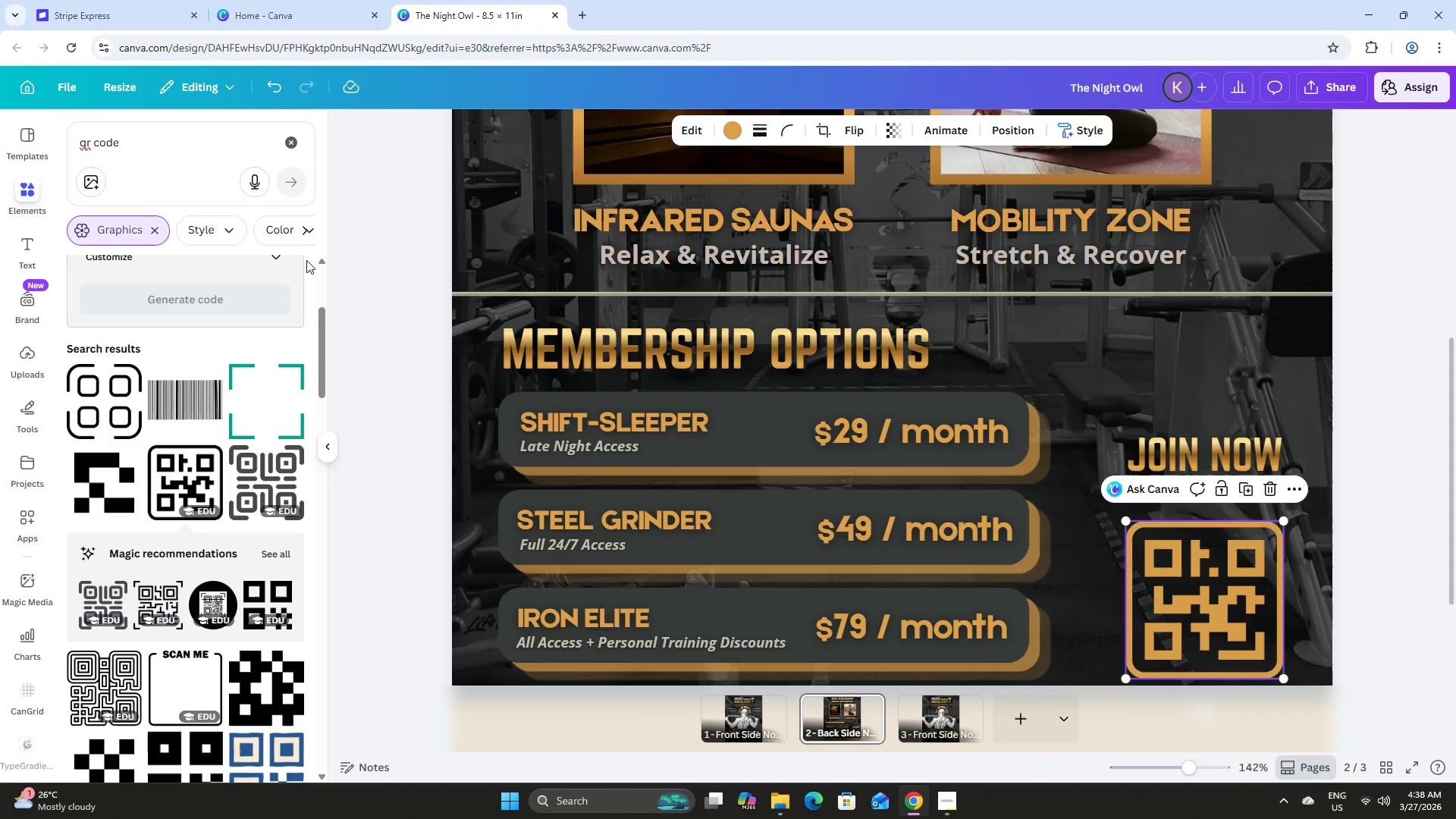 
left_click([309, 228])
 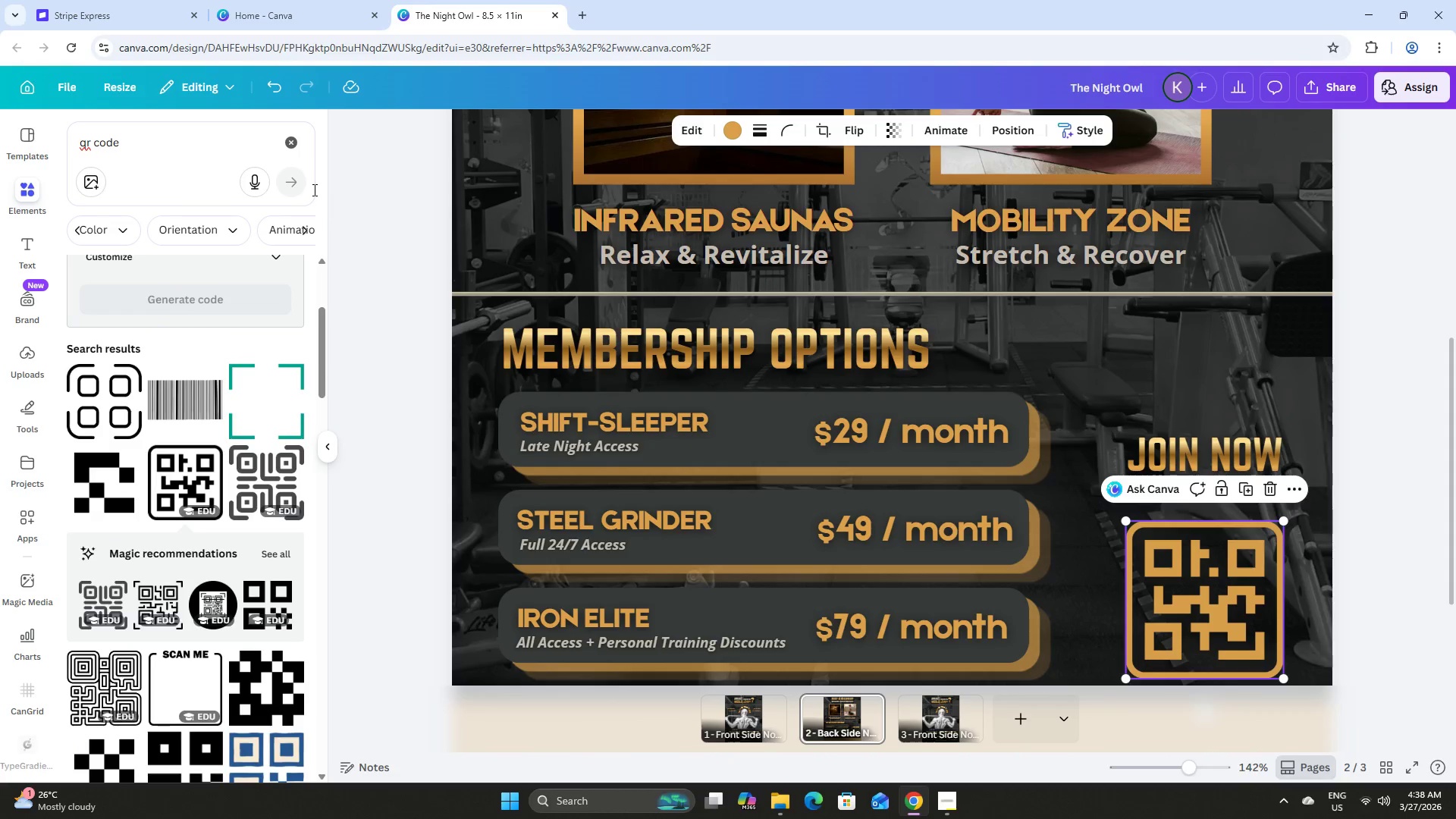 
left_click([289, 143])
 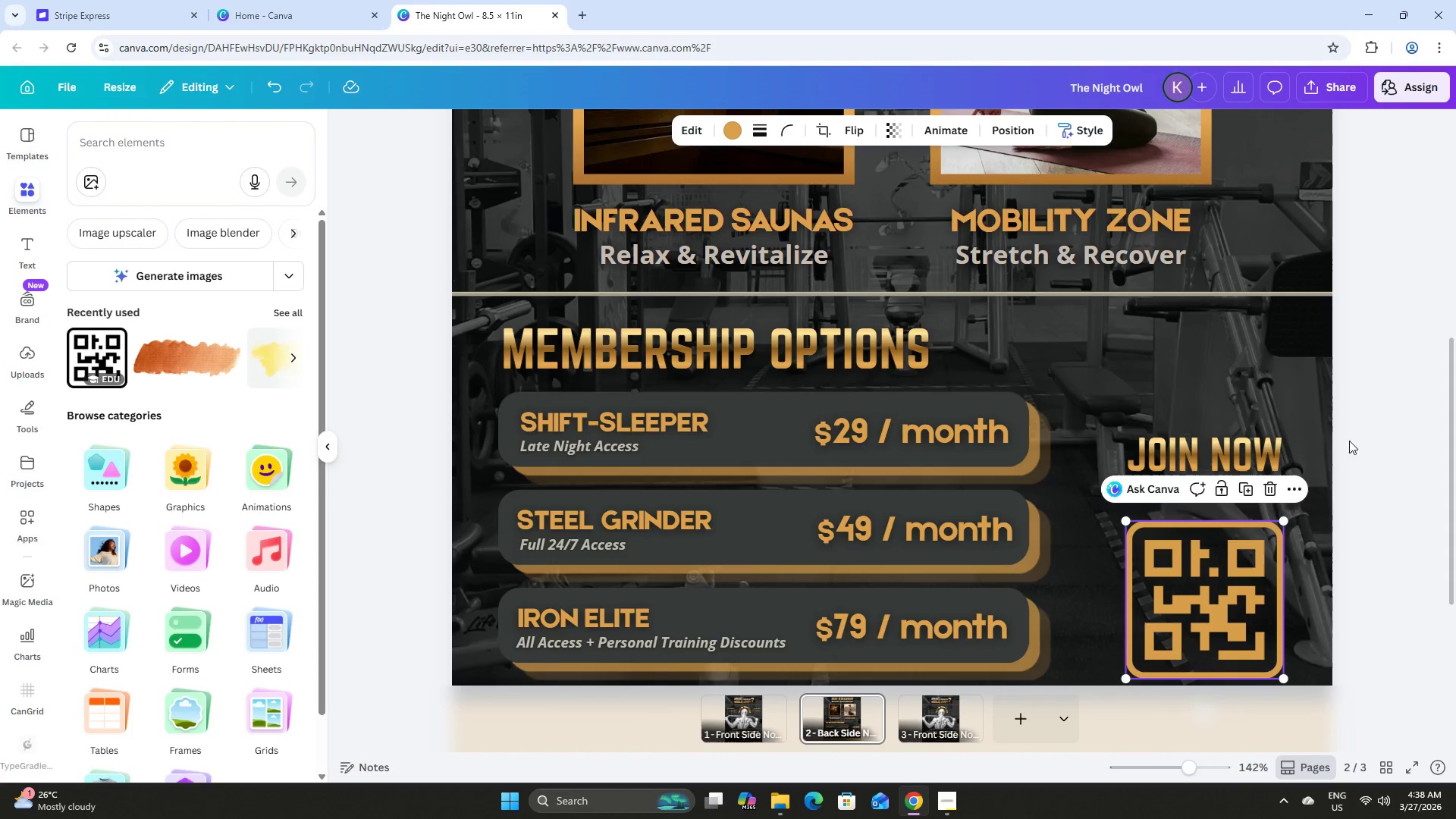 
left_click([1366, 416])
 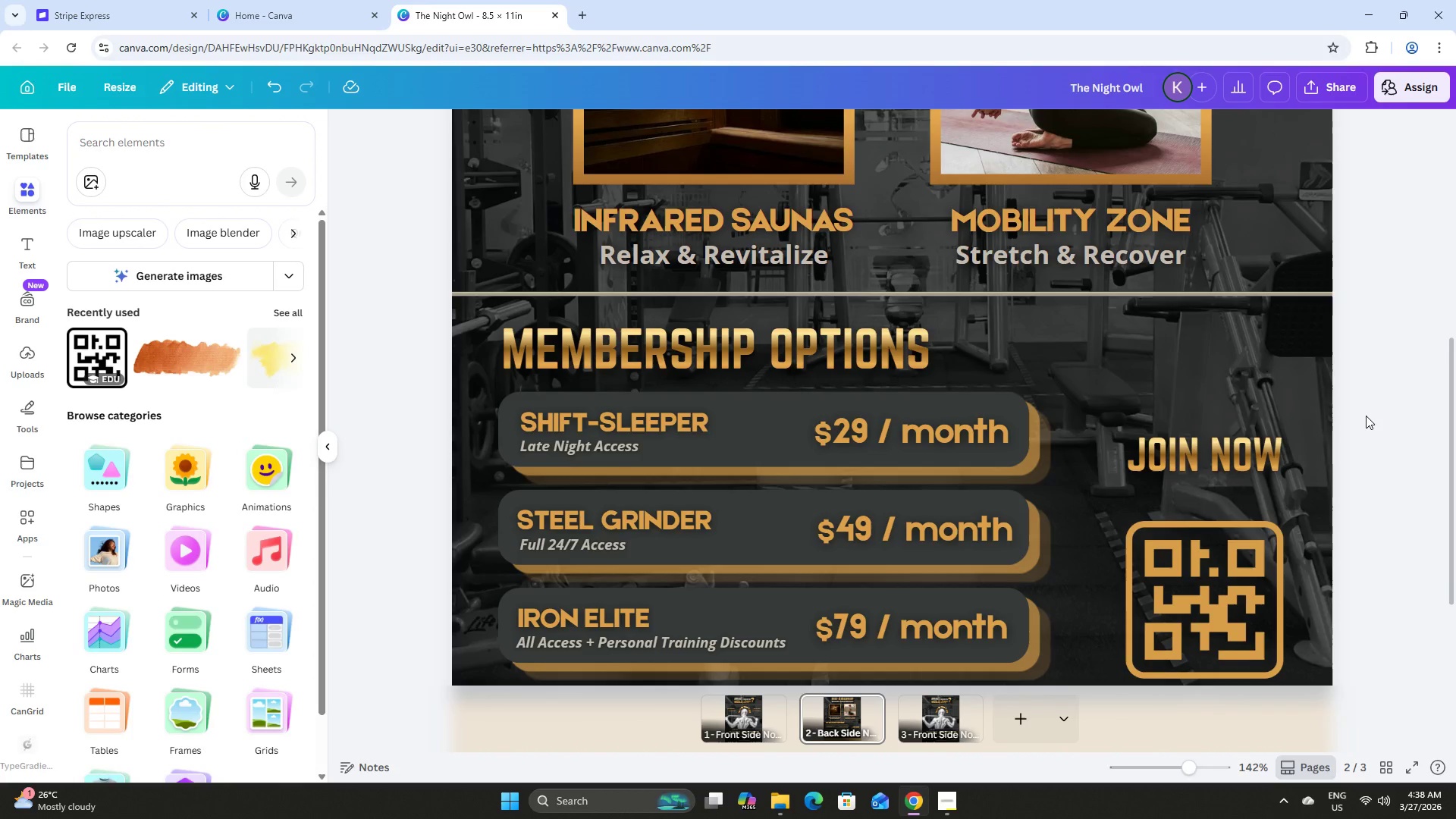 
scroll: coordinate [1366, 416], scroll_direction: down, amount: 2.0
 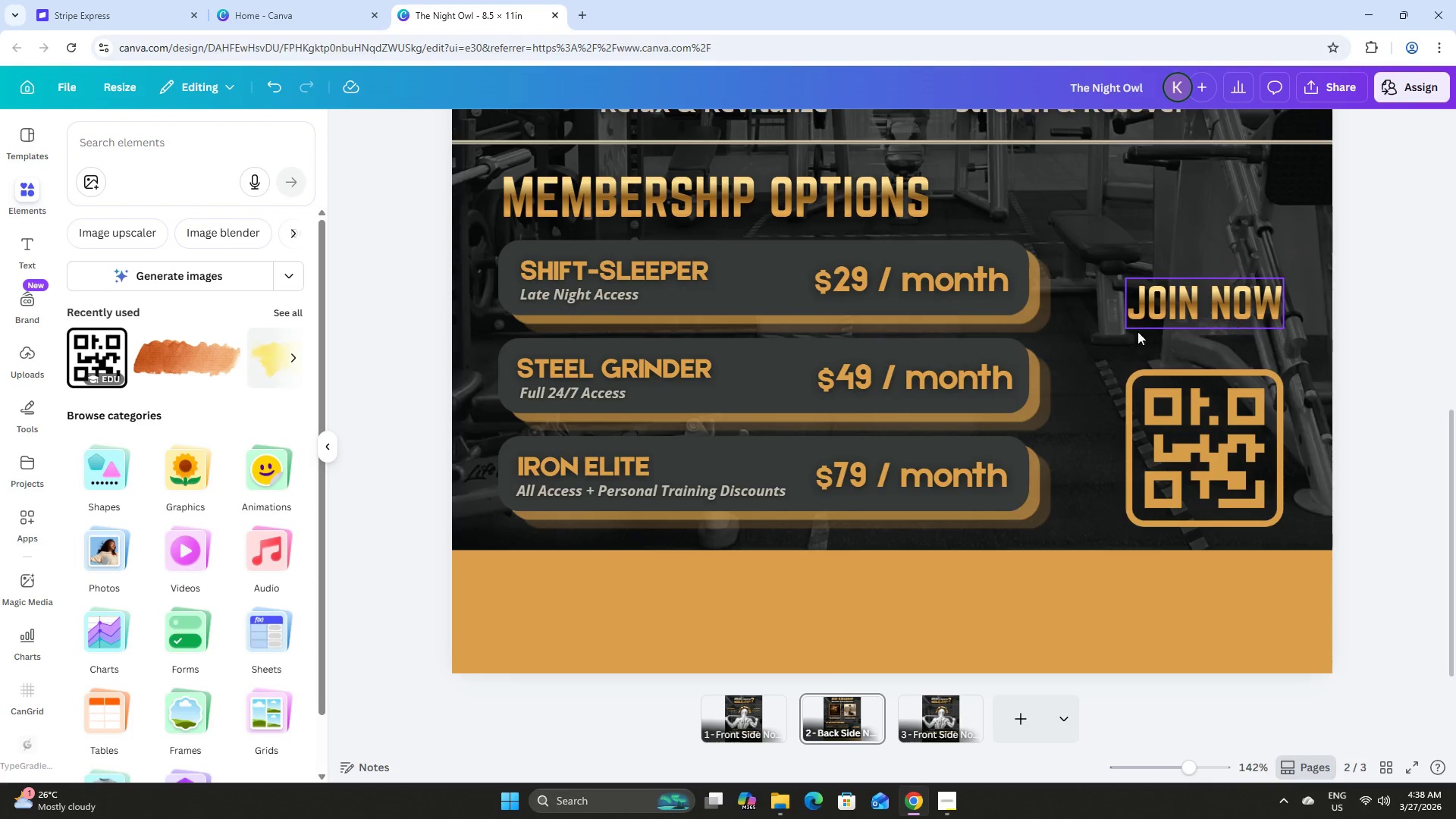 
left_click([610, 297])
 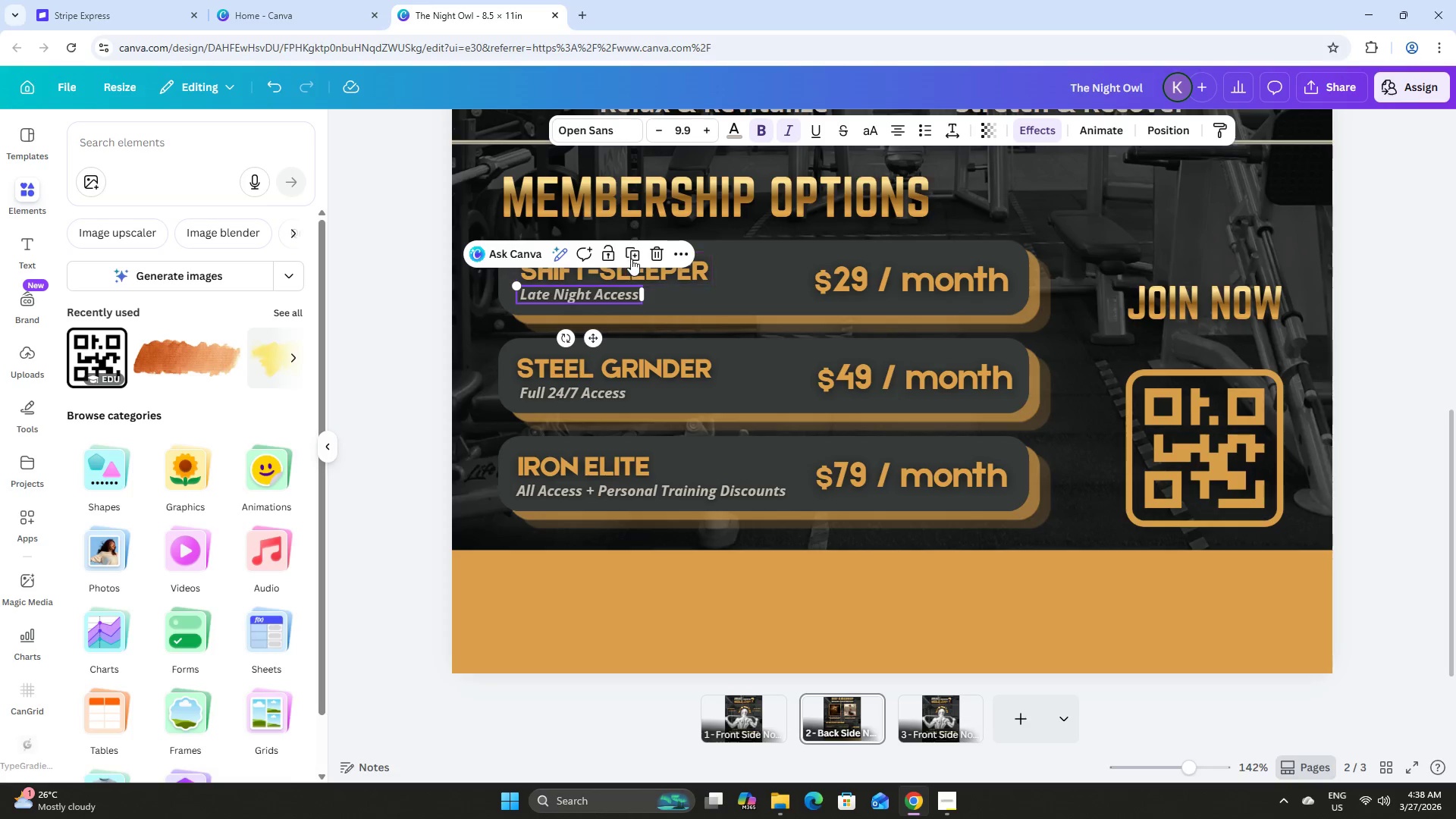 
left_click([631, 257])
 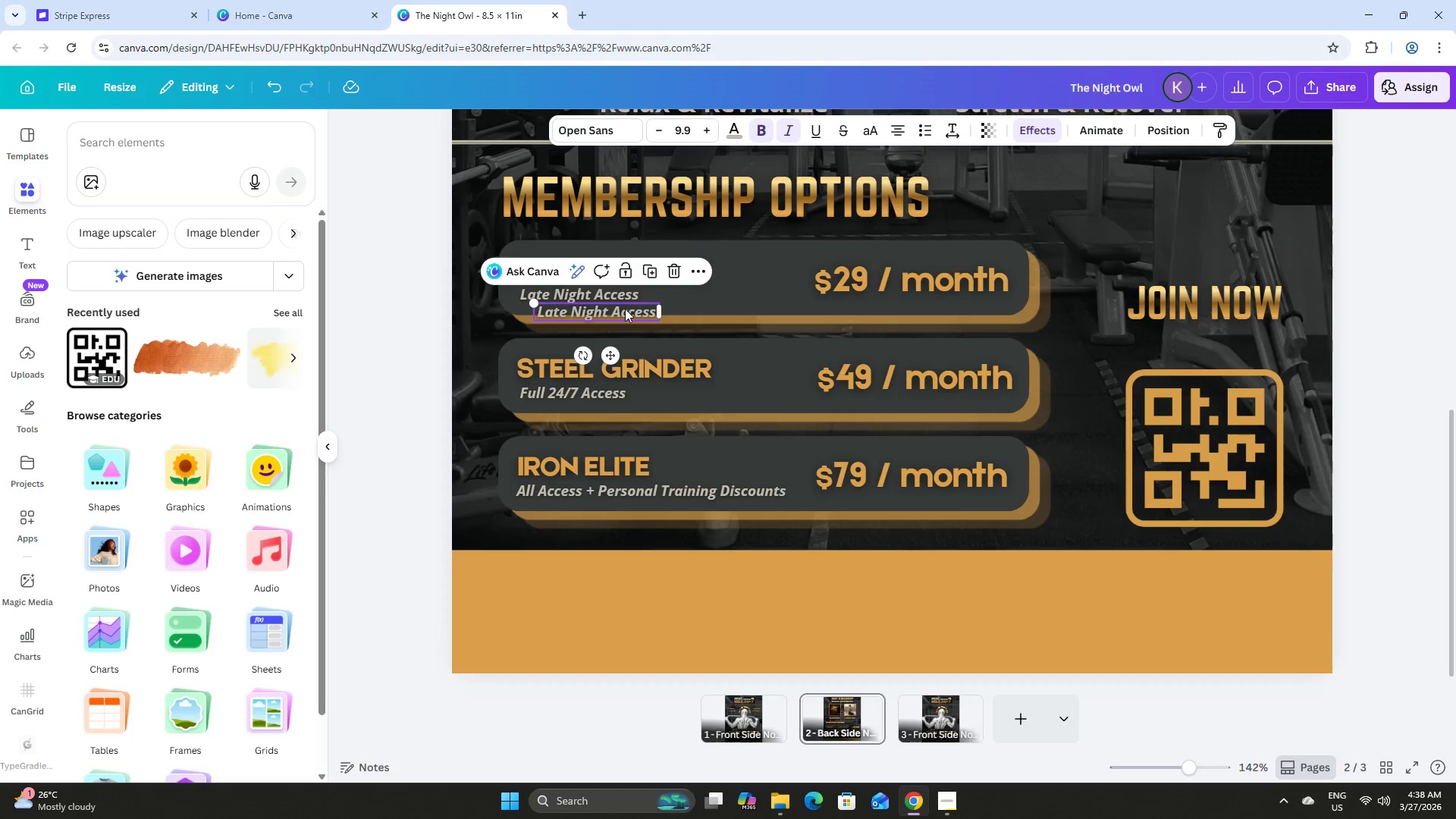 
left_click_drag(start_coordinate=[626, 314], to_coordinate=[1220, 347])
 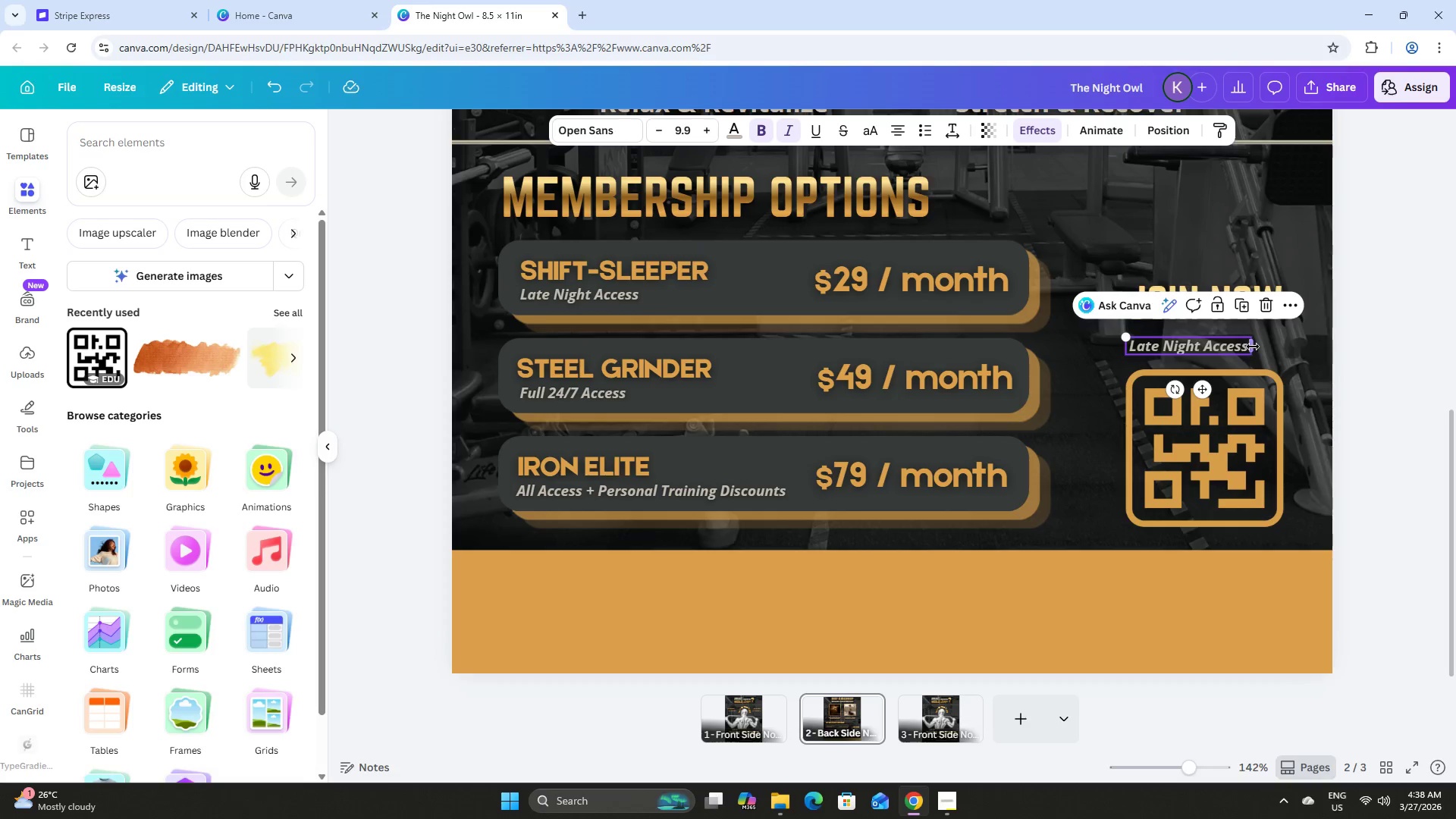 
left_click_drag(start_coordinate=[1253, 347], to_coordinate=[1284, 344])
 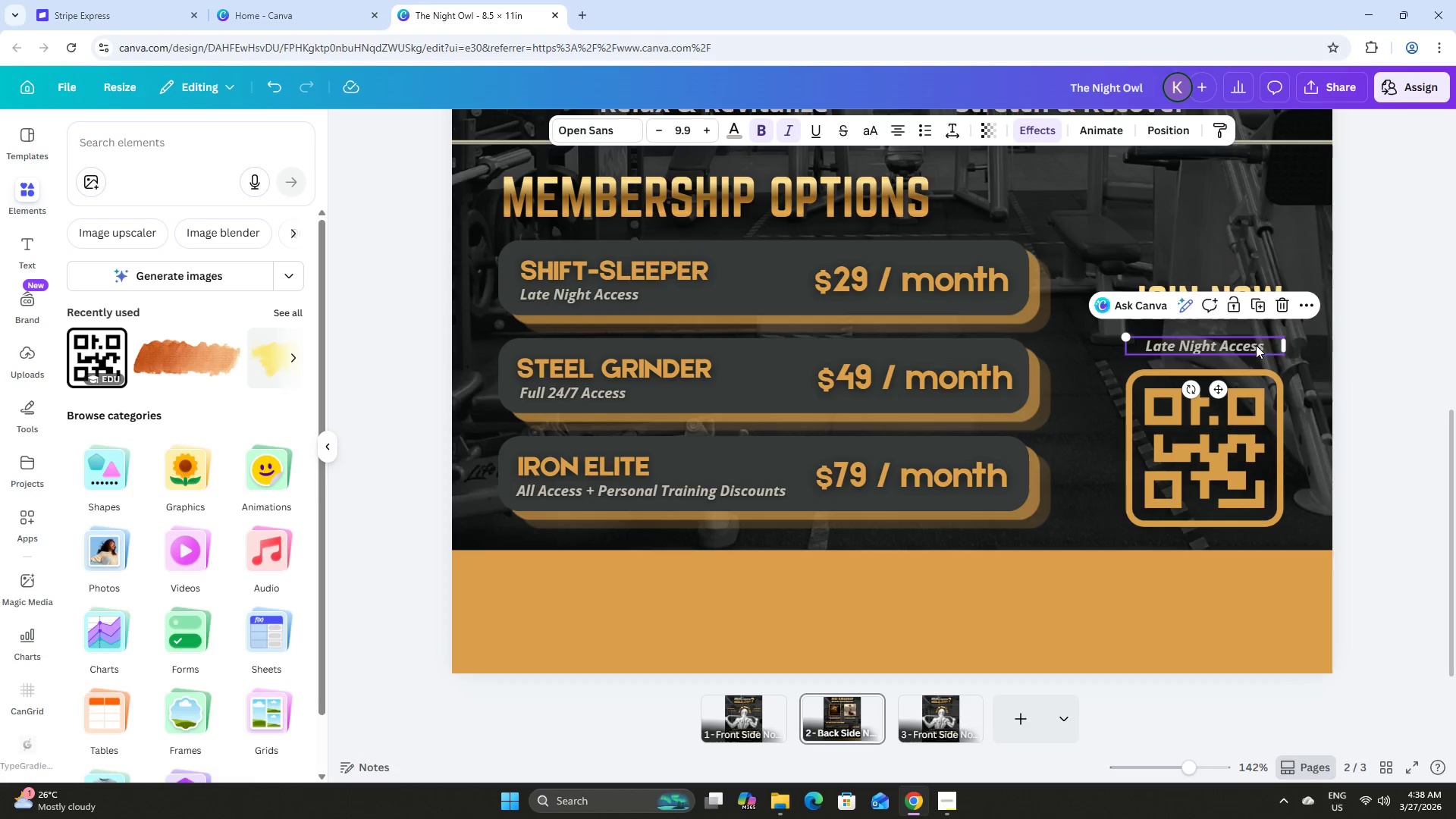 
left_click([1256, 345])
 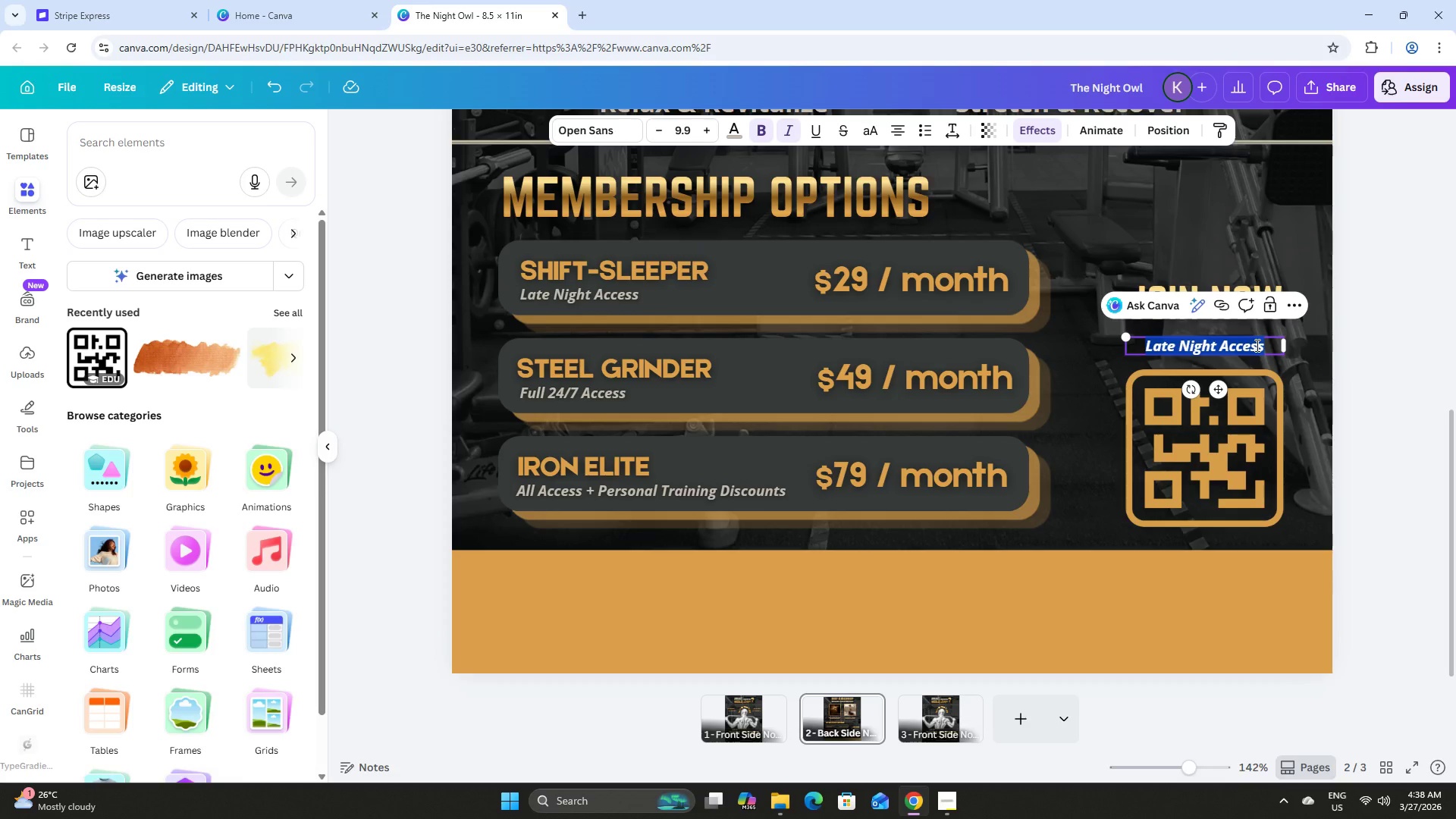 
type(Scan to get started!)
 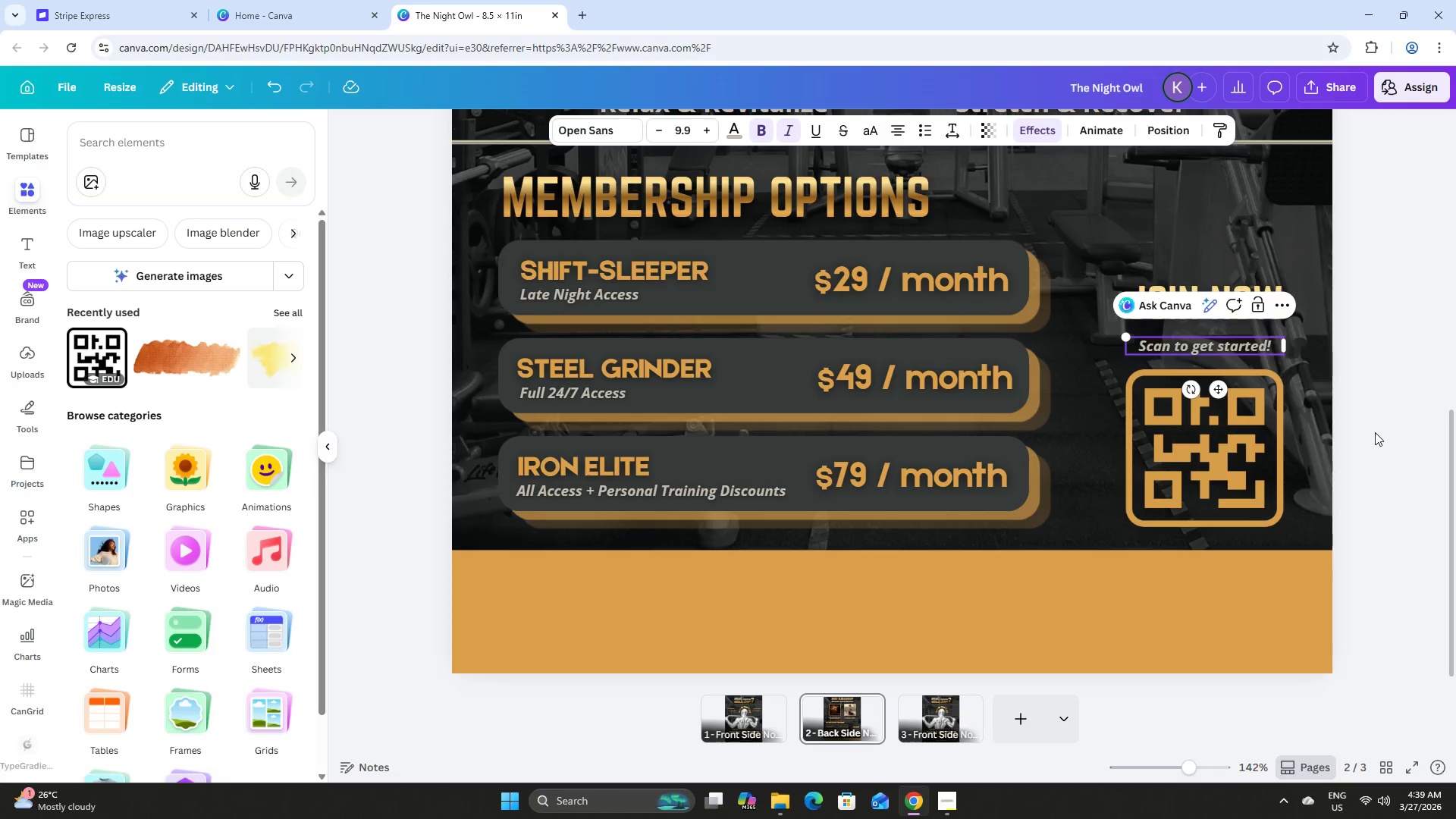 
left_click([1376, 360])
 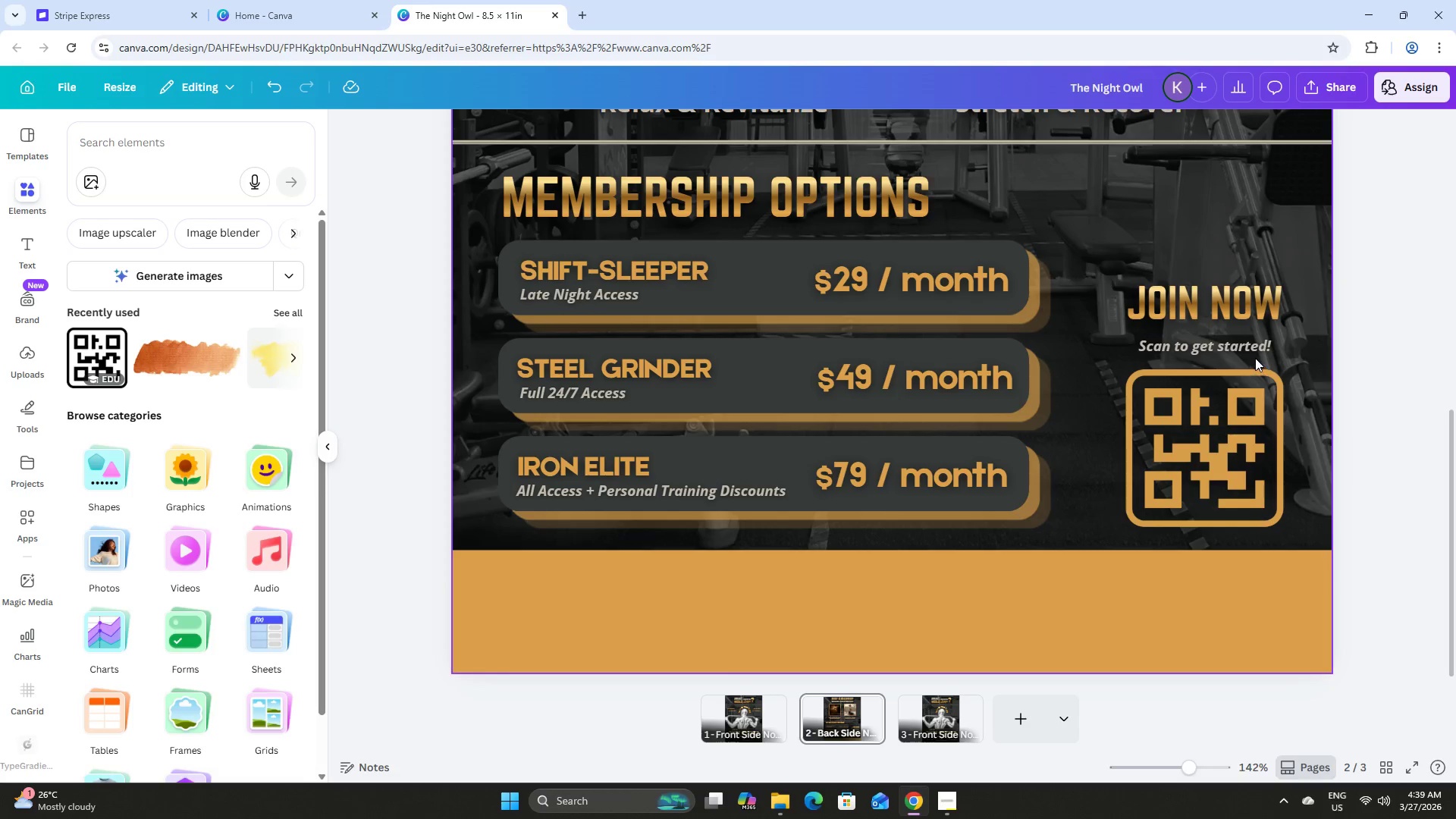 
left_click([1251, 352])
 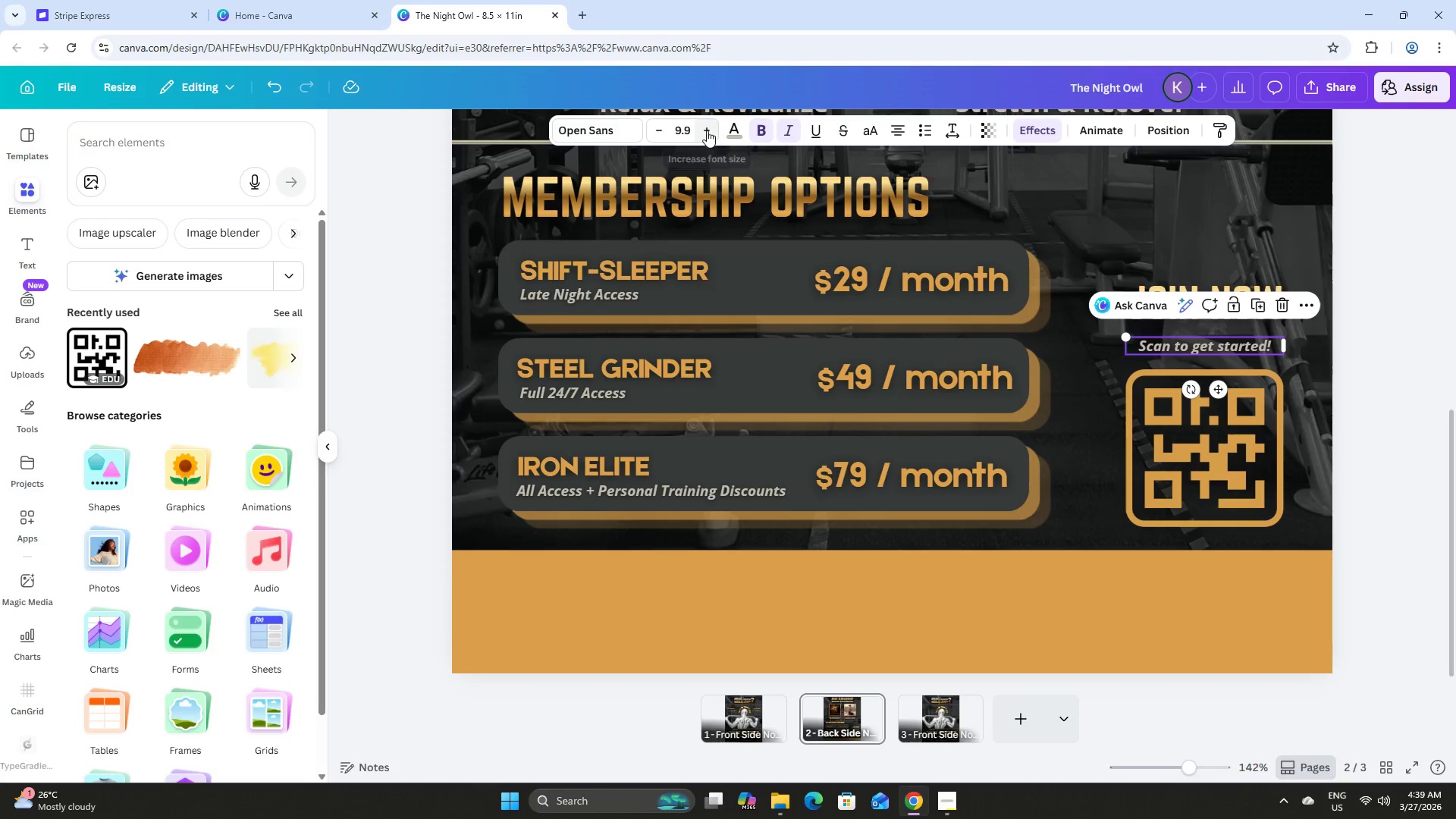 
double_click([704, 127])
 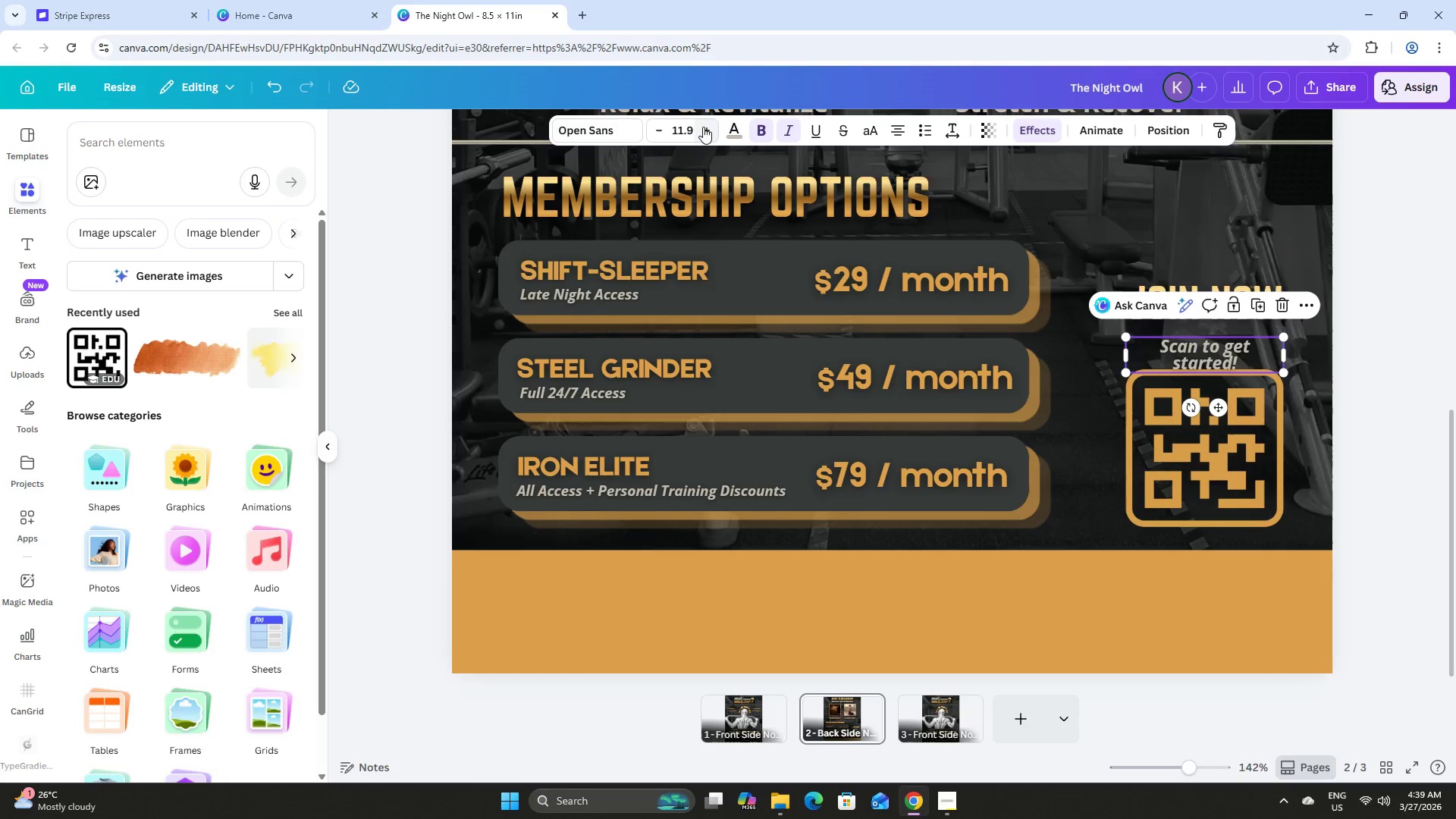 
triple_click([703, 127])
 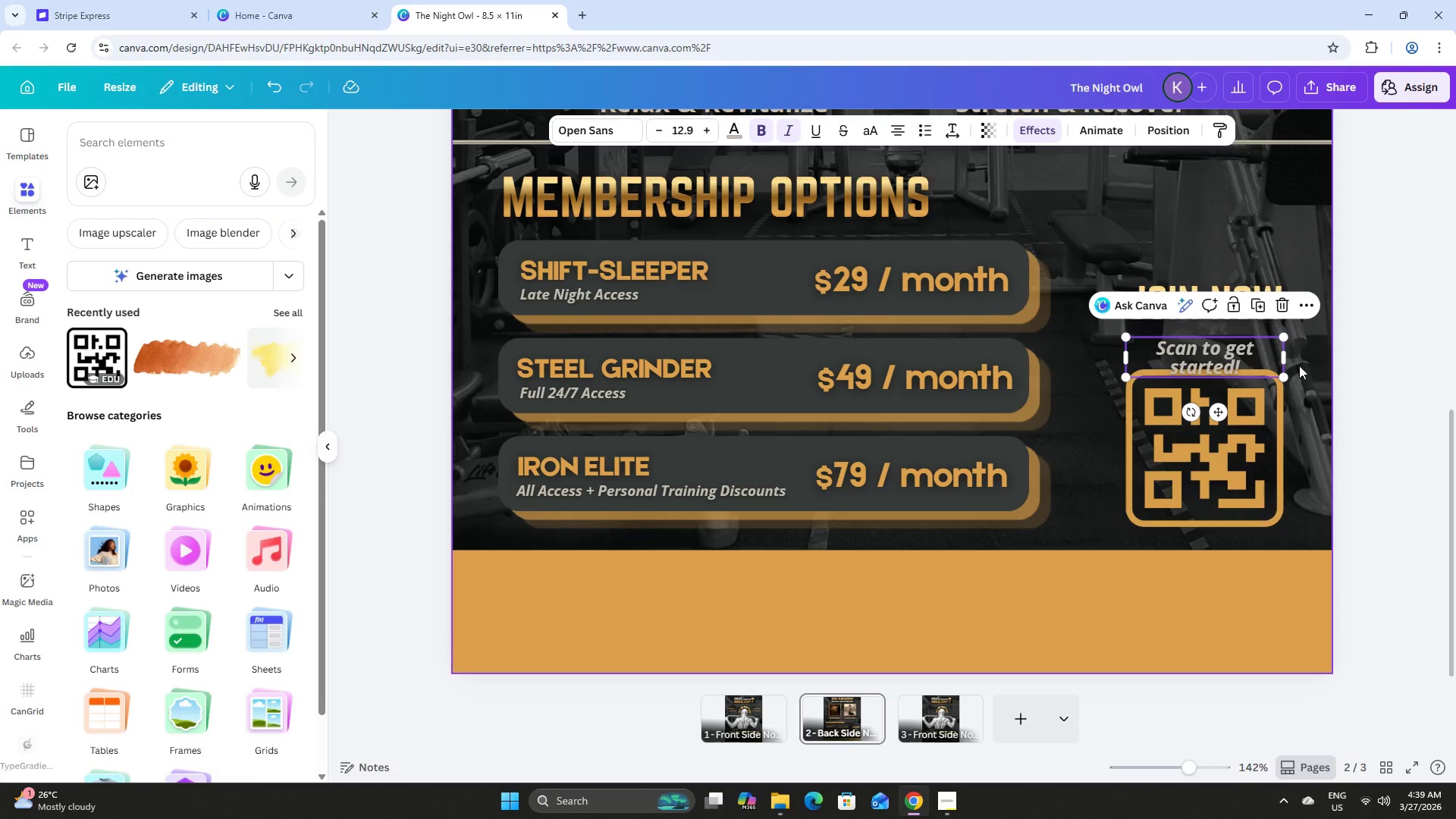 
left_click_drag(start_coordinate=[1286, 356], to_coordinate=[1301, 354])
 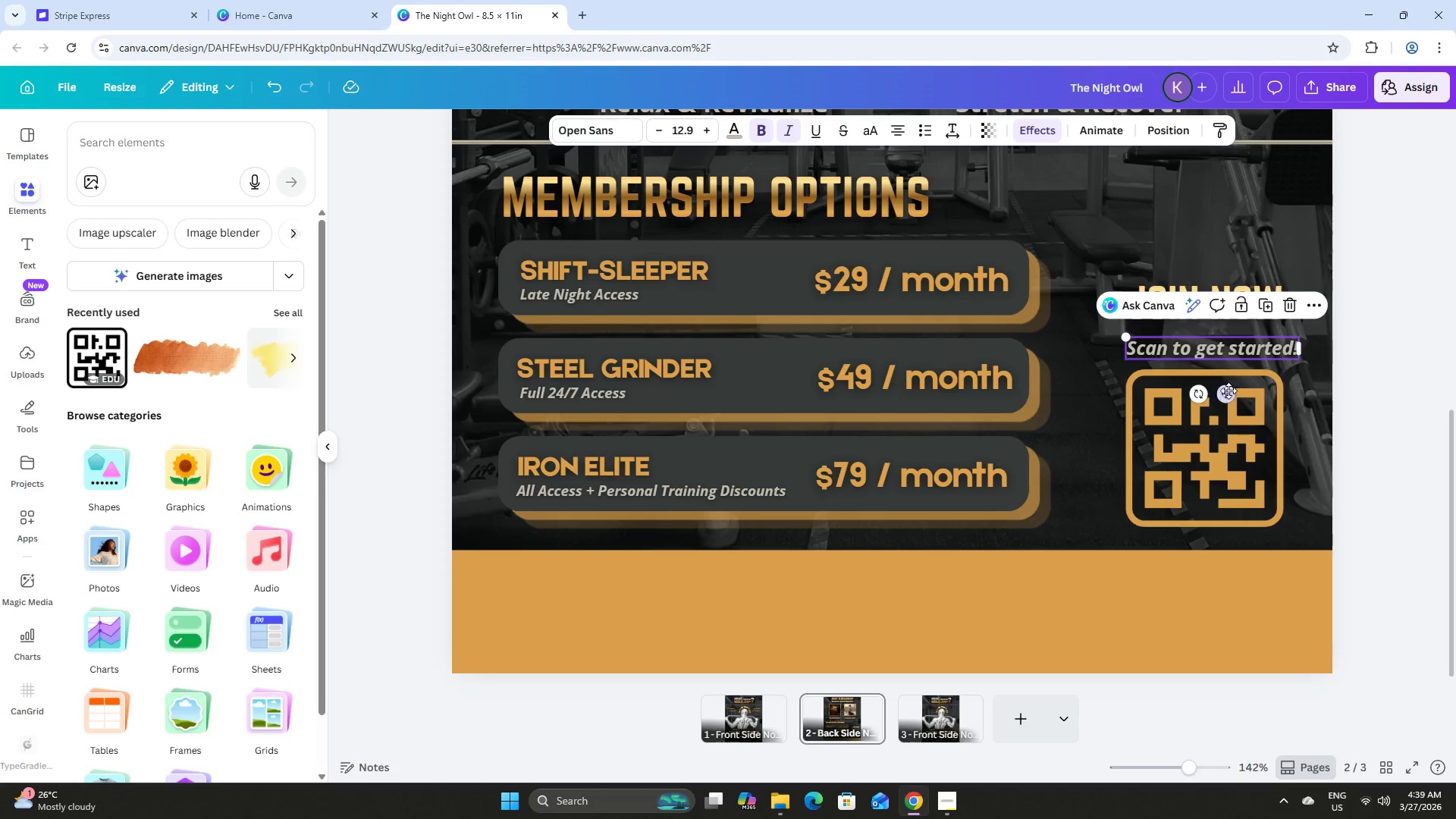 
left_click_drag(start_coordinate=[1227, 394], to_coordinate=[1217, 380])
 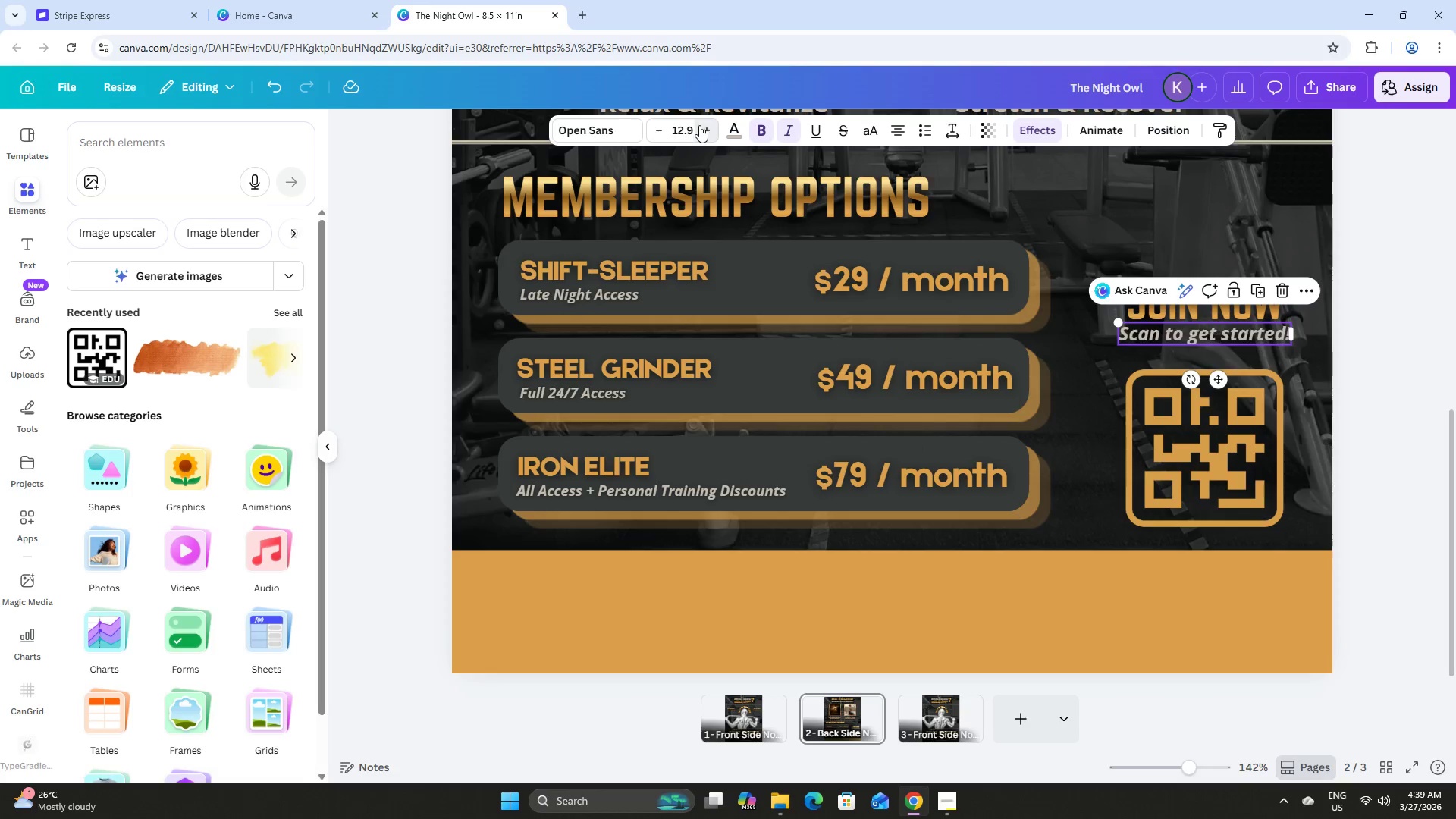 
left_click([691, 130])
 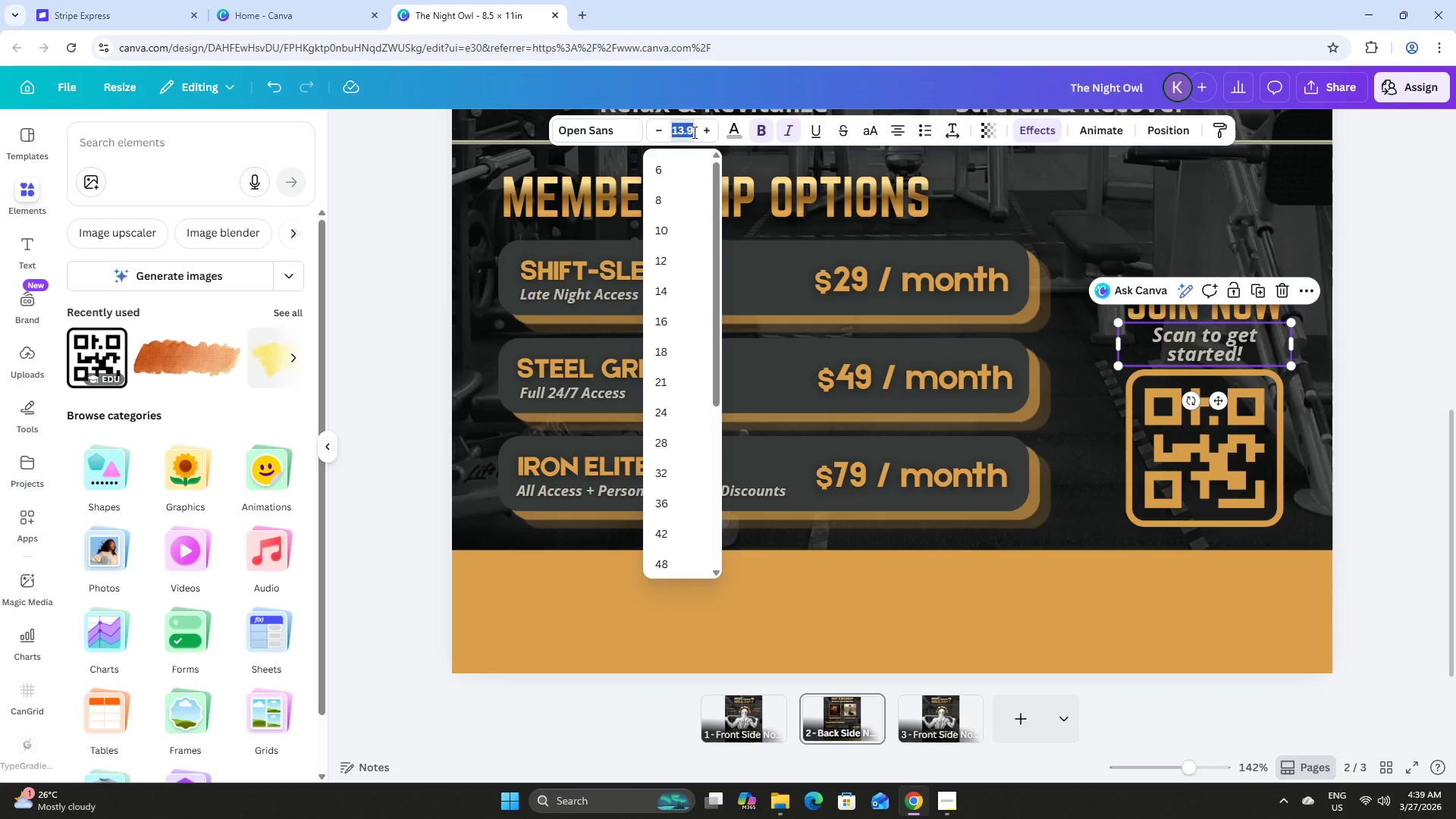 
key(Numpad1)
 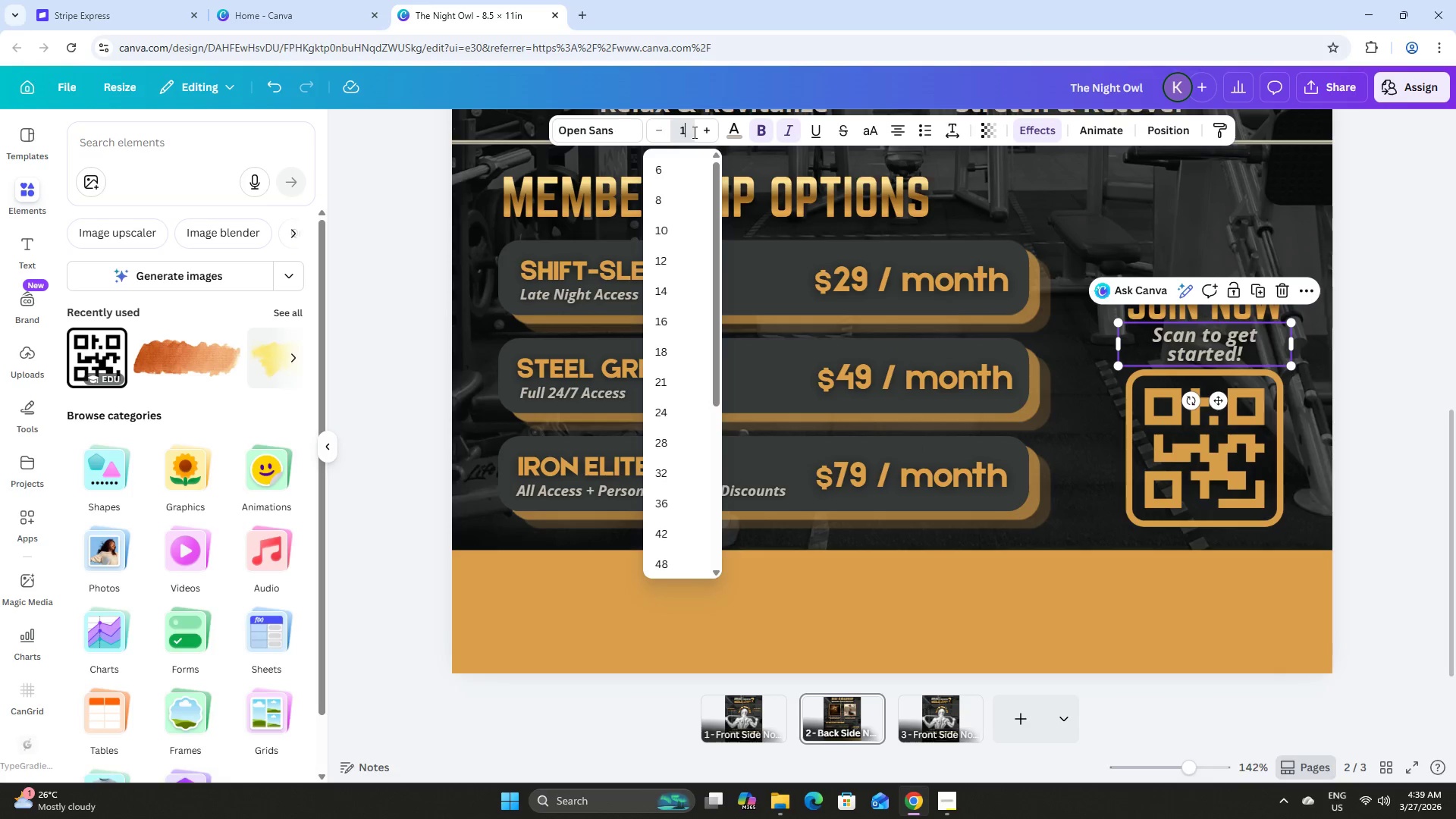 
key(Numpad4)
 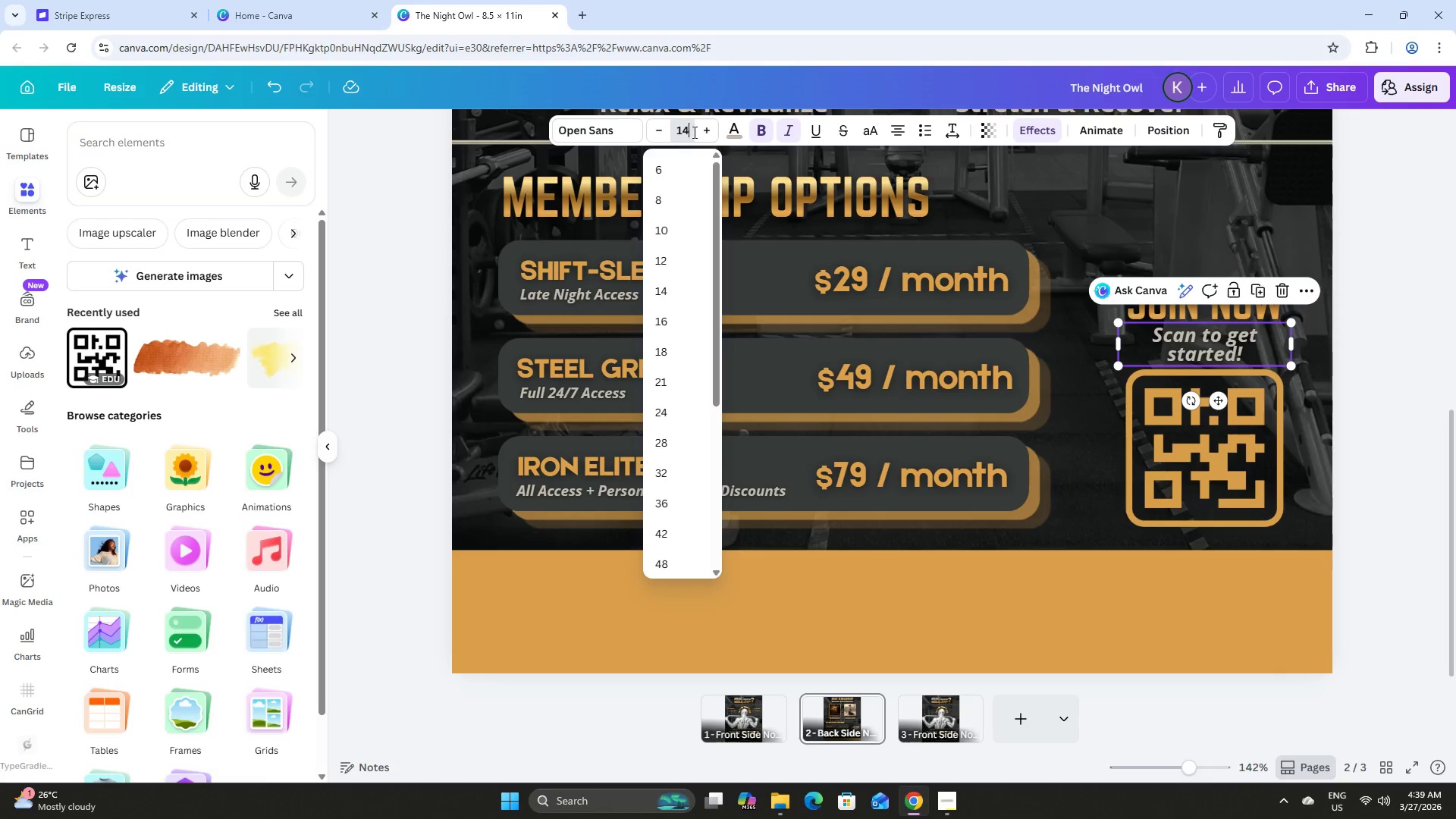 
key(NumpadEnter)
 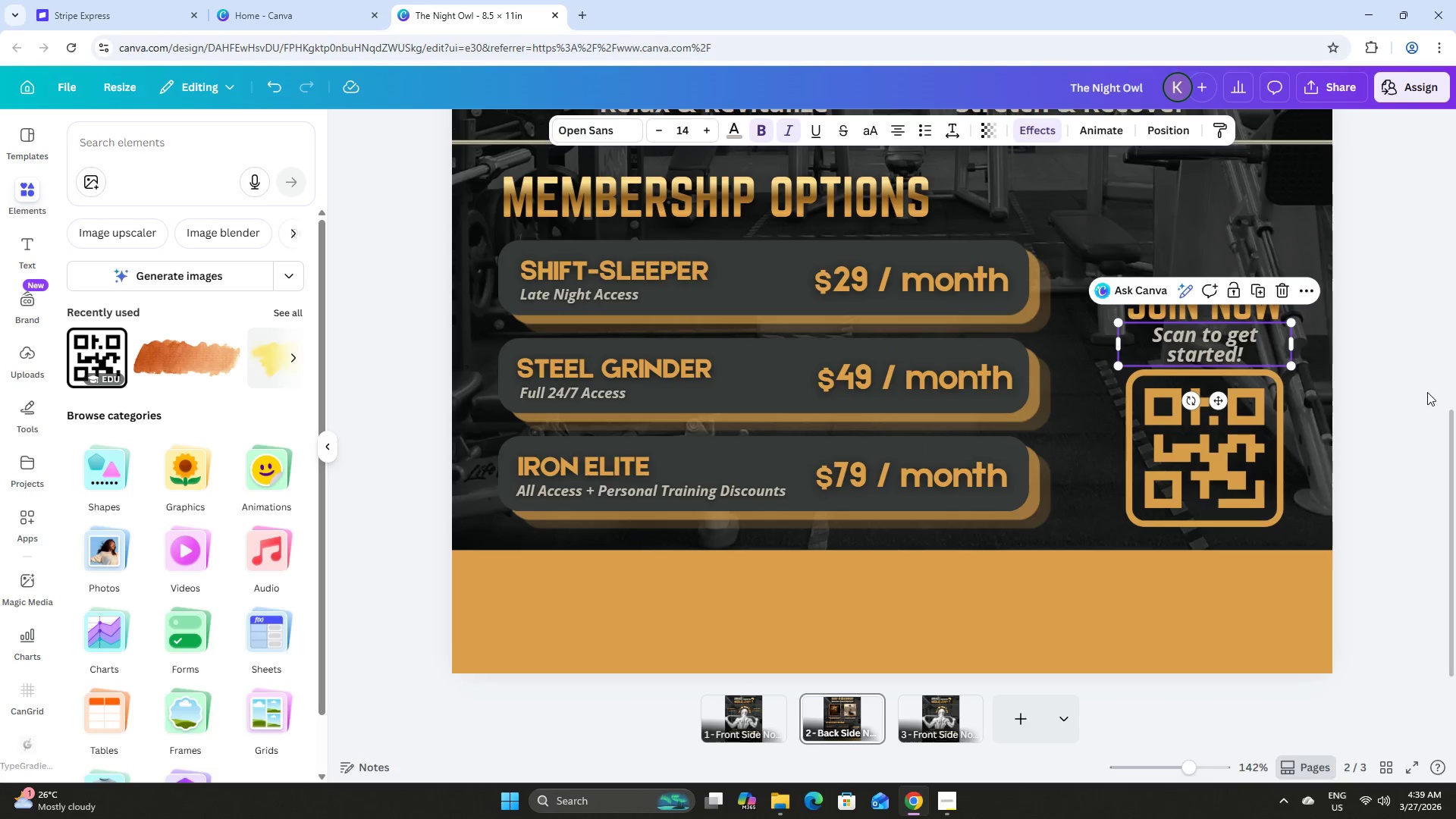 
left_click([1382, 375])
 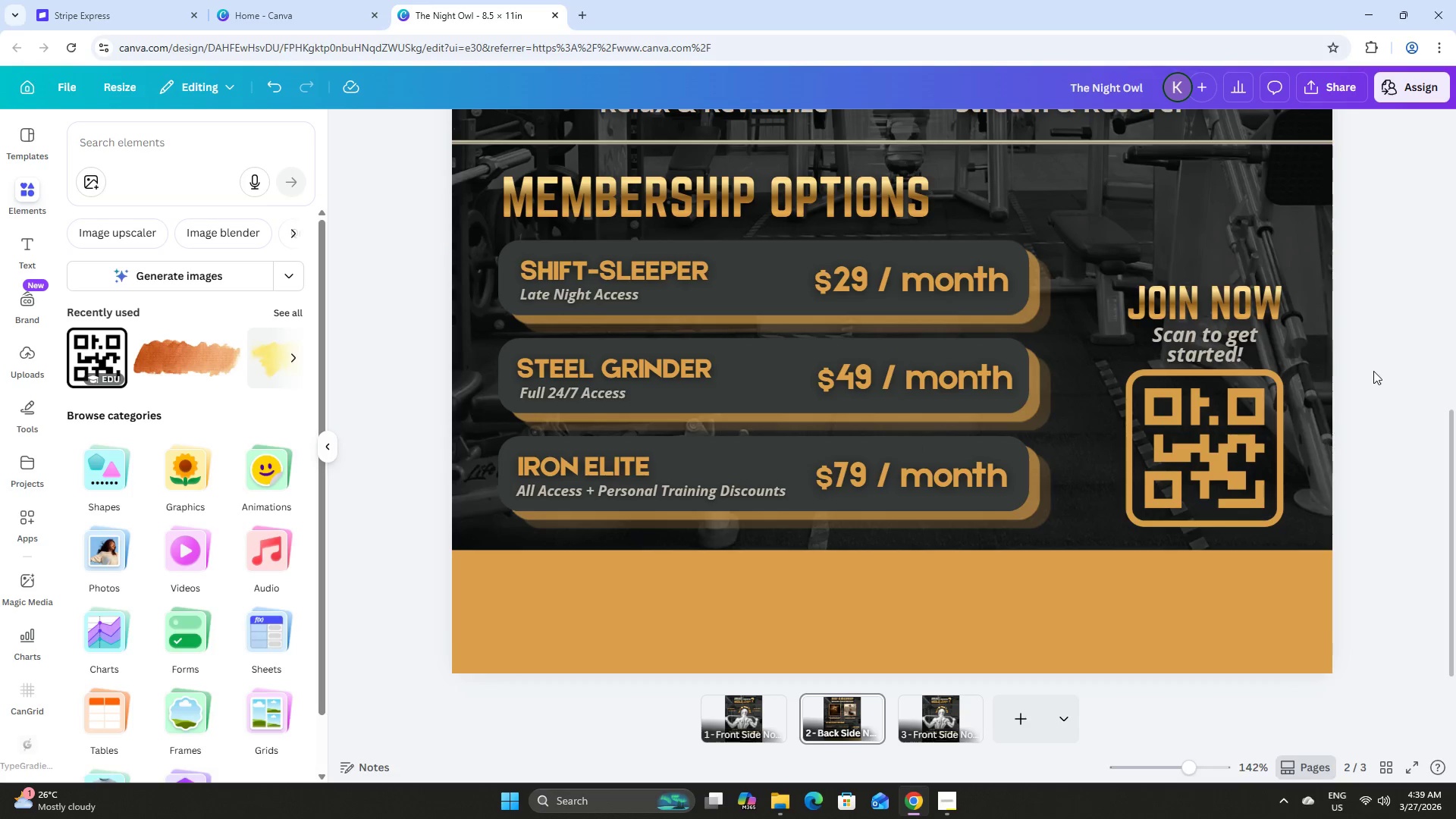 
scroll: coordinate [1370, 369], scroll_direction: up, amount: 2.0
 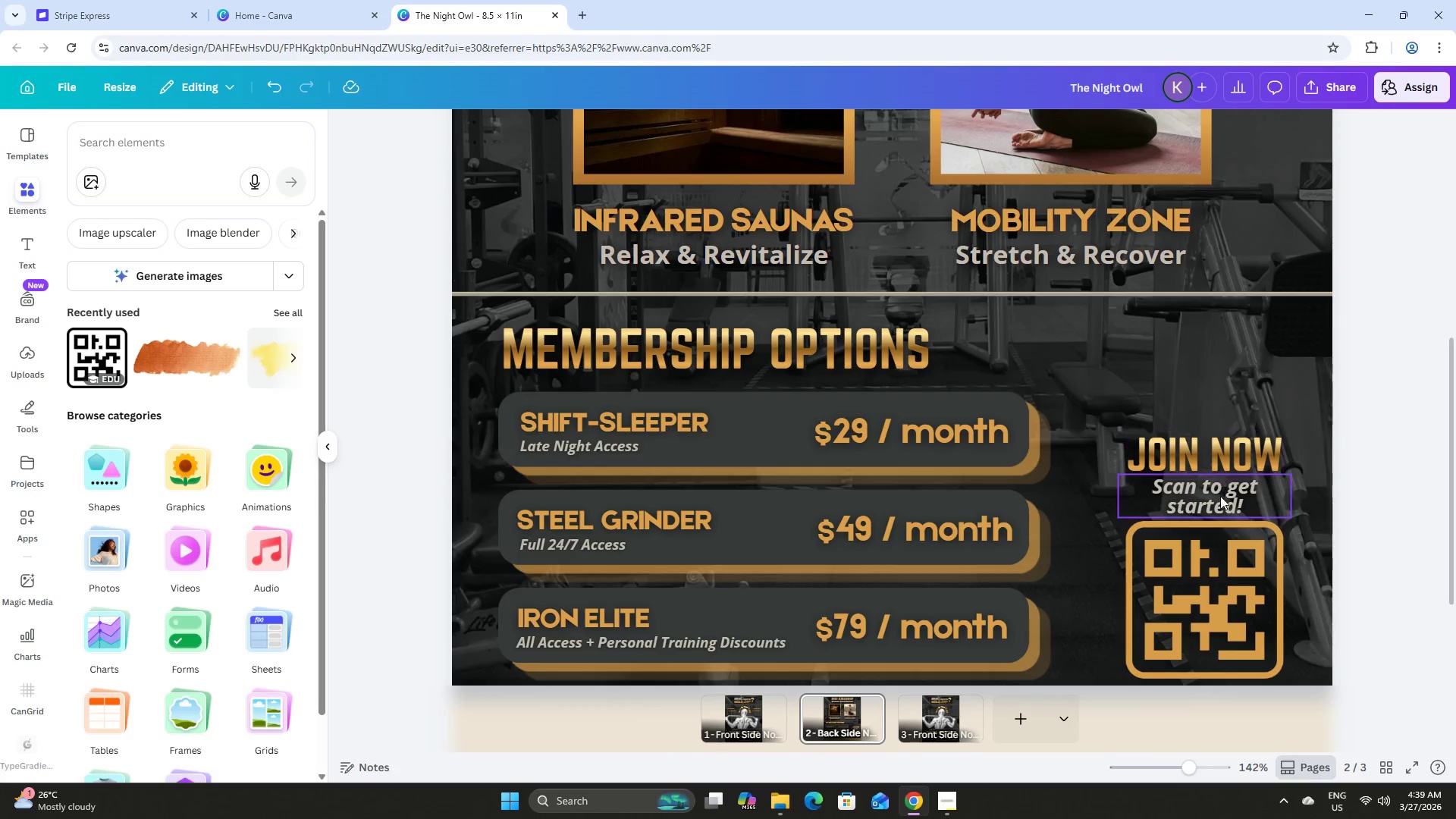 
left_click([1222, 499])
 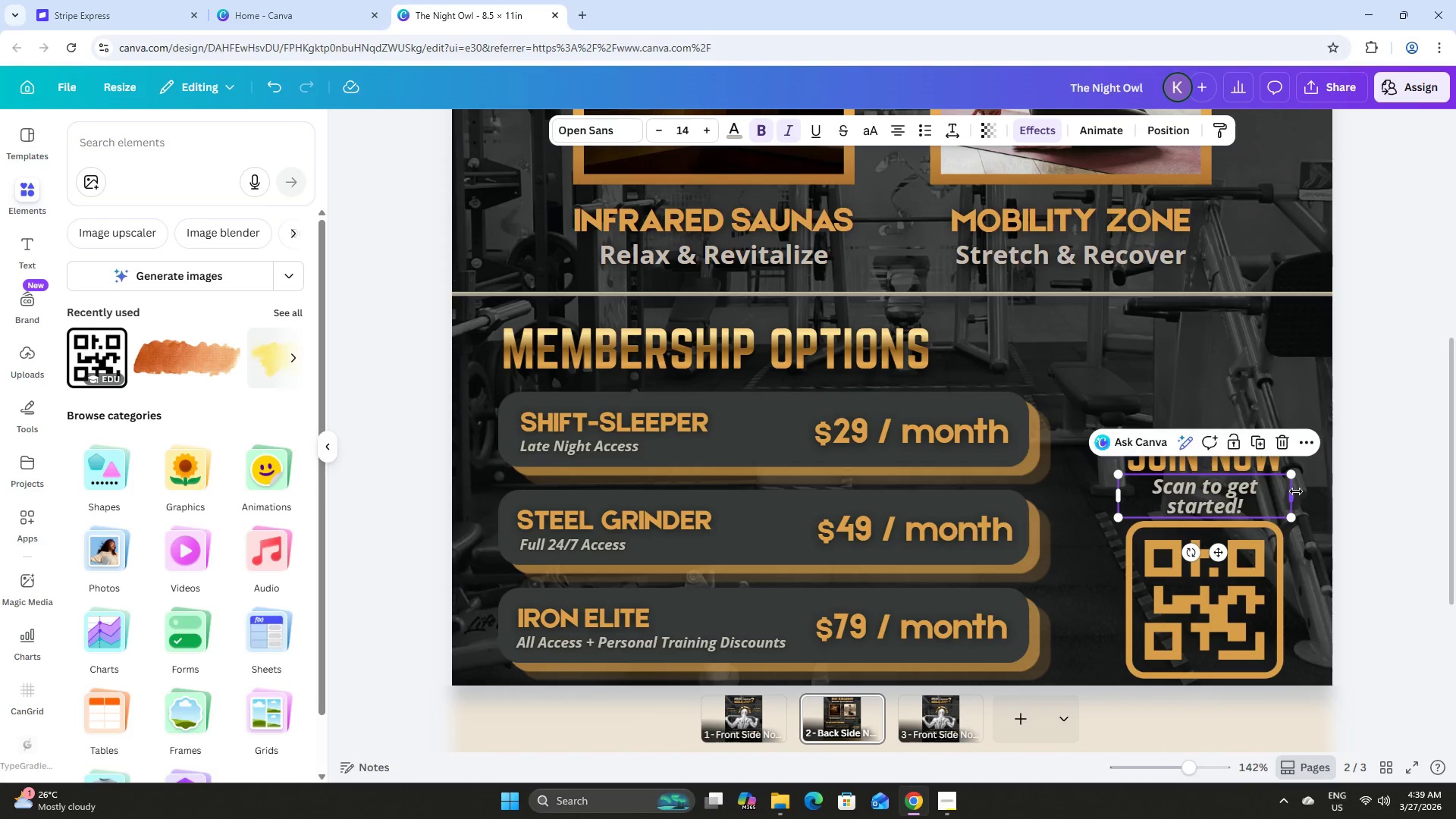 
left_click_drag(start_coordinate=[1296, 491], to_coordinate=[1310, 490])
 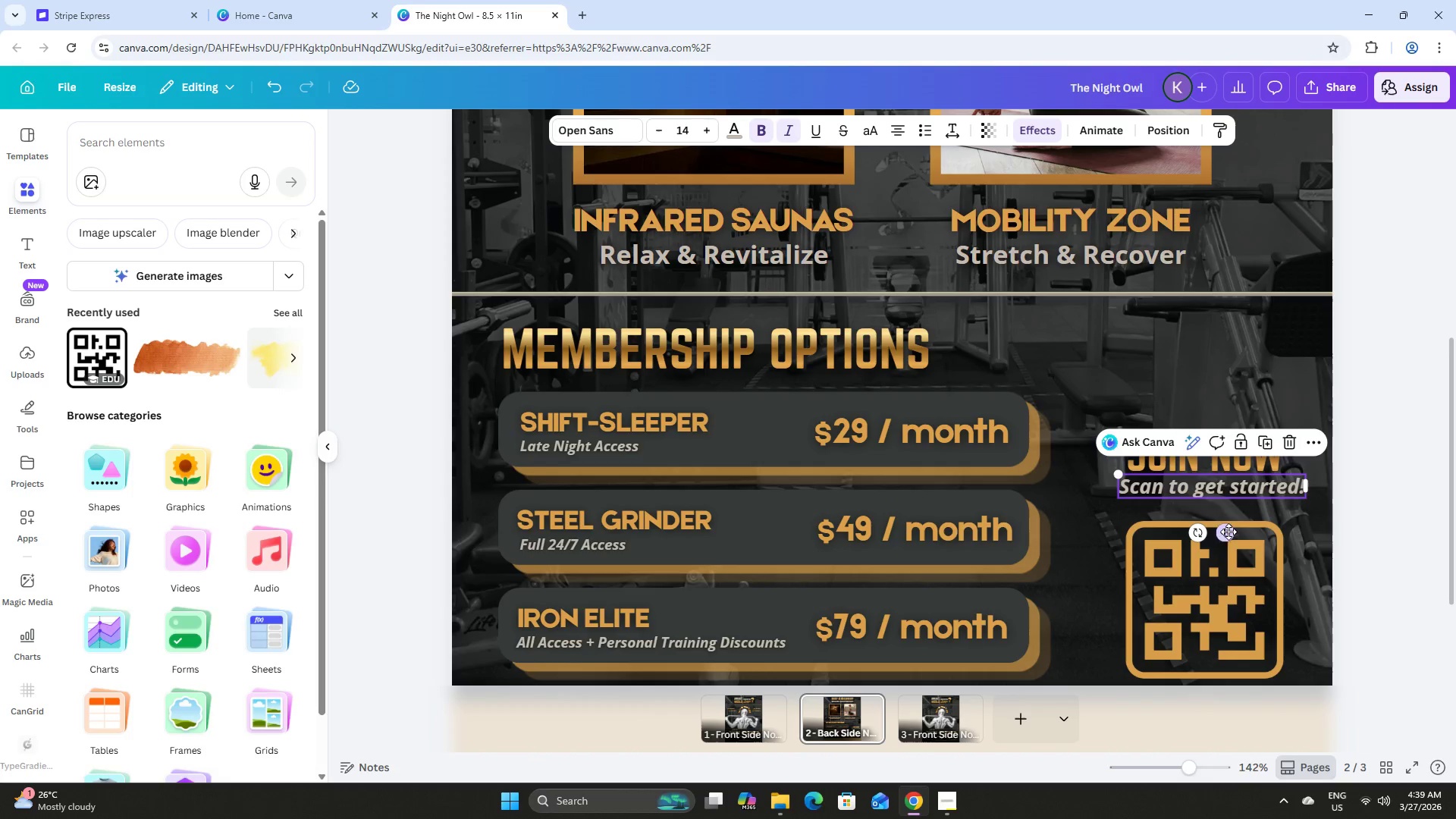 
left_click_drag(start_coordinate=[1225, 532], to_coordinate=[1219, 529])
 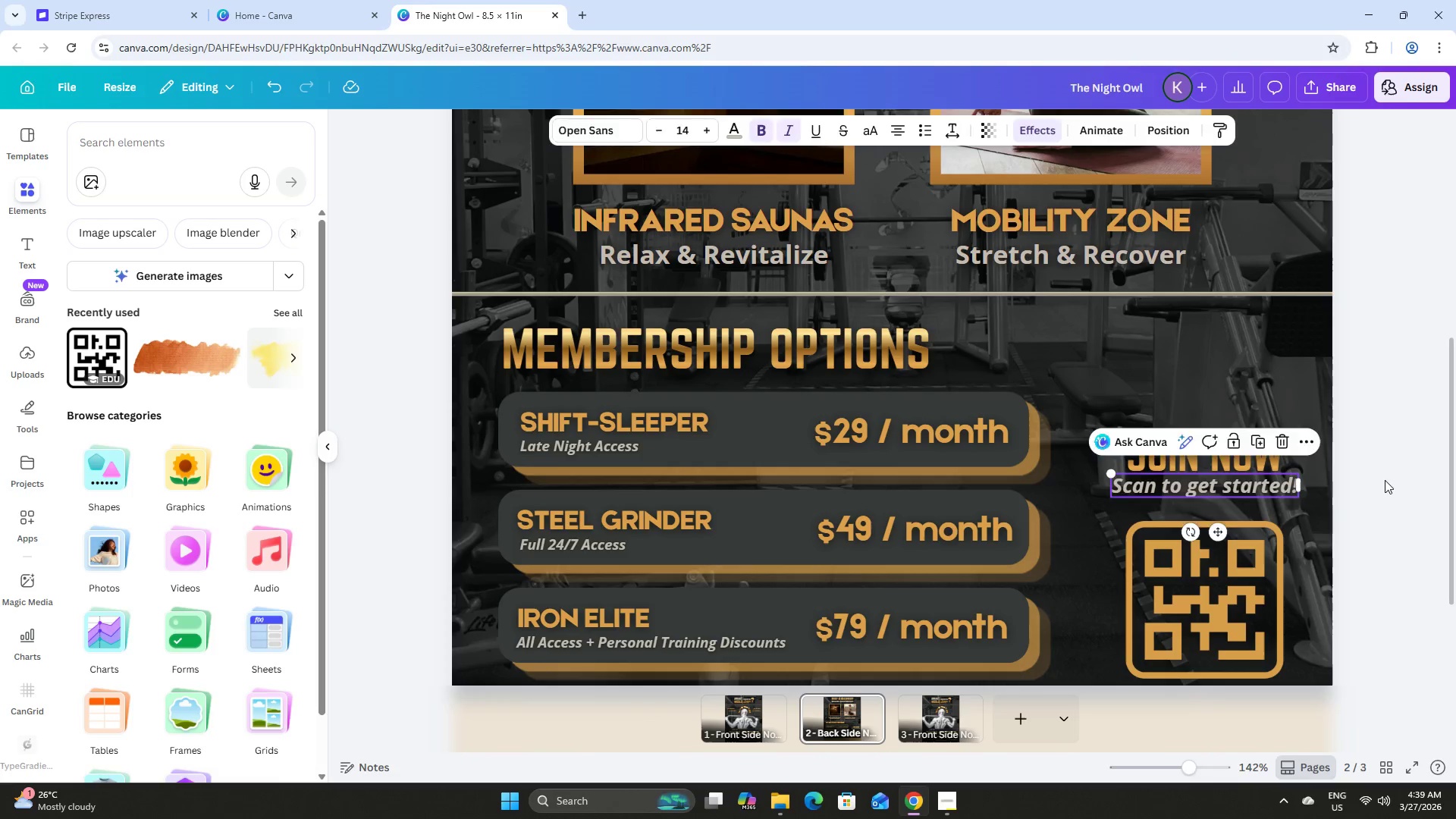 
left_click([1385, 480])
 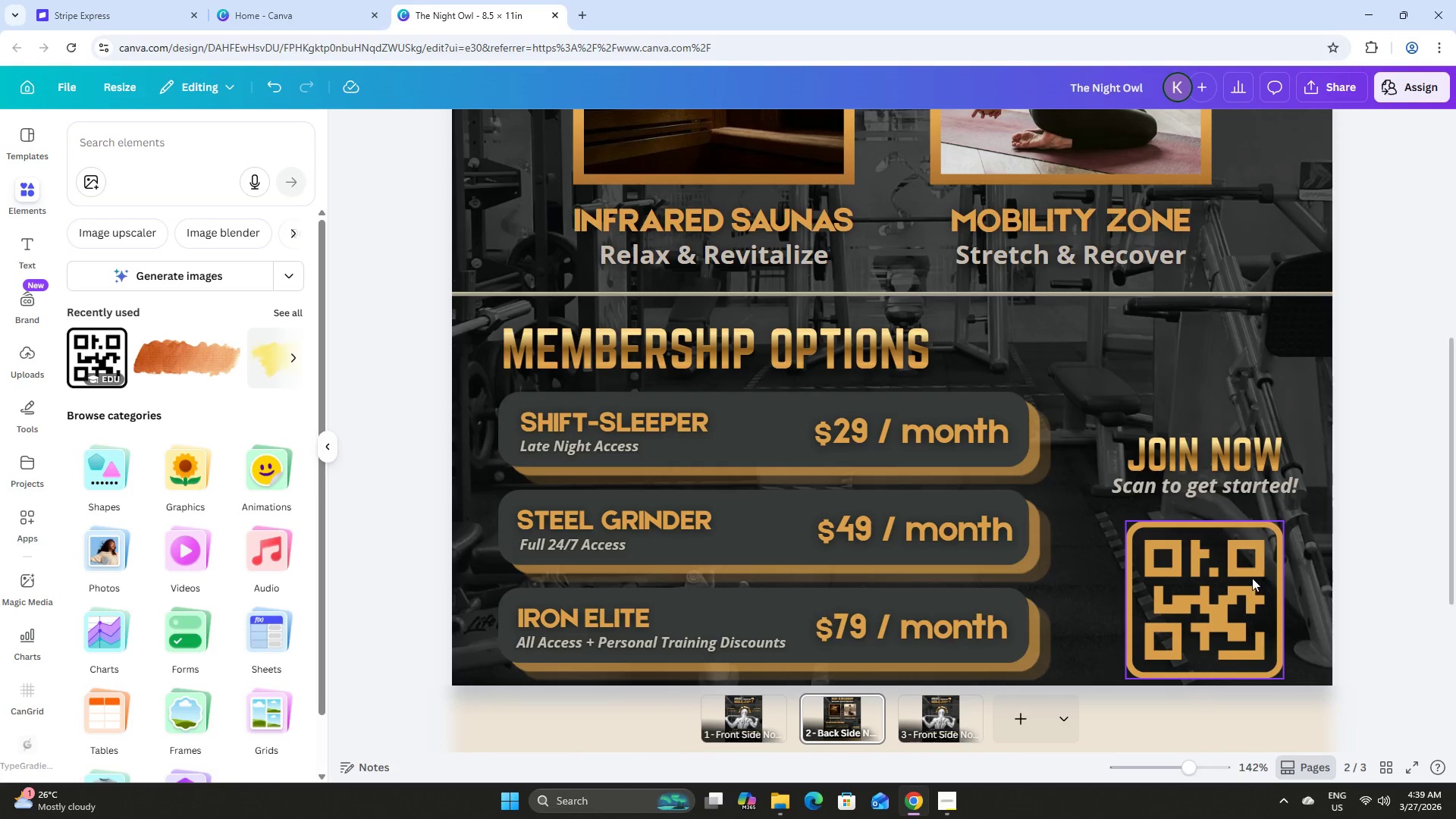 
left_click_drag(start_coordinate=[1250, 578], to_coordinate=[1251, 560])
 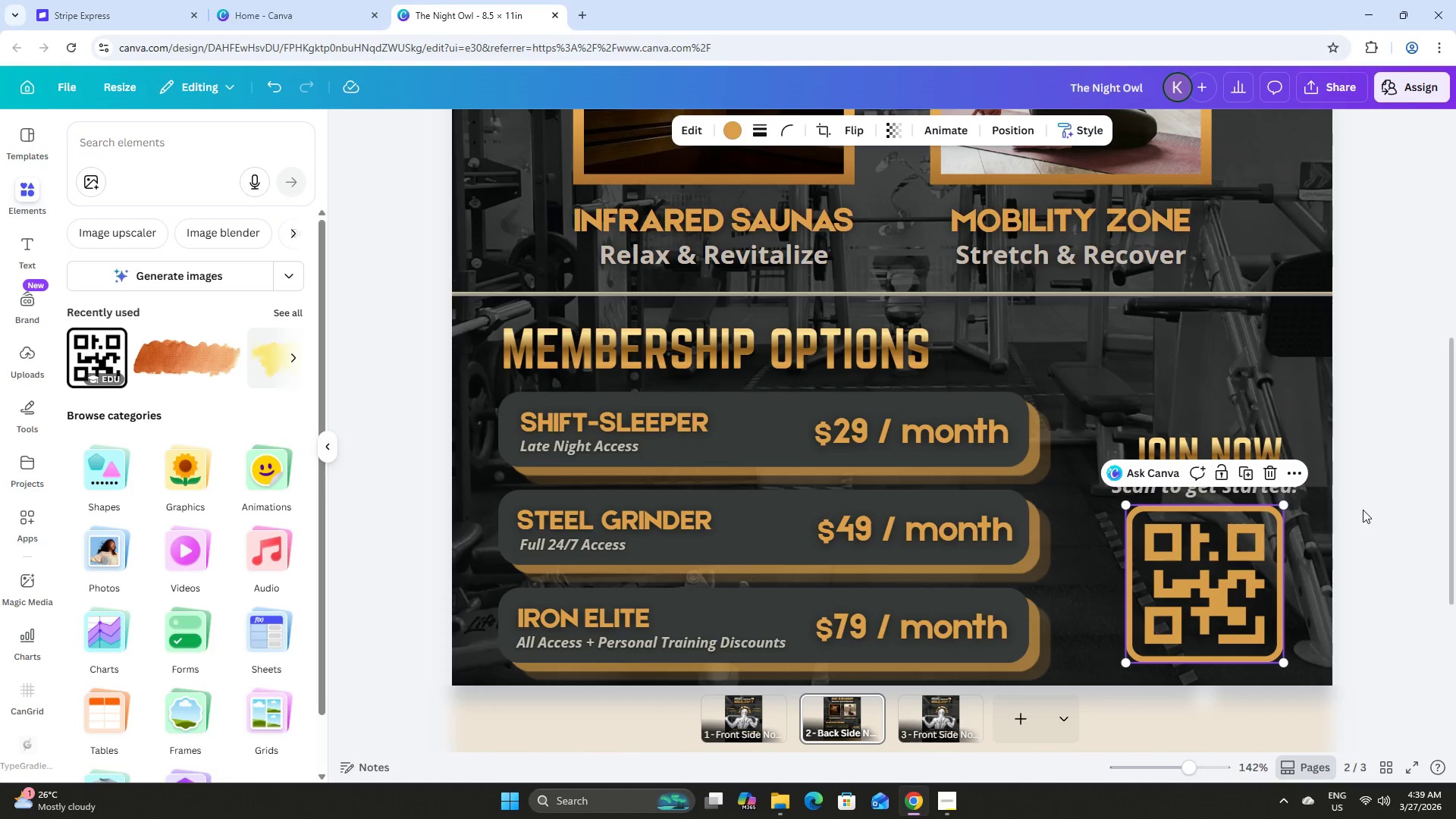 
left_click([1363, 510])
 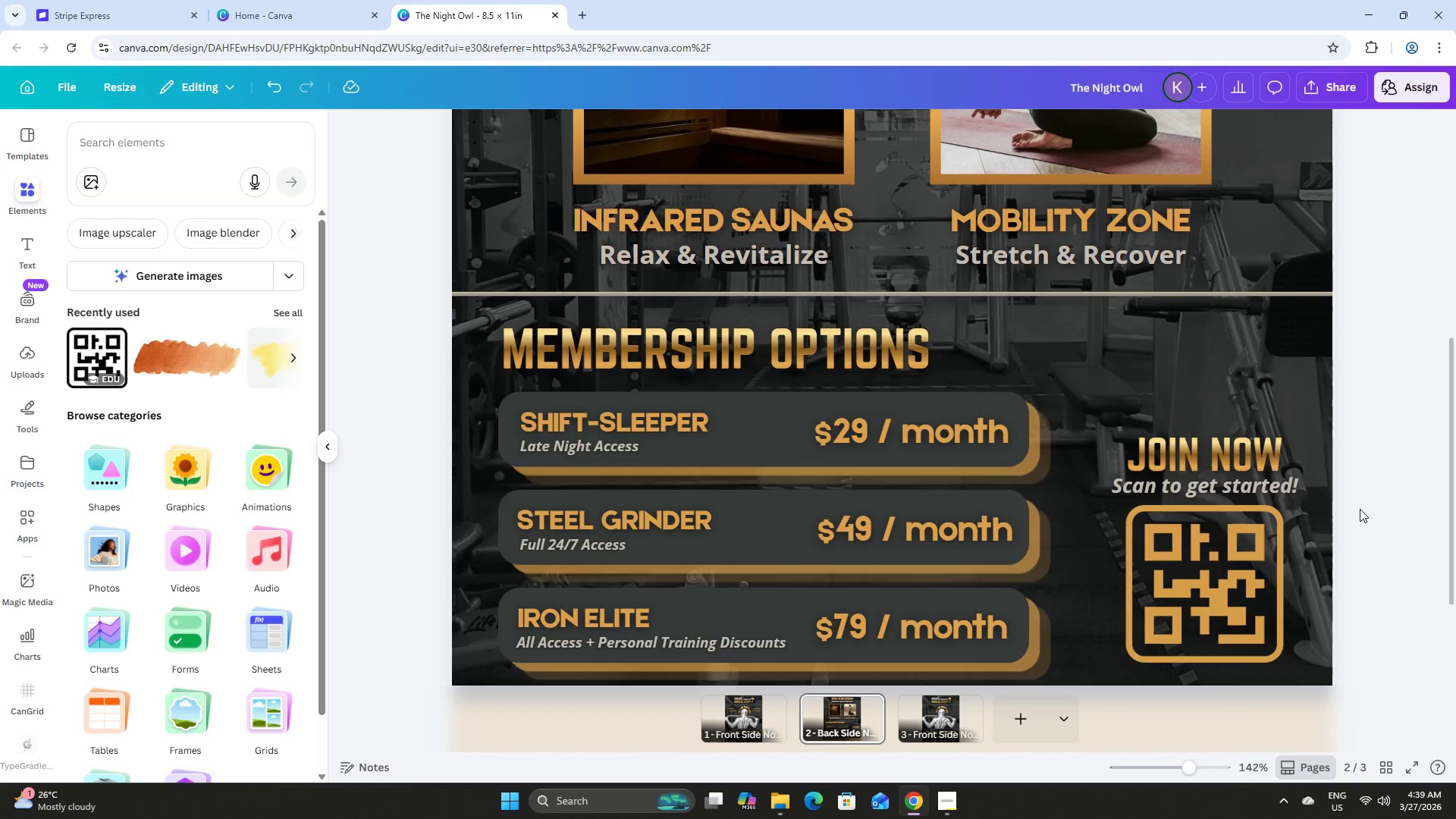 
scroll: coordinate [1359, 509], scroll_direction: down, amount: 2.0
 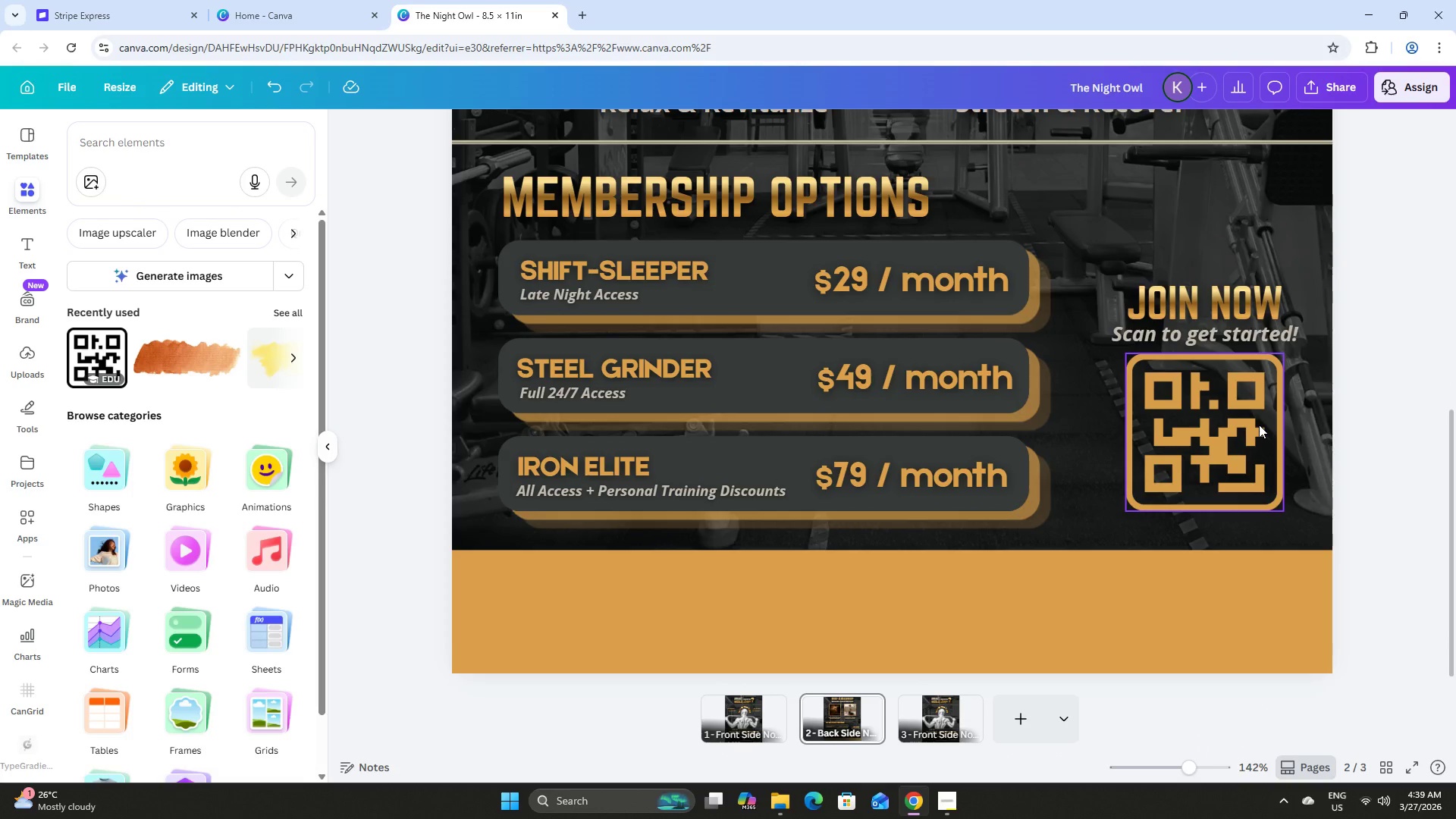 
hold_key(key=ShiftLeft, duration=1.5)
left_click([1259, 425])
 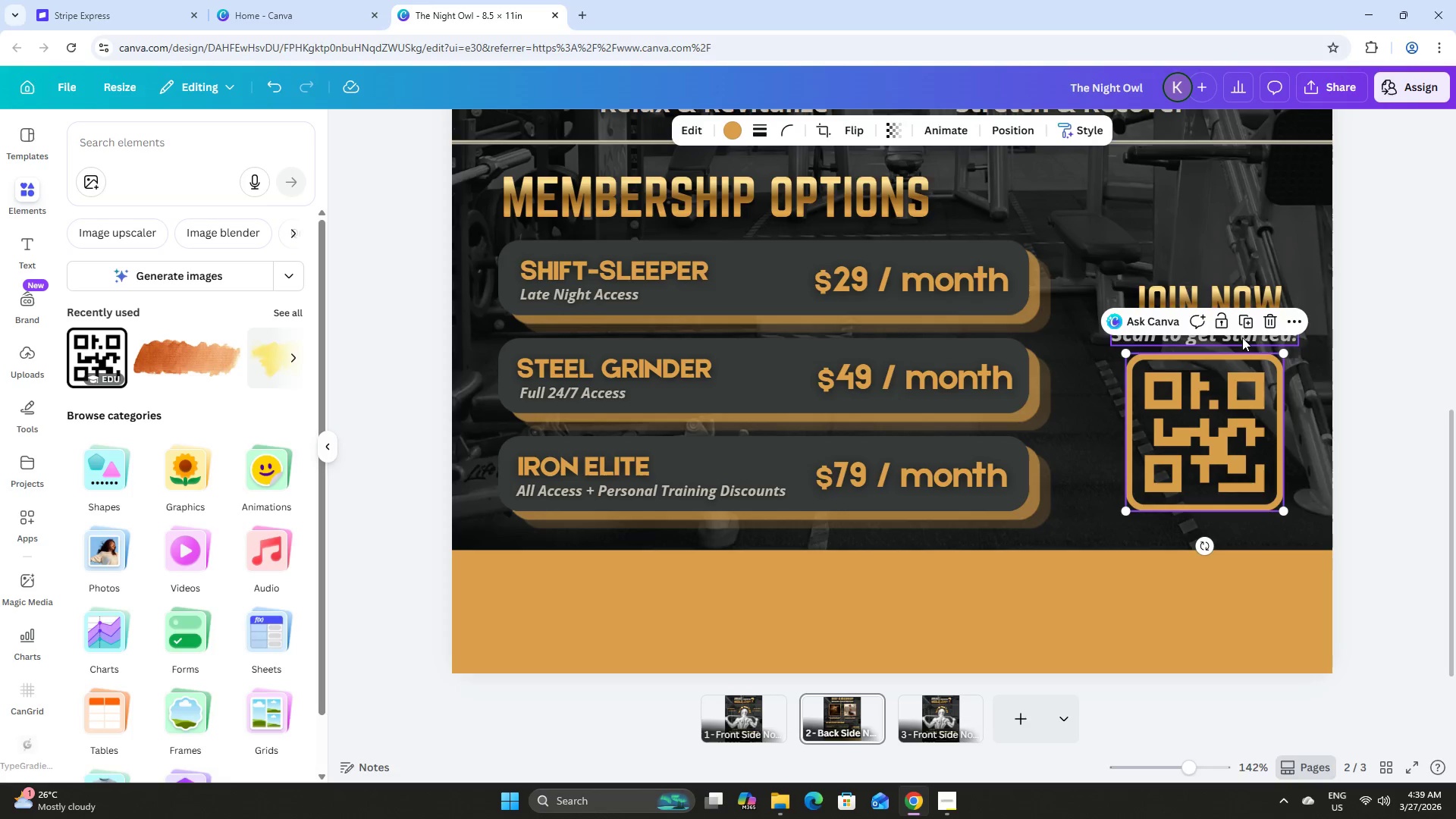 
left_click([1242, 337])
 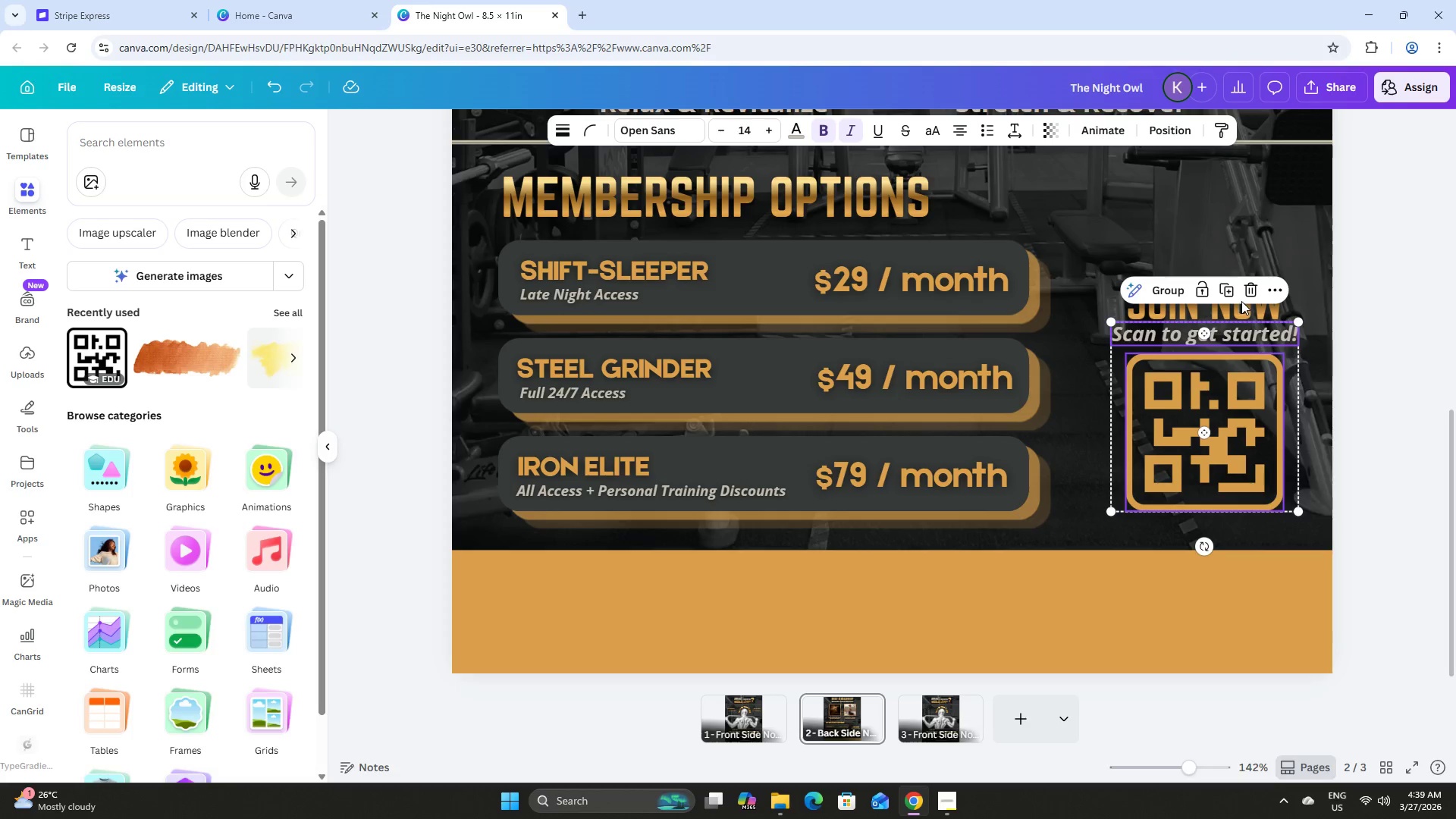 
hold_key(key=ShiftLeft, duration=0.64)
left_click([1242, 307])
 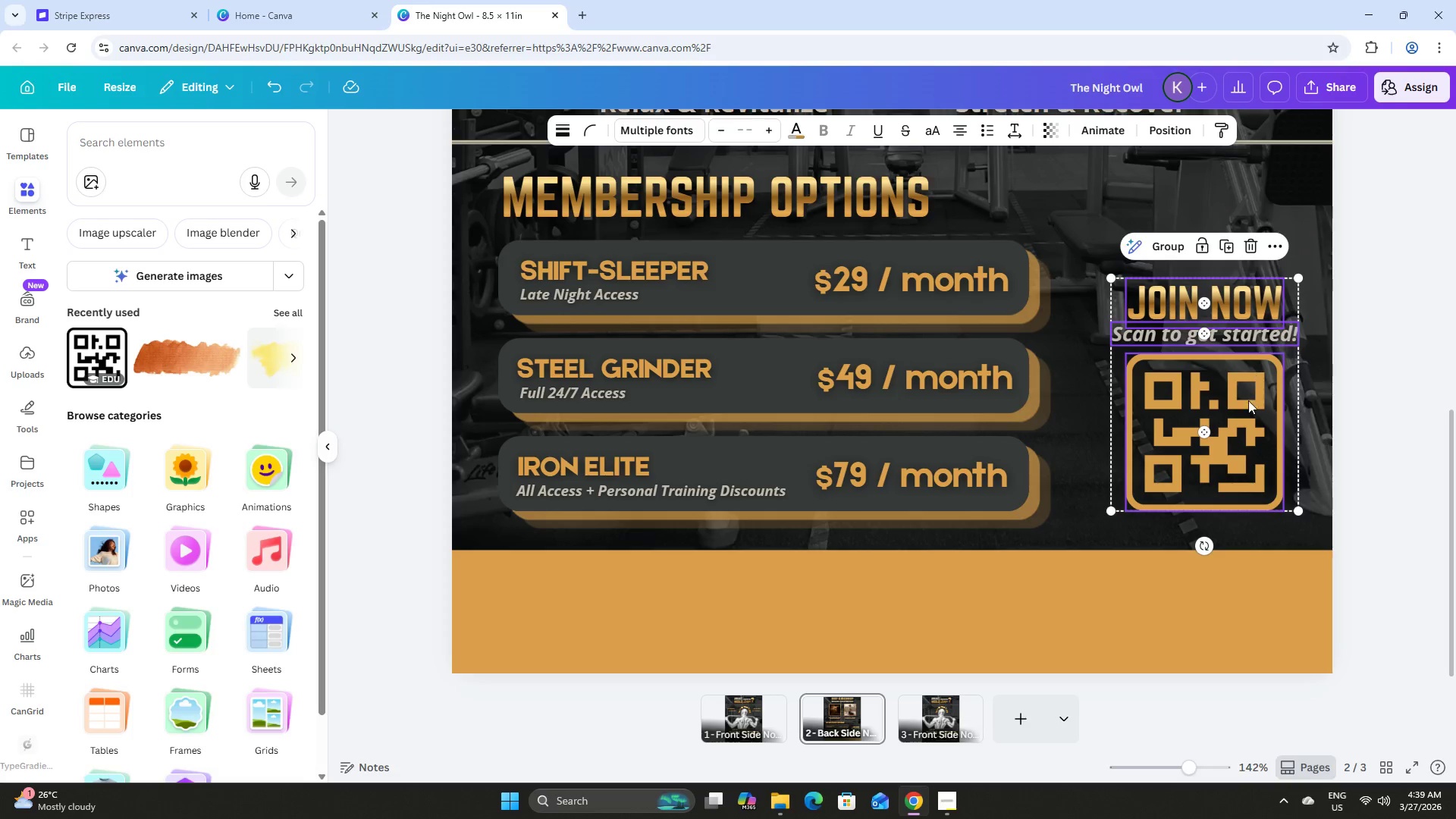 
left_click_drag(start_coordinate=[1248, 400], to_coordinate=[1248, 373])
 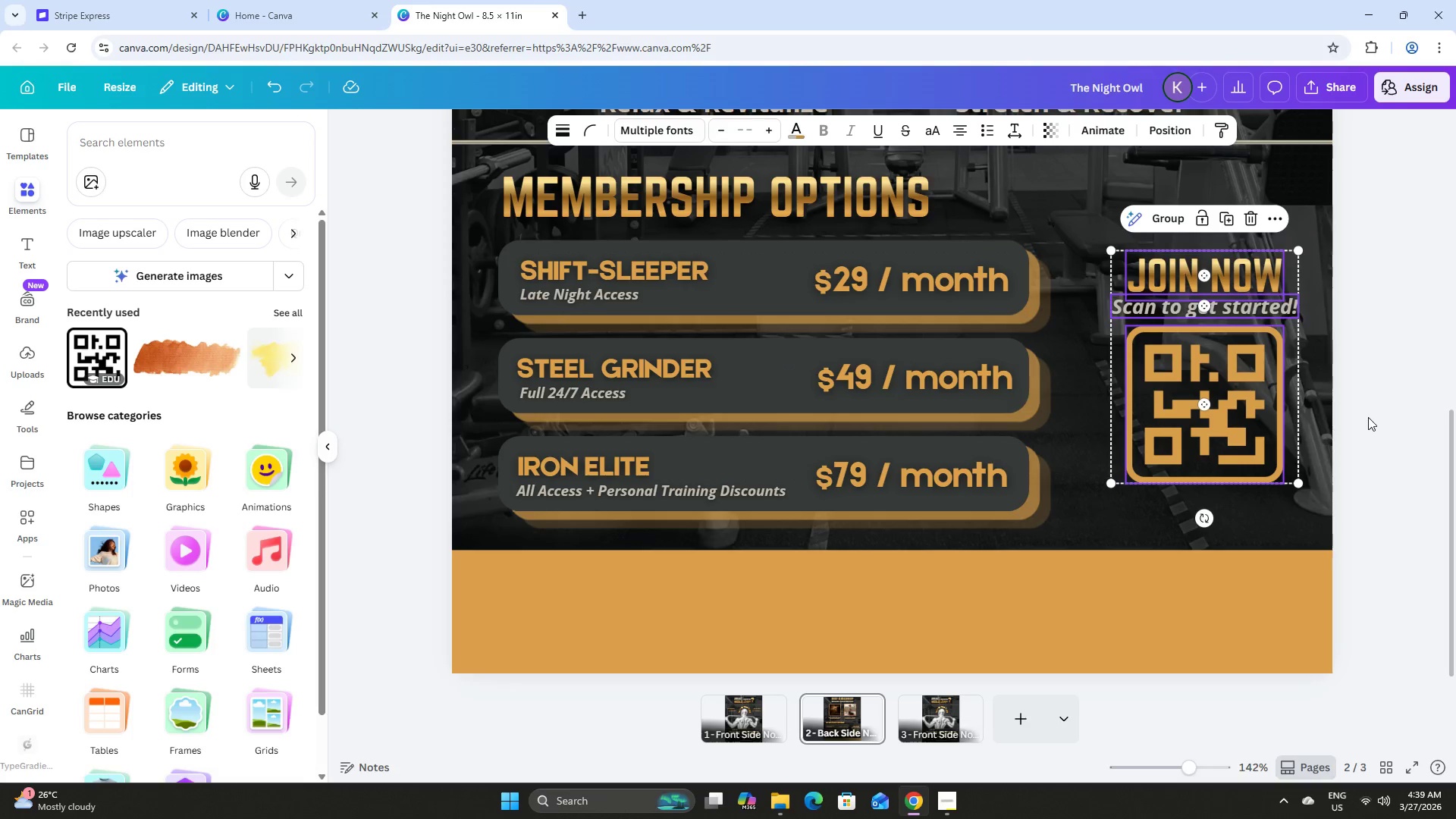 
left_click([1369, 417])
 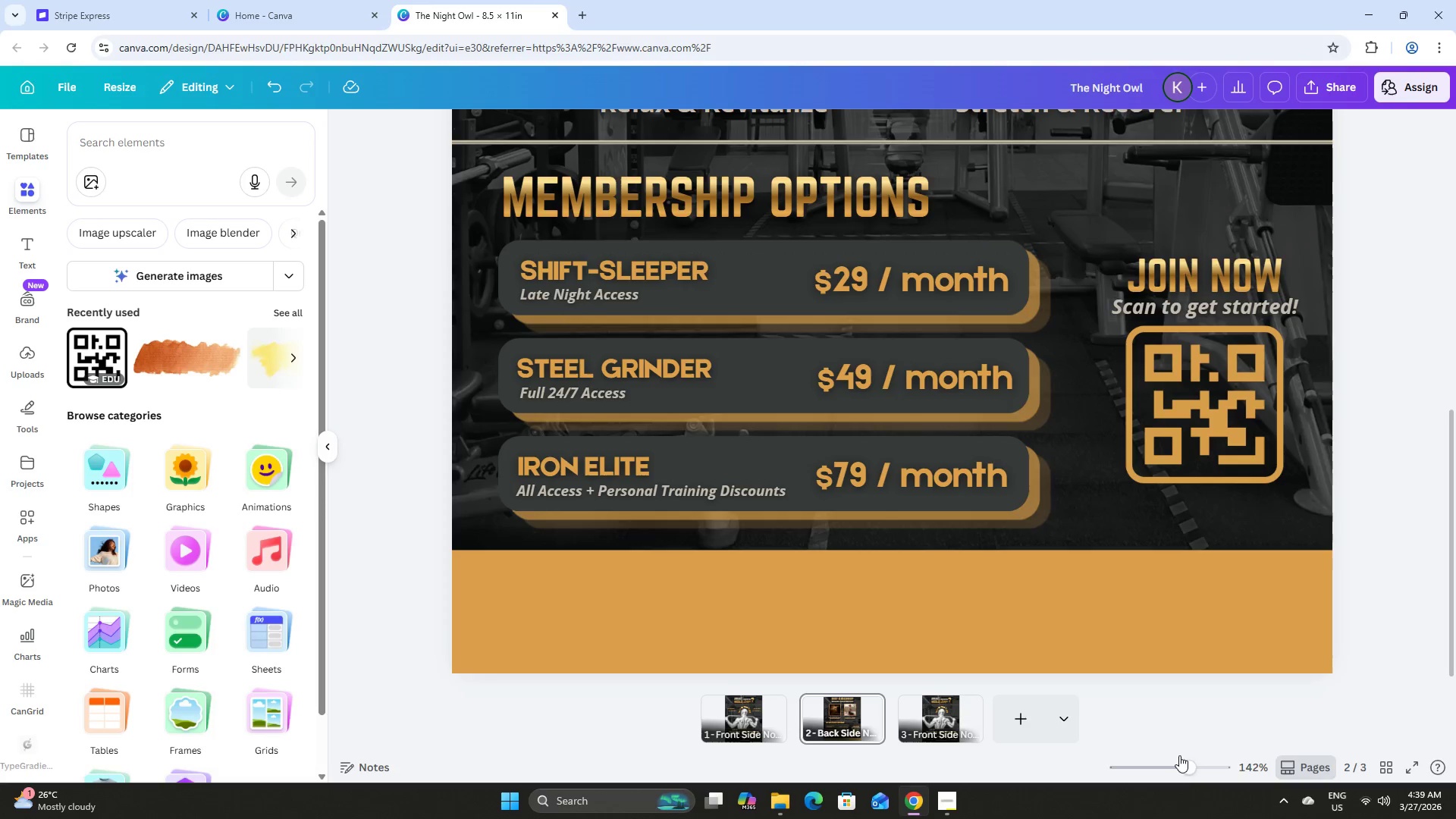 
left_click_drag(start_coordinate=[1183, 762], to_coordinate=[1170, 753])
 